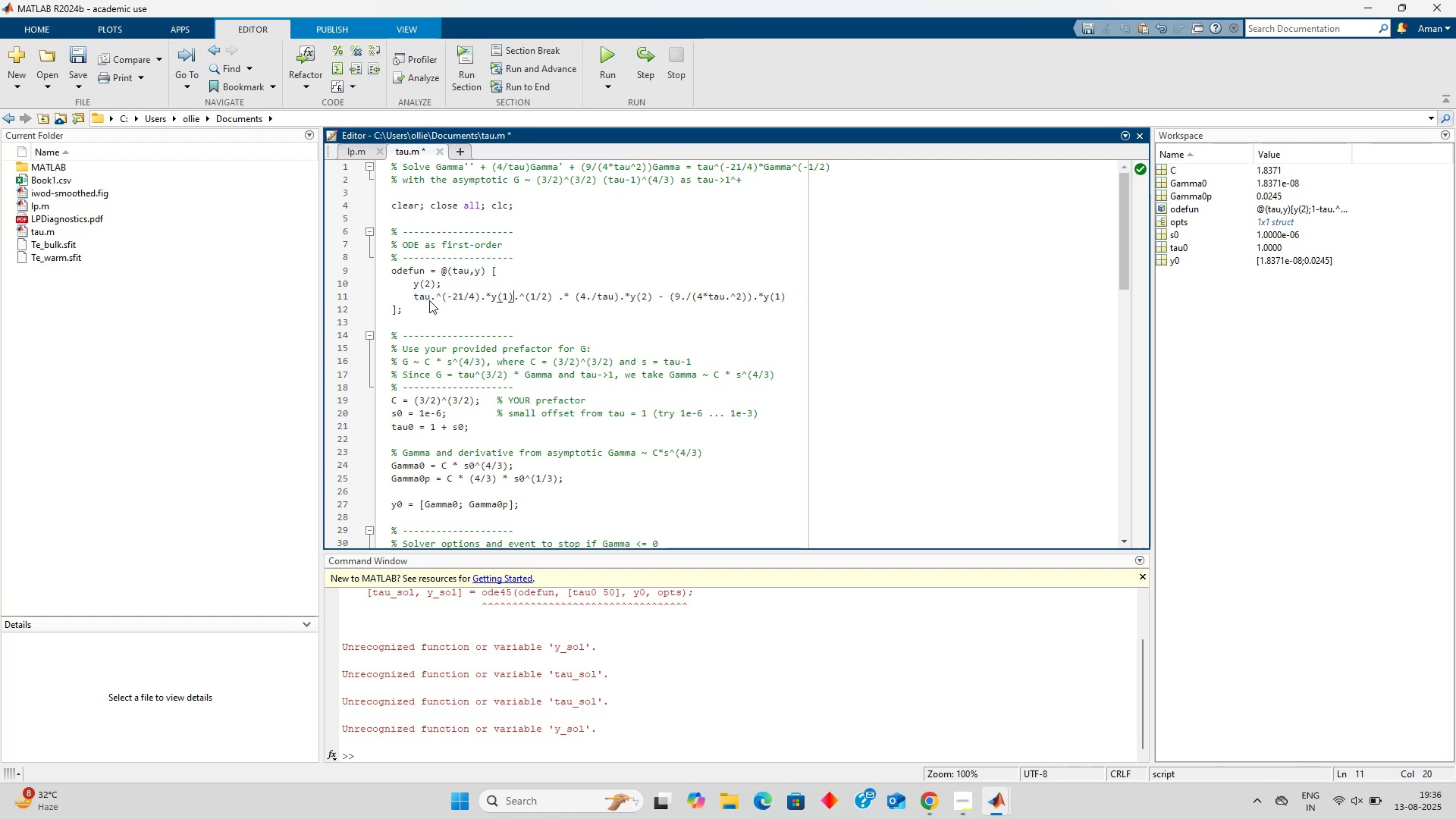 
key(ArrowRight)
 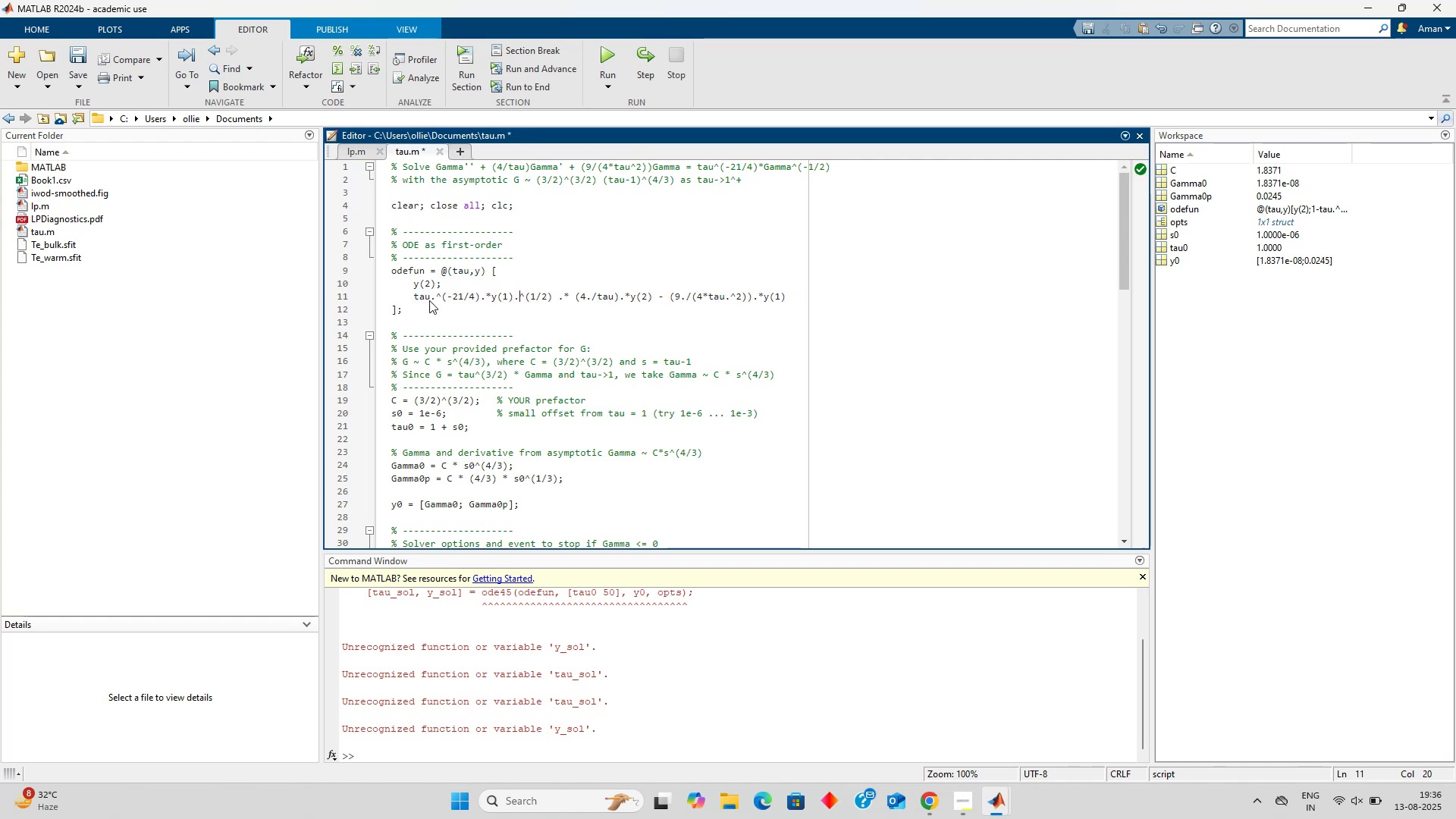 
key(ArrowRight)
 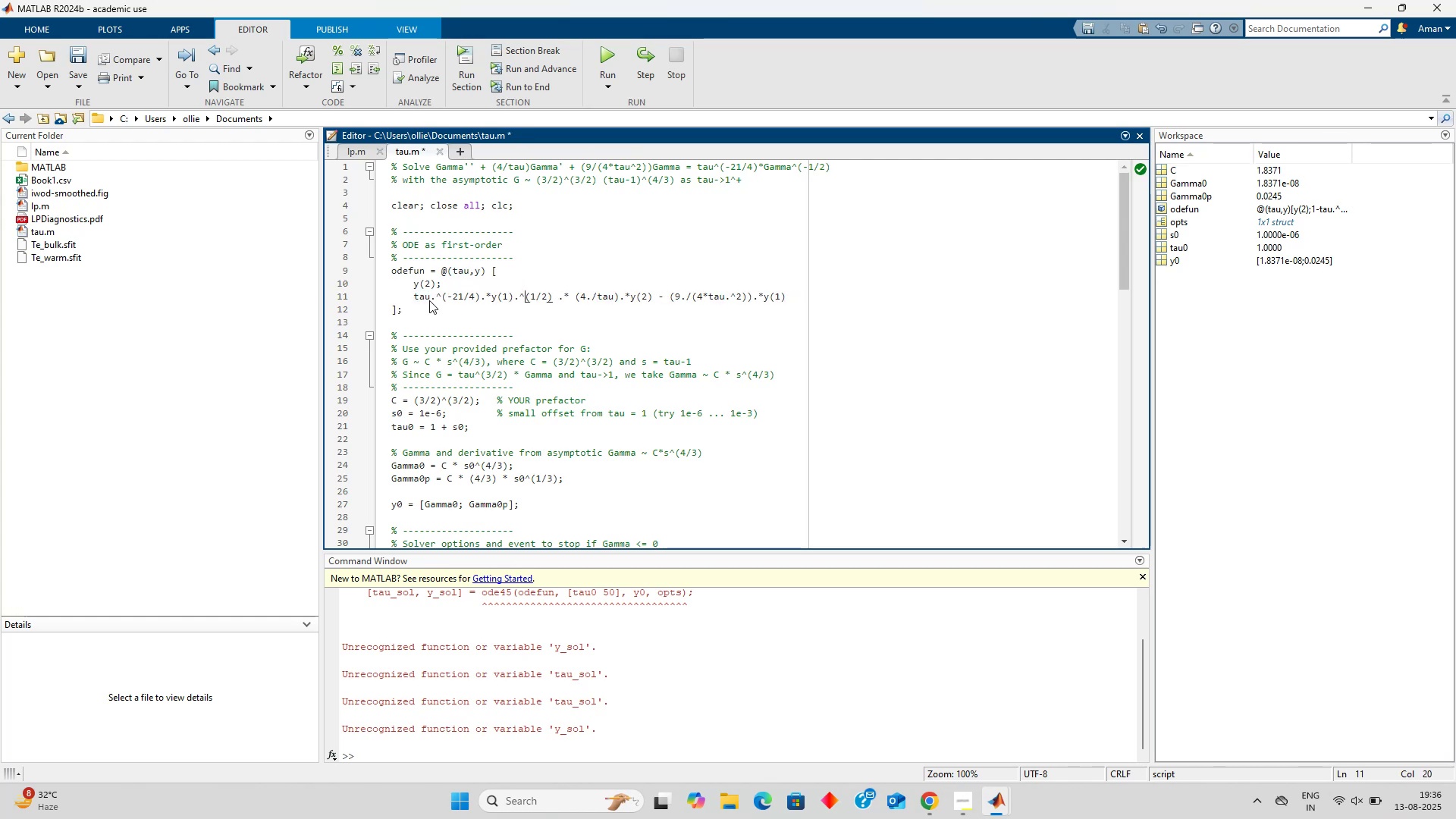 
key(ArrowRight)
 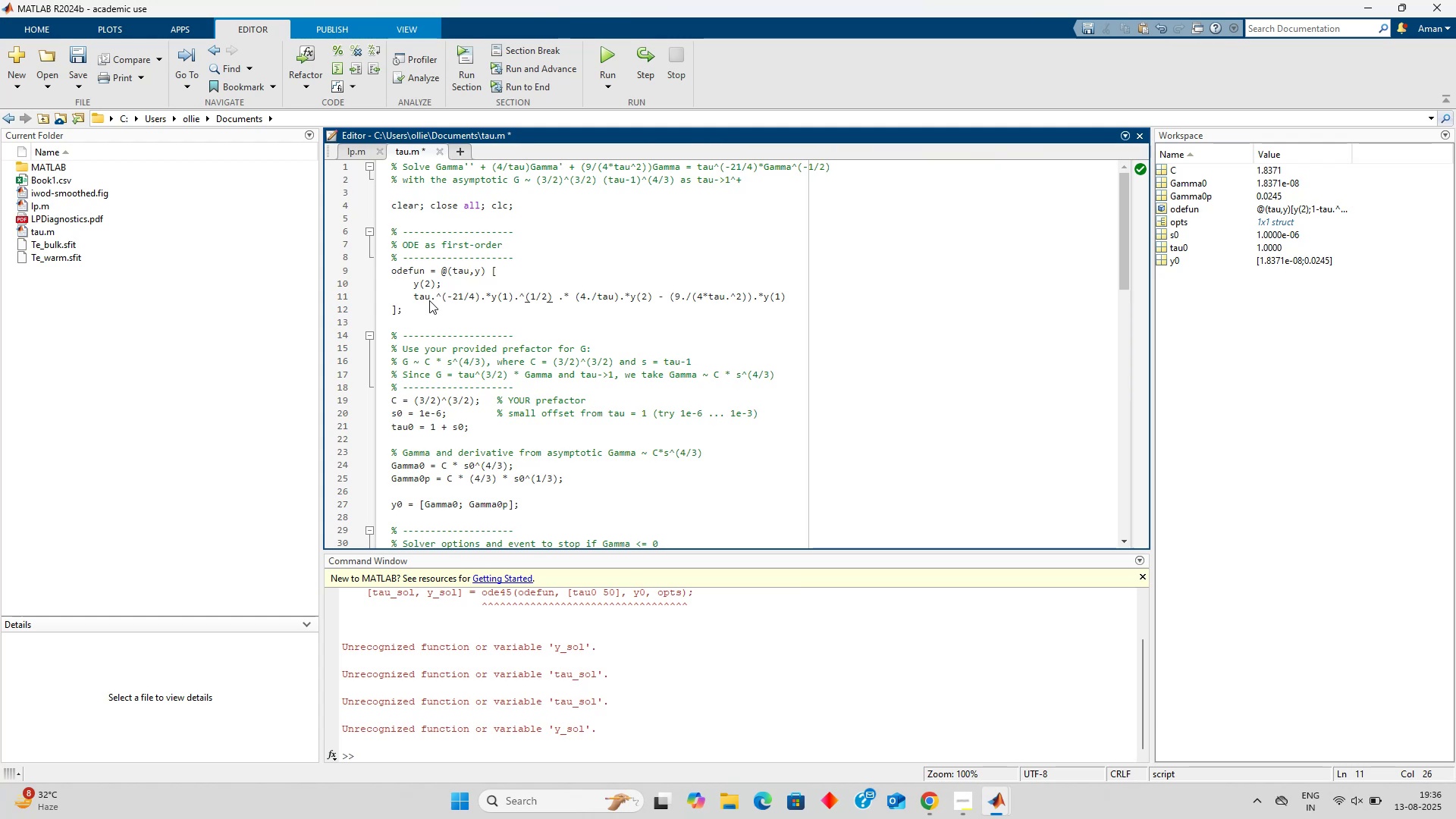 
key(Minus)
 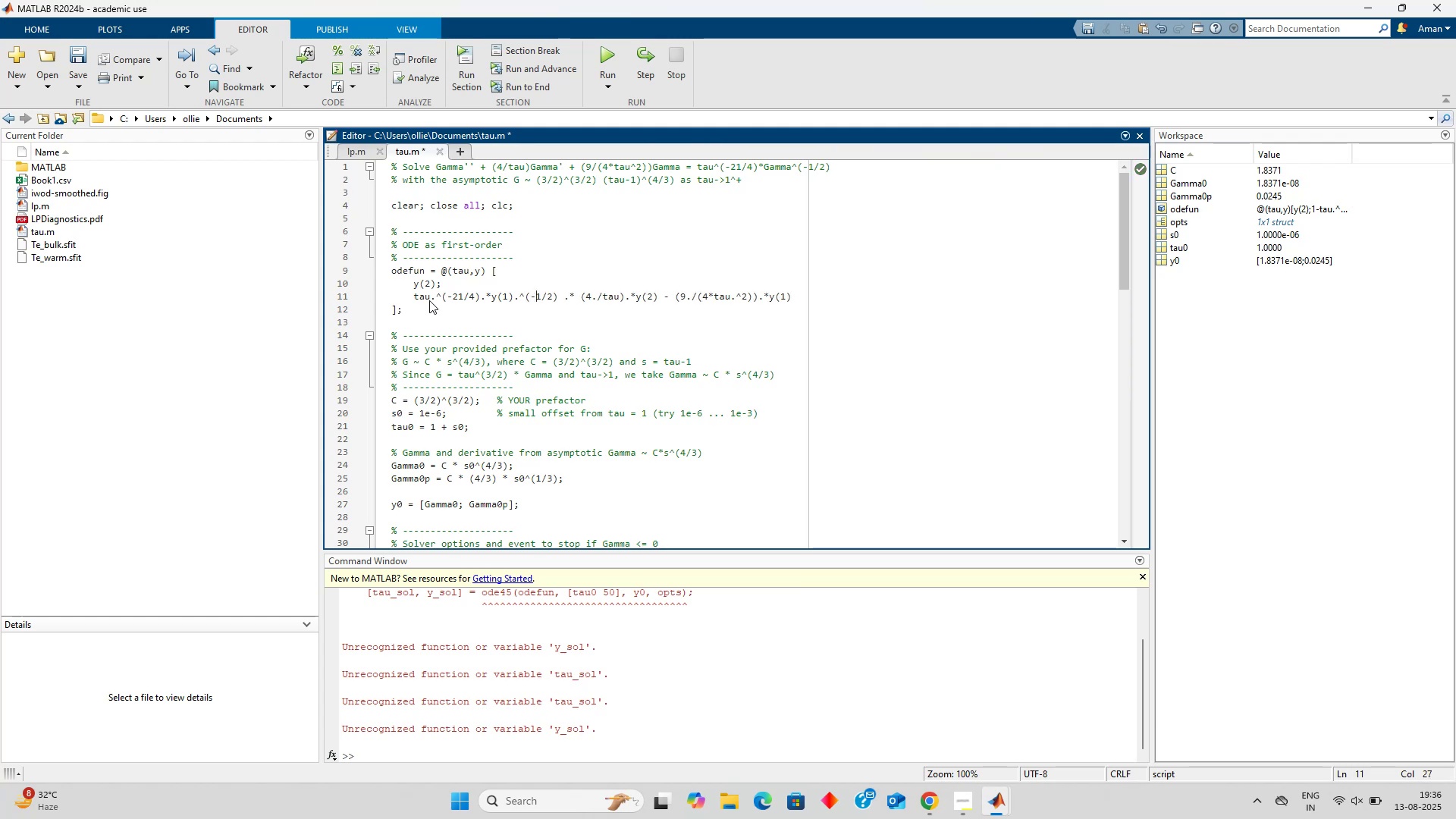 
key(ArrowRight)
 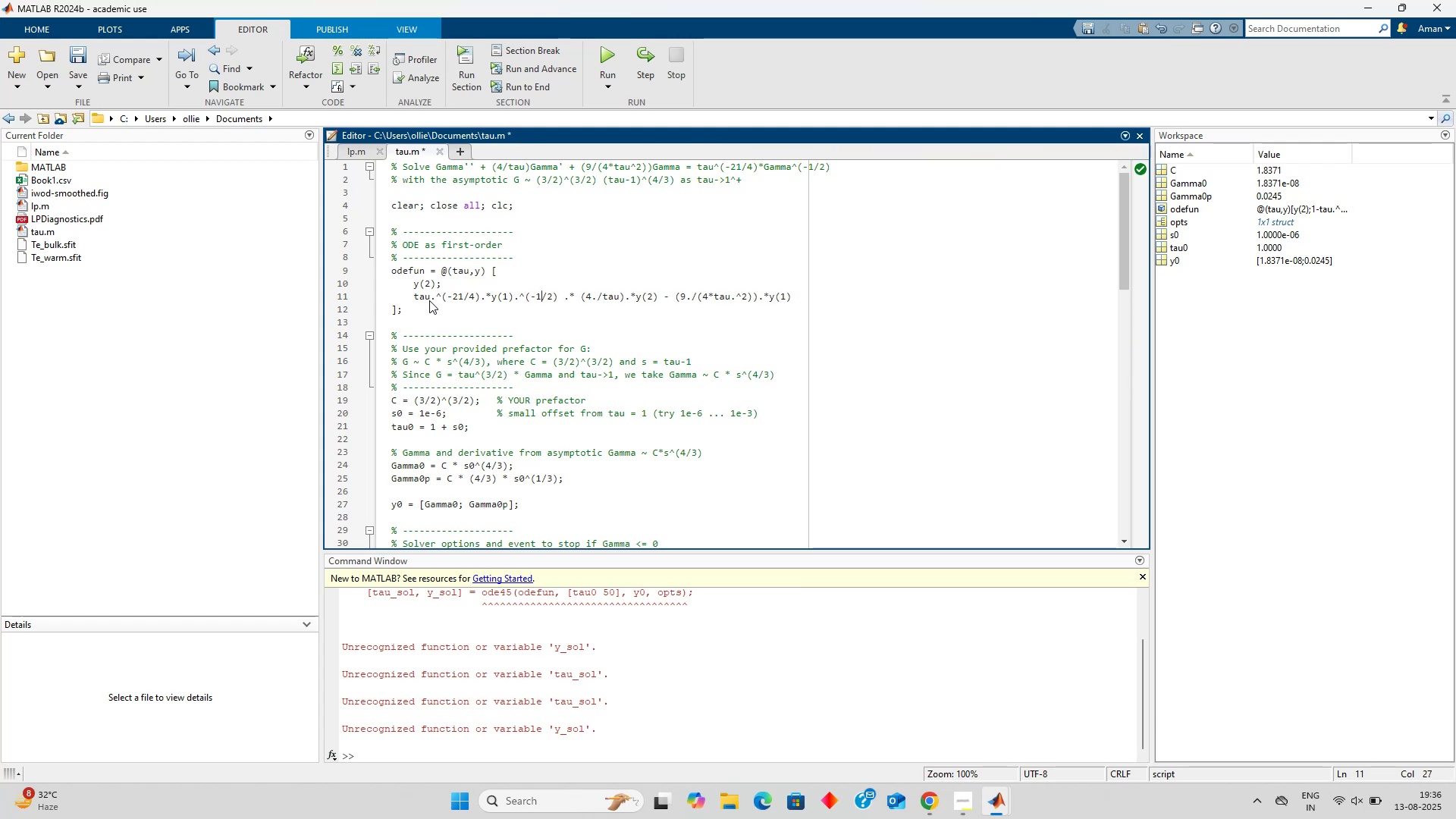 
key(ArrowRight)
 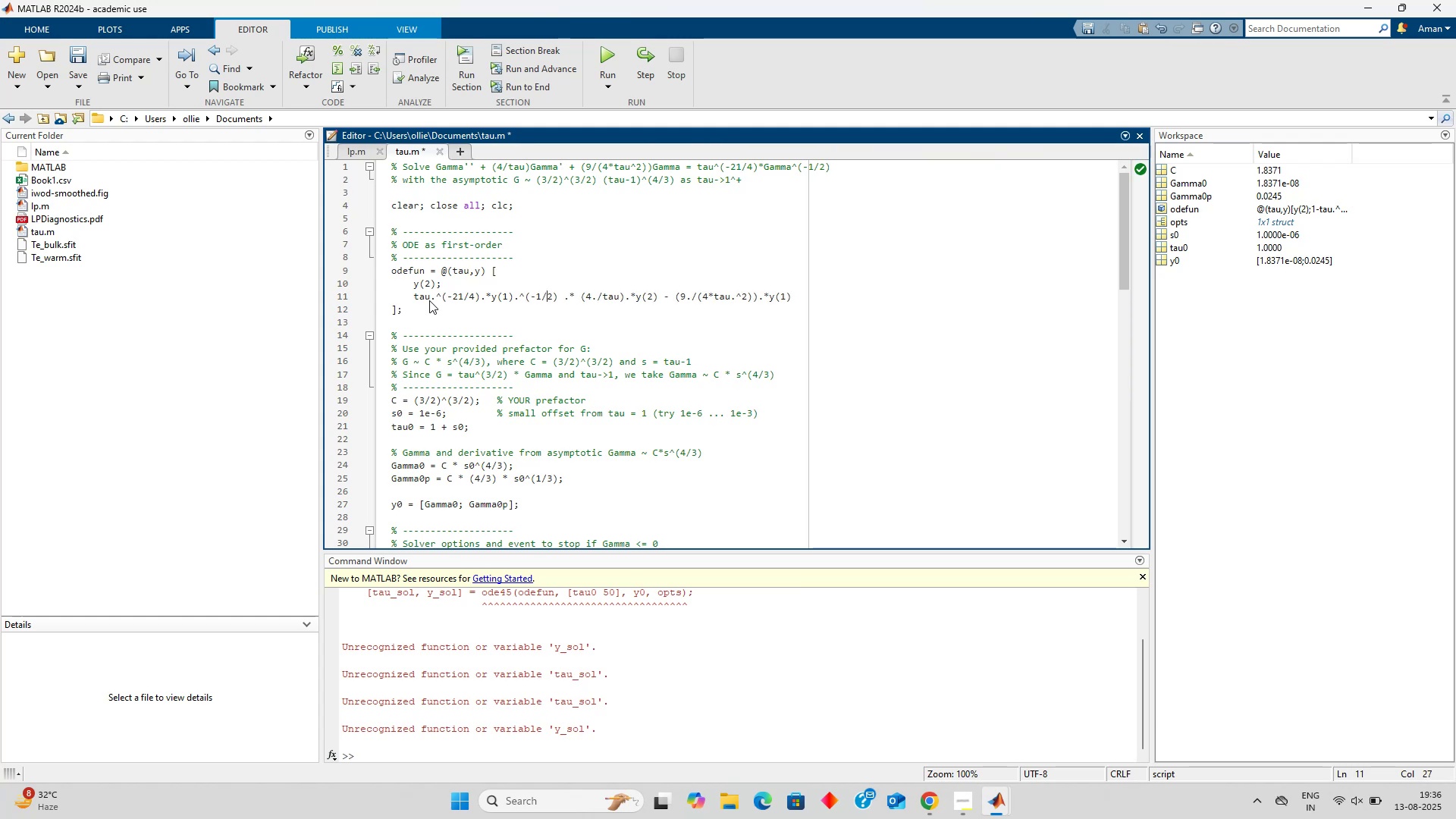 
key(ArrowRight)
 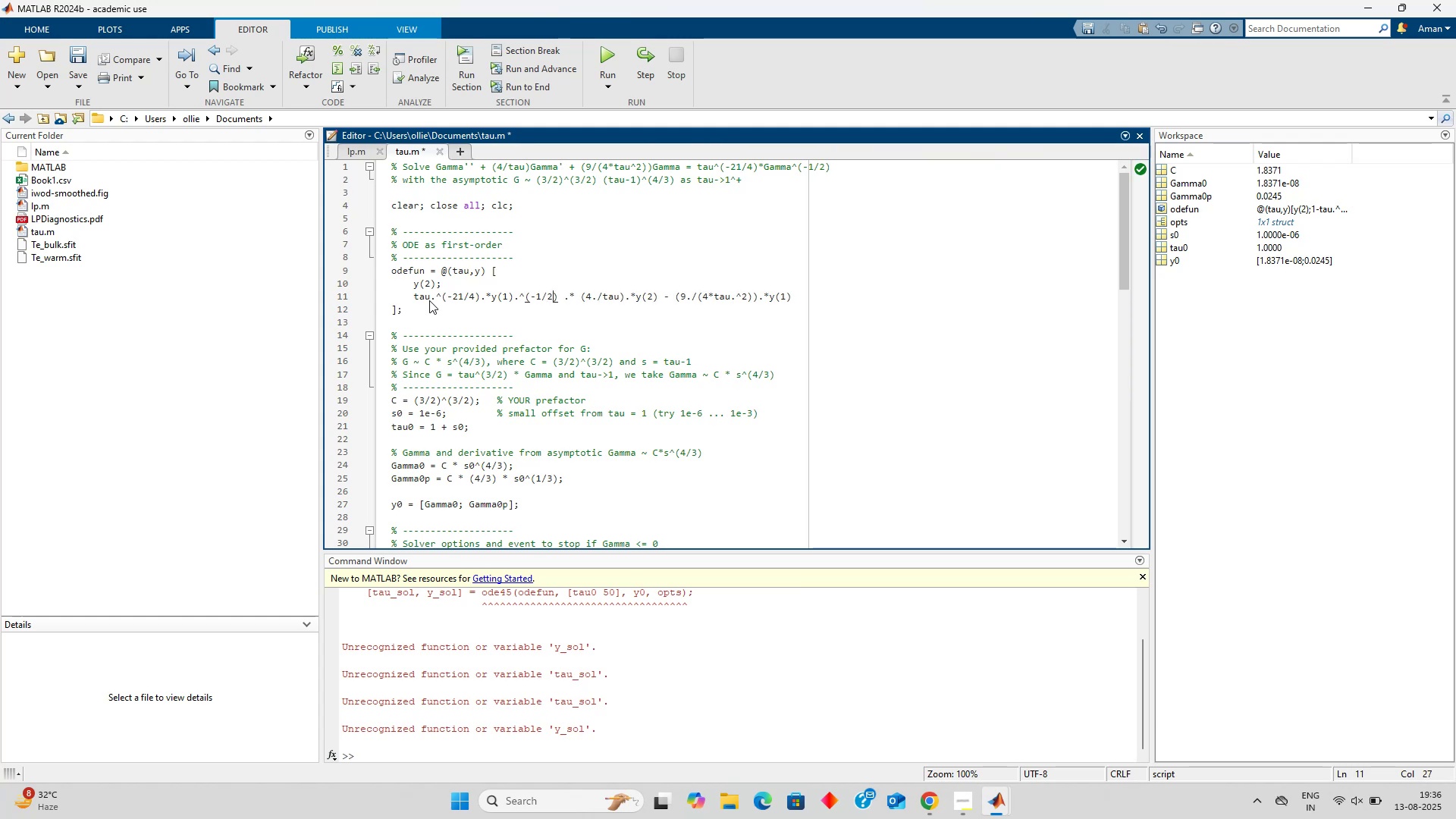 
key(ArrowRight)
 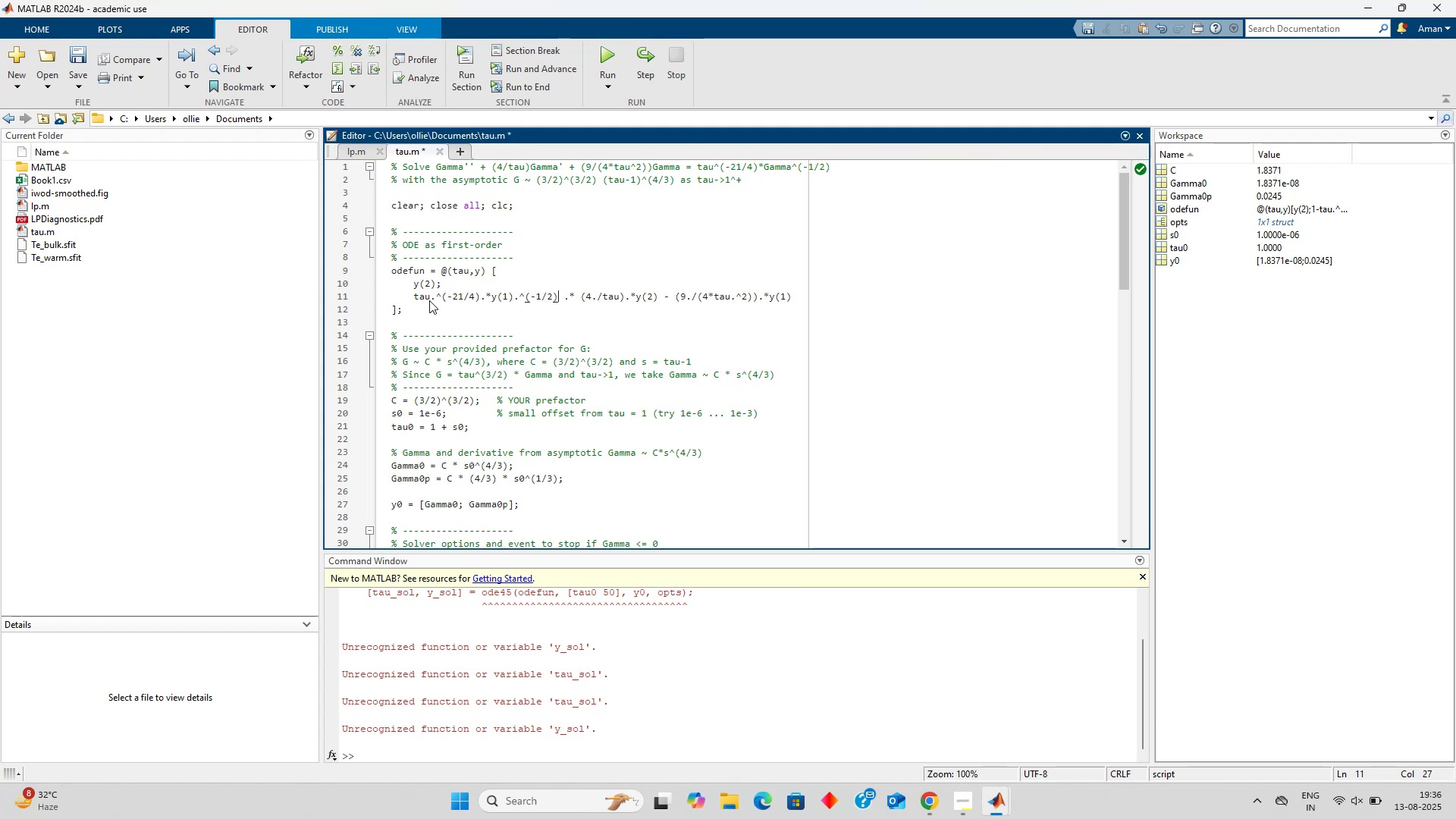 
key(ArrowRight)
 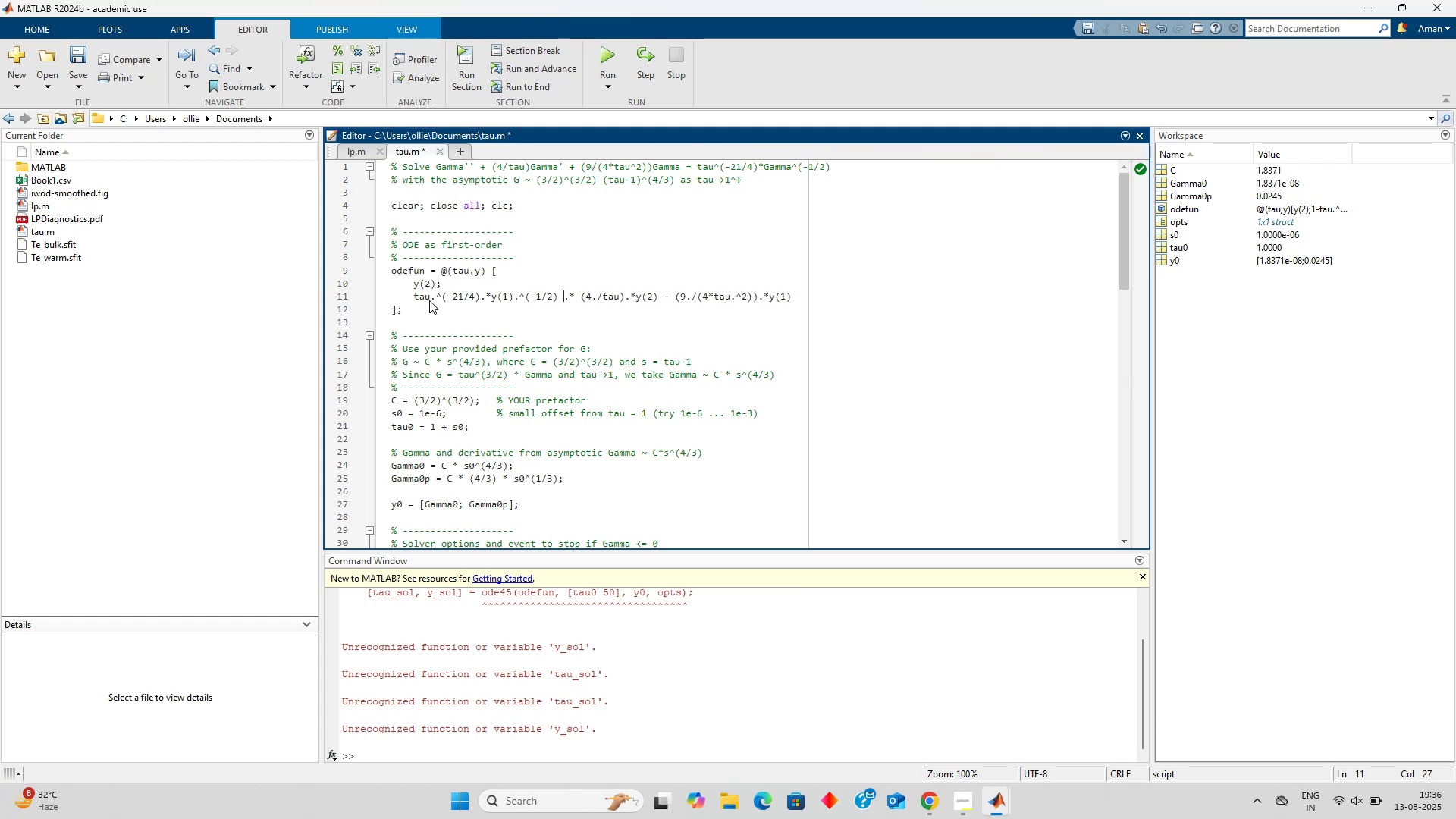 
key(ArrowRight)
 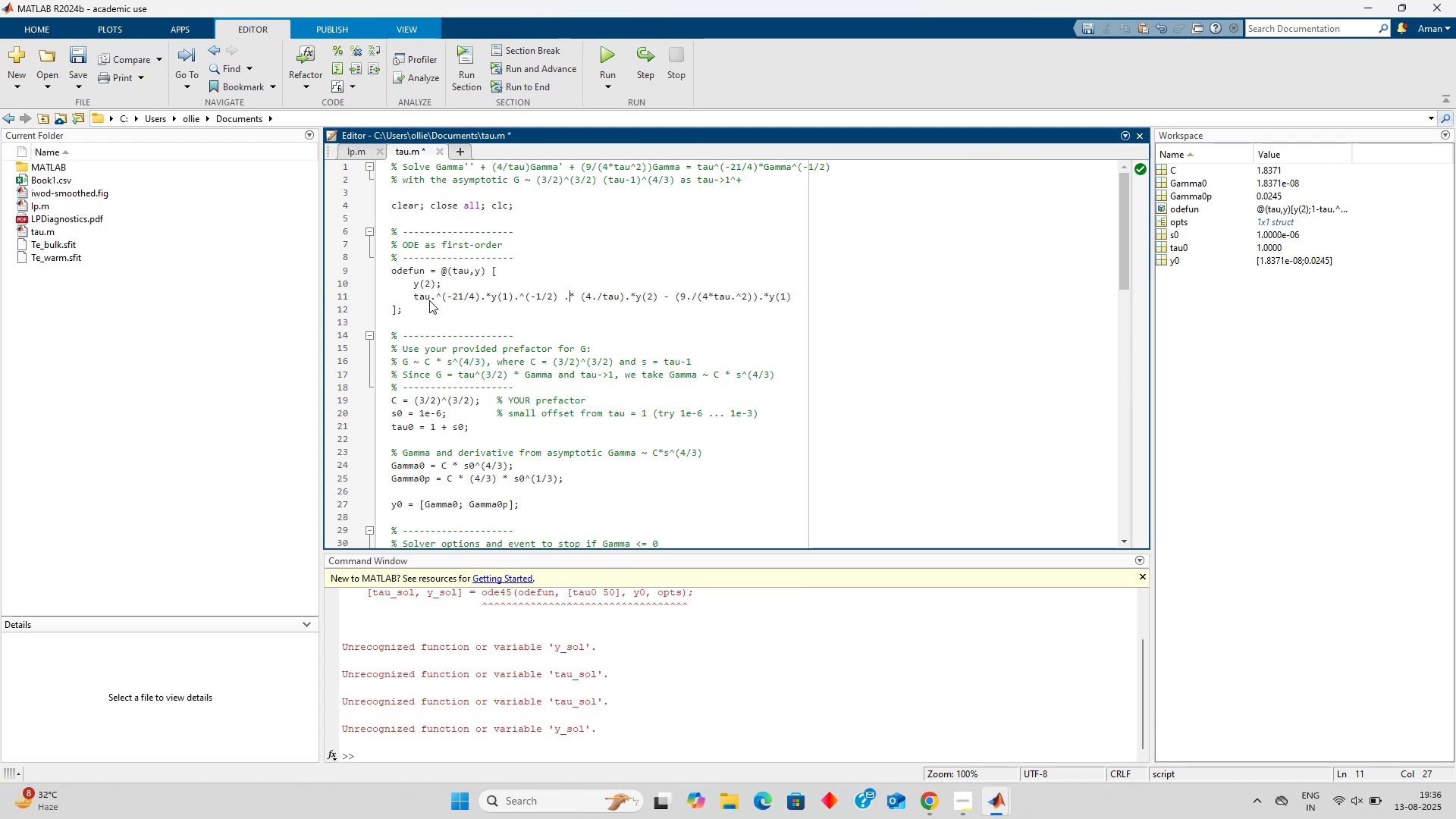 
key(ArrowRight)
 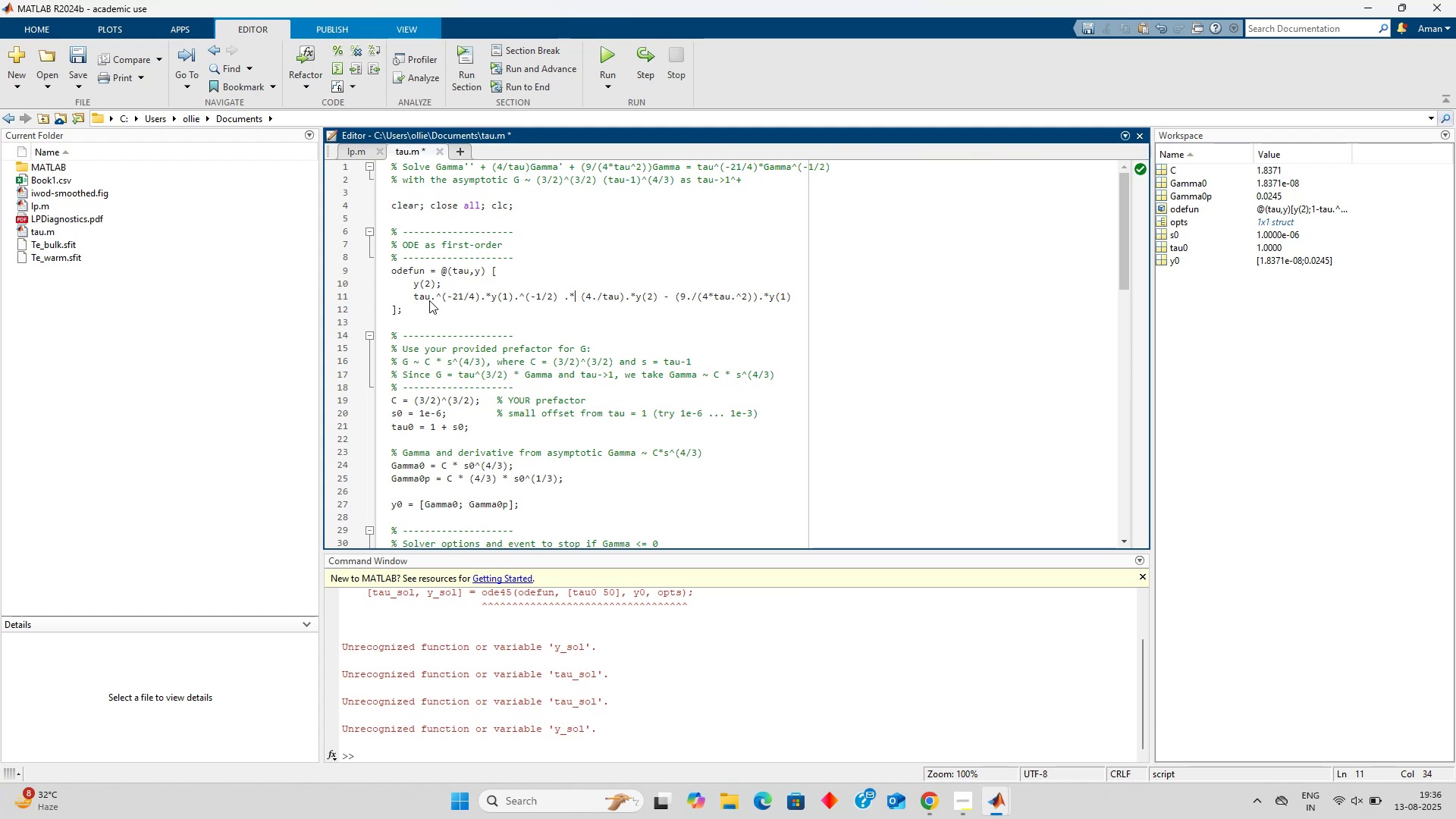 
key(Backspace)
 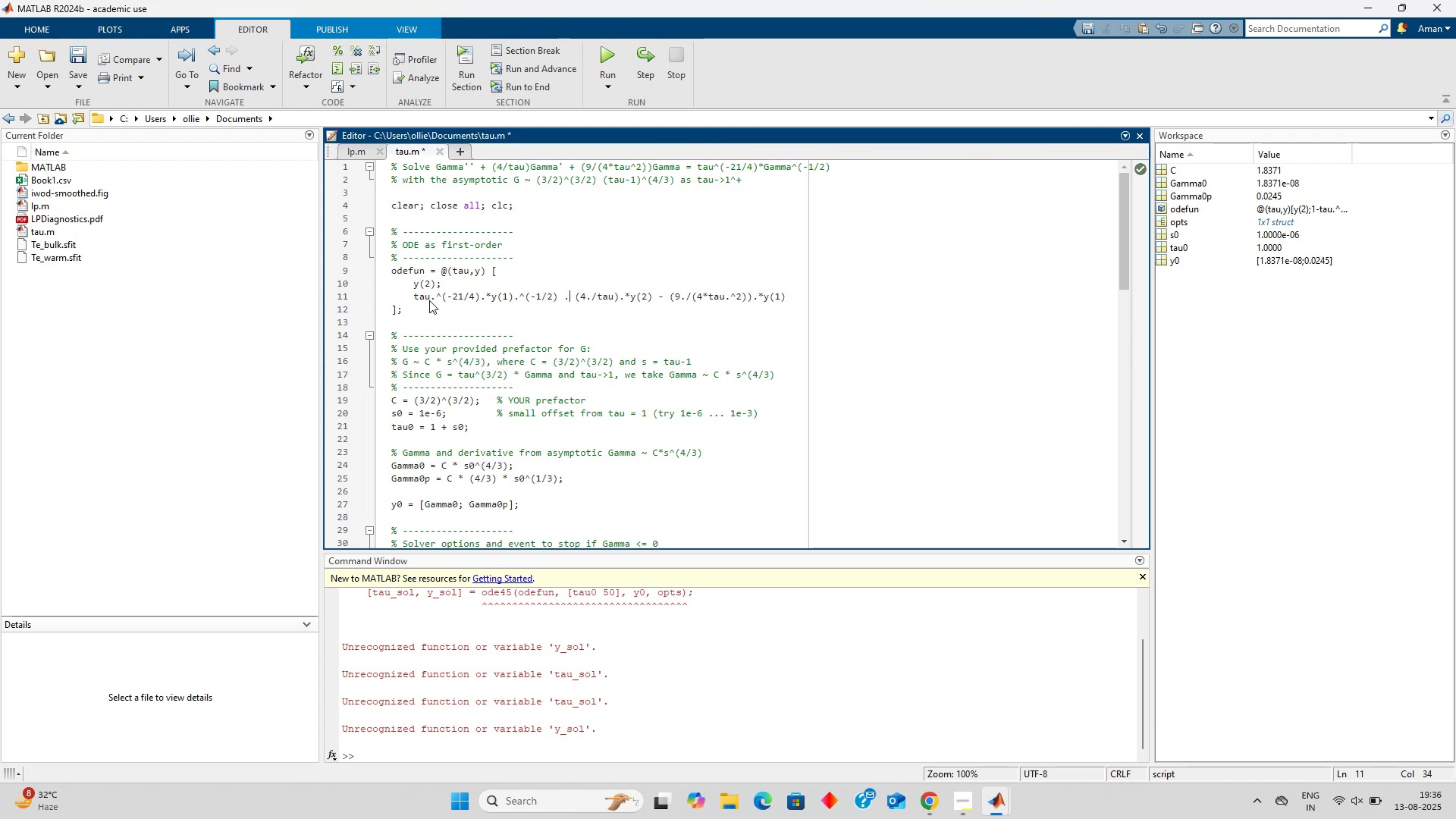 
key(Backspace)
 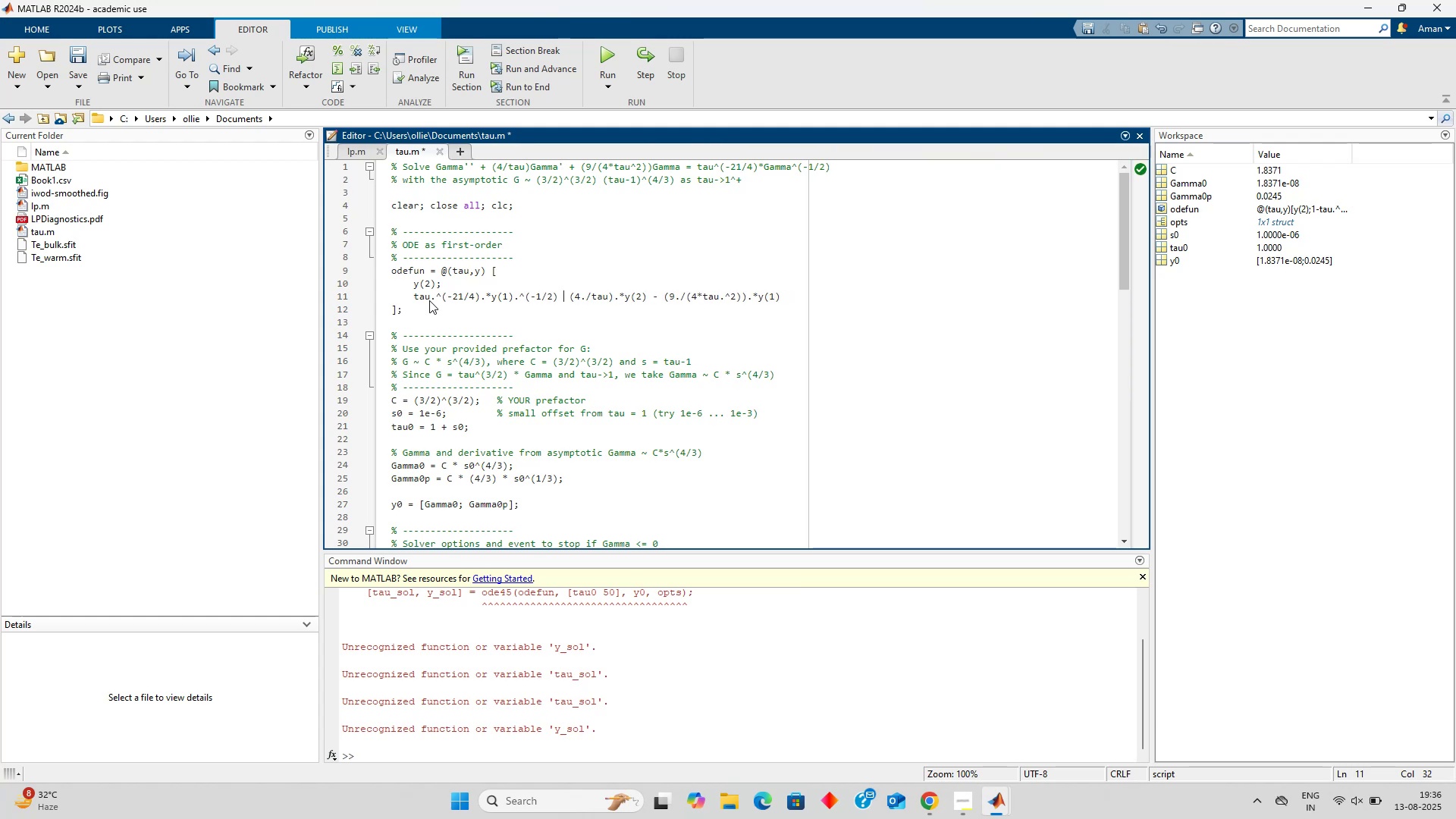 
key(Minus)
 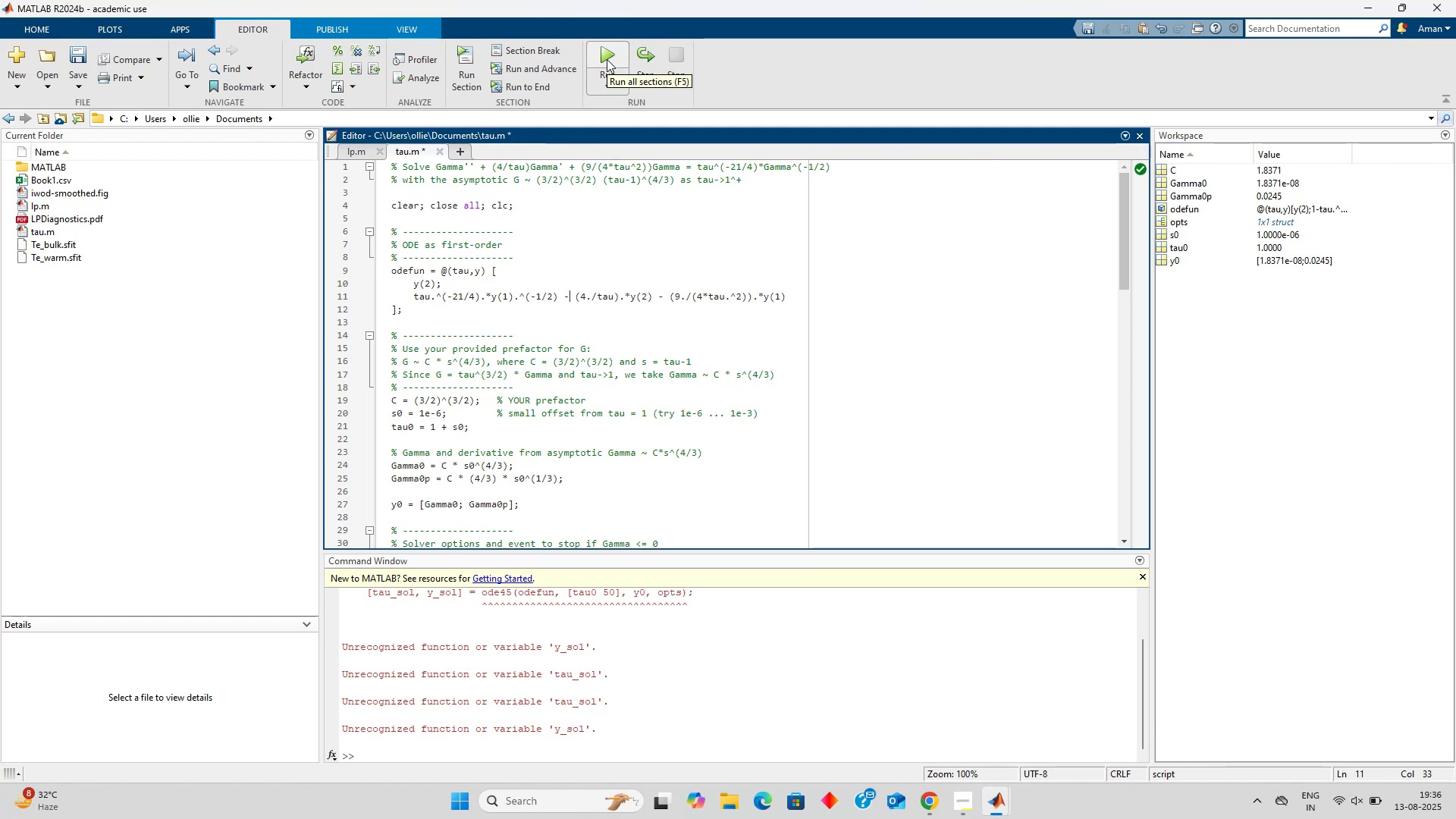 
wait(5.06)
 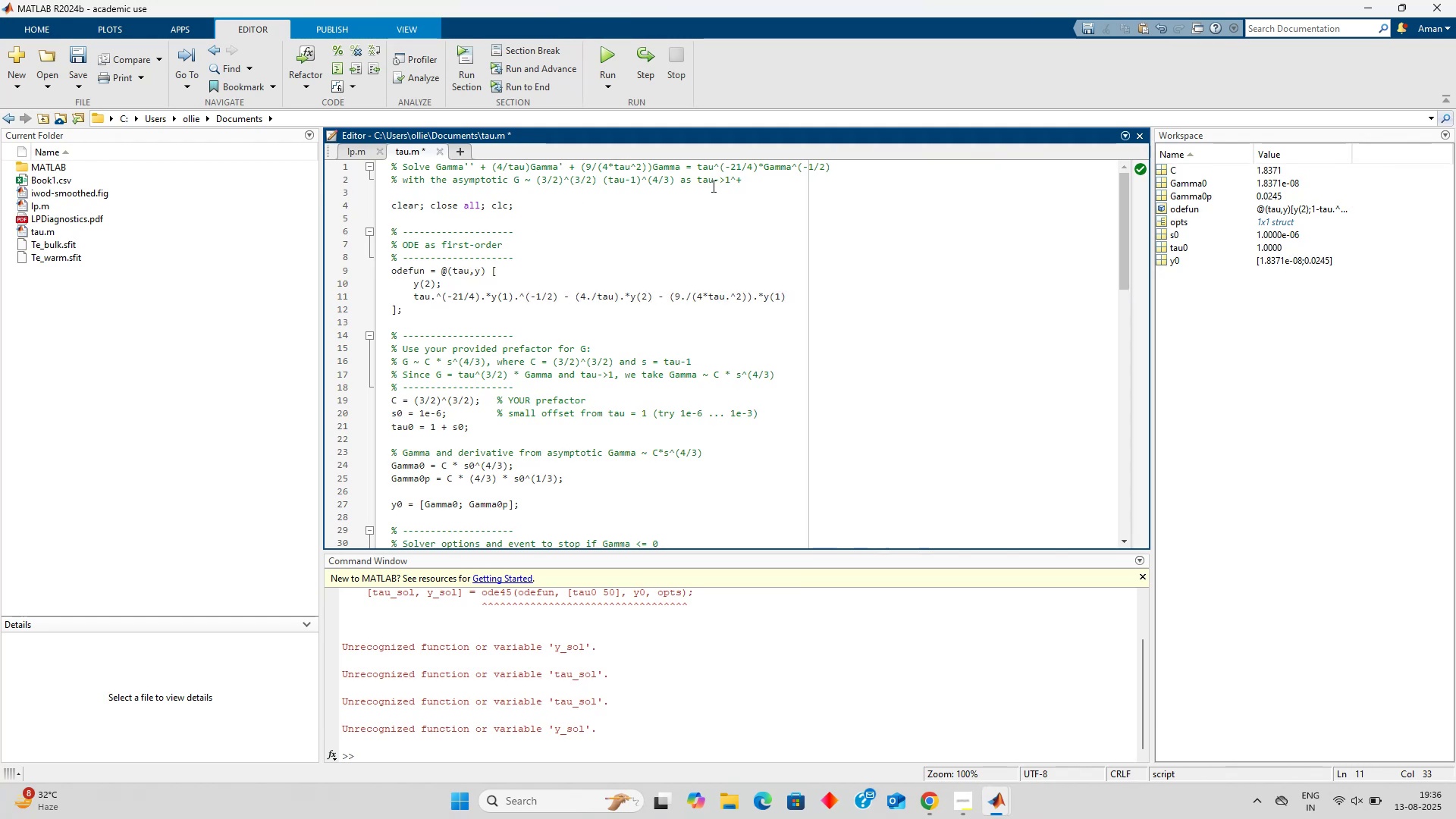 
left_click([607, 59])
 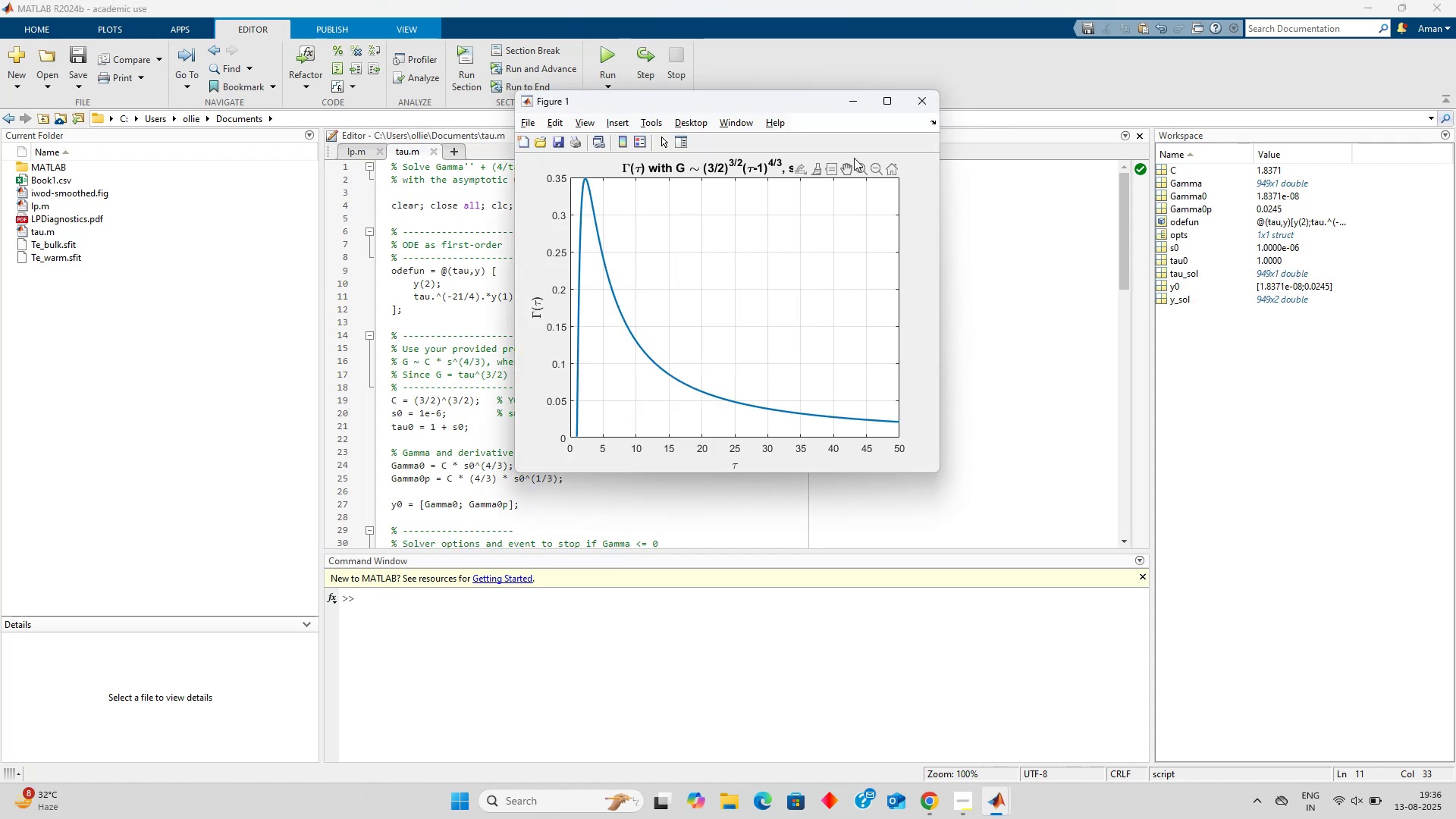 
wait(5.65)
 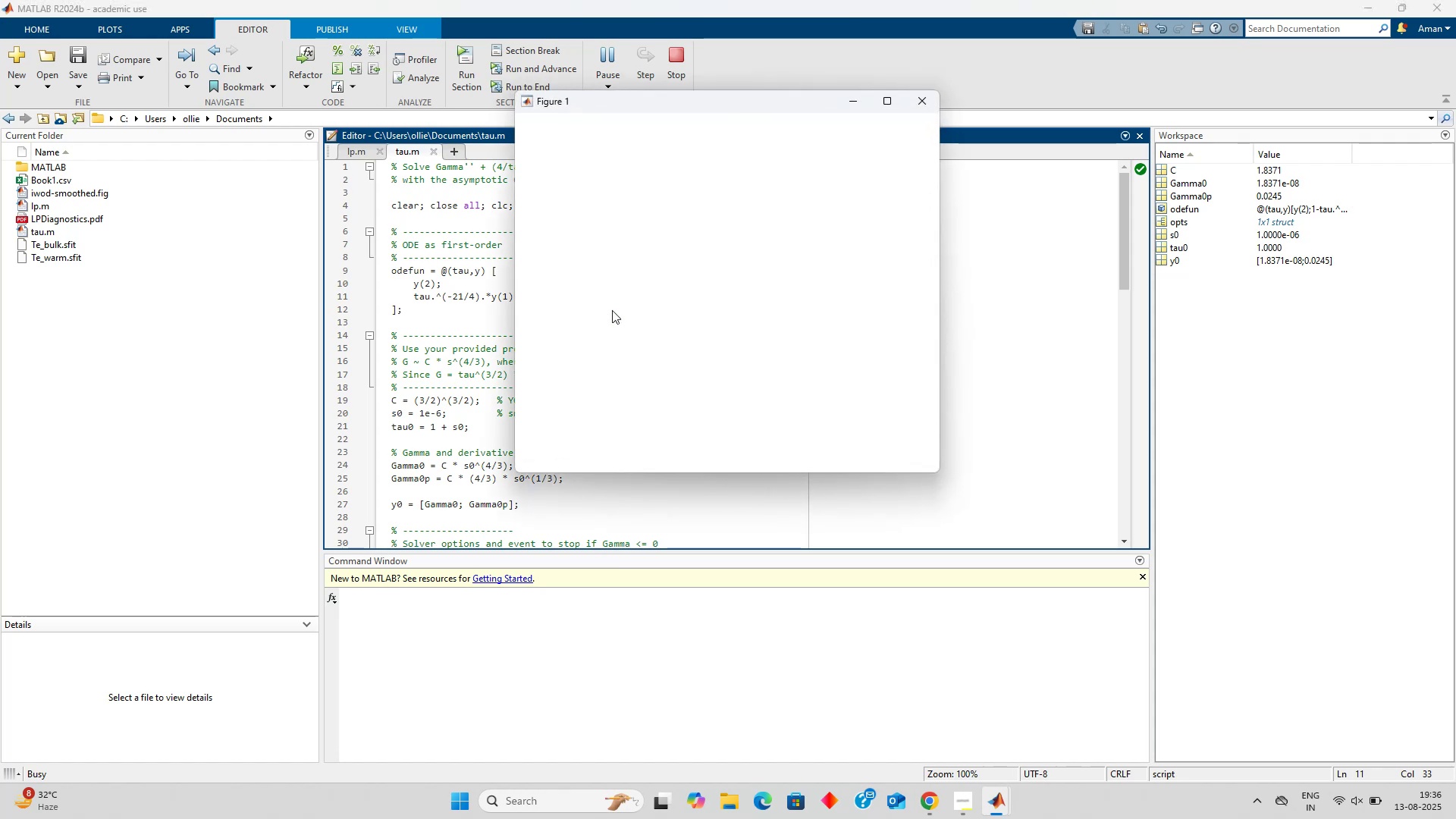 
left_click([919, 100])
 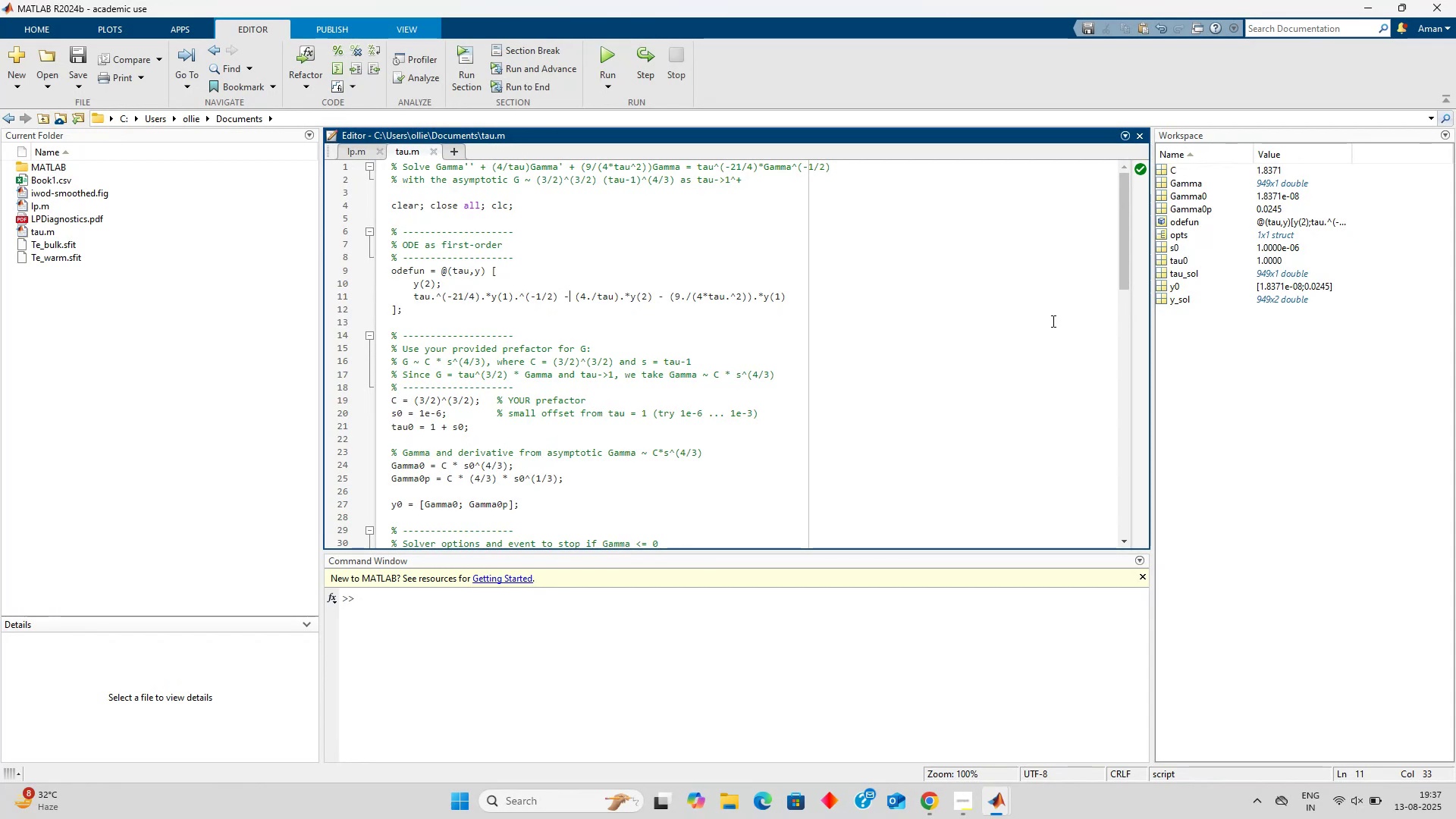 
wait(33.24)
 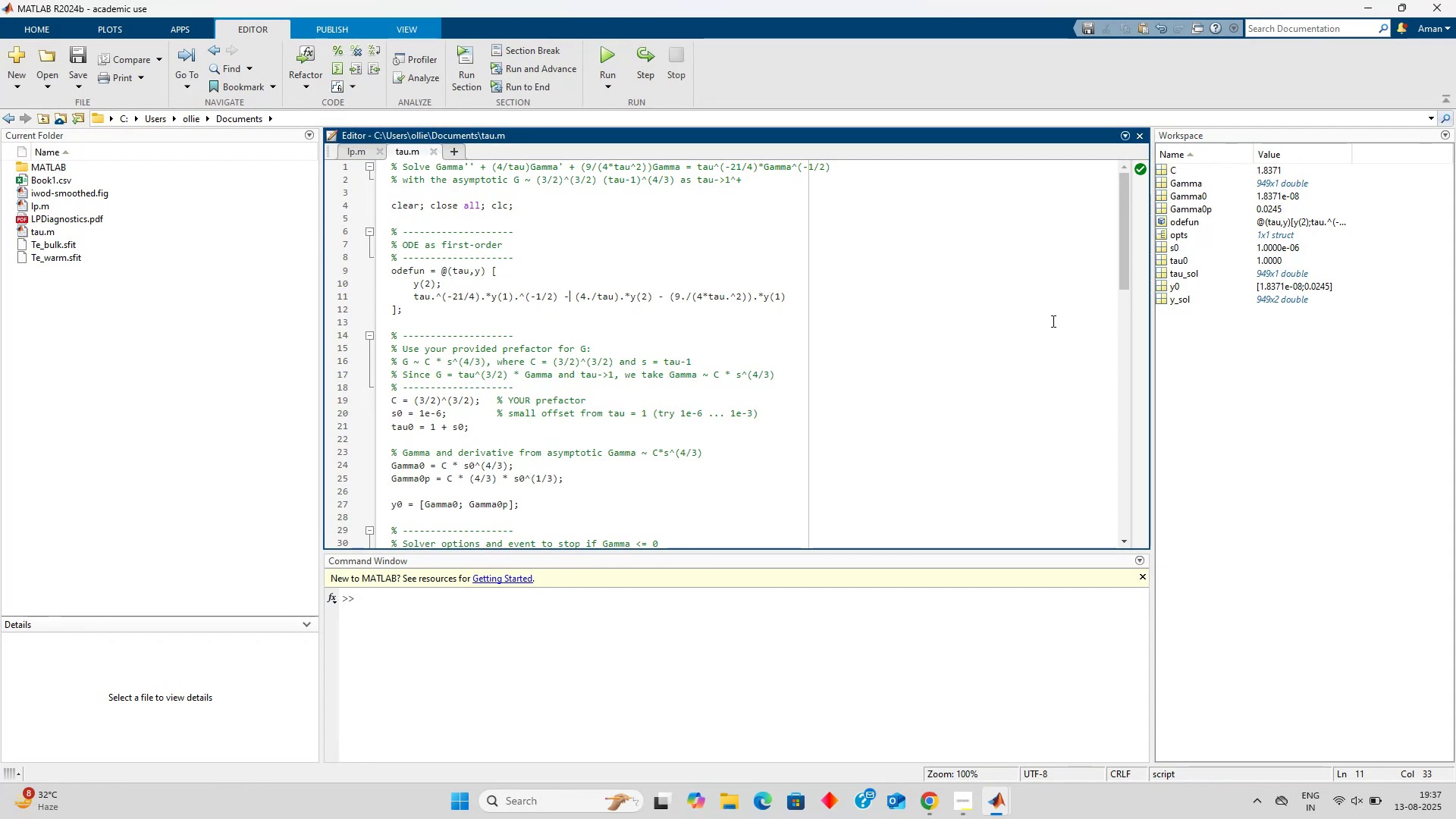 
left_click([1352, 0])
 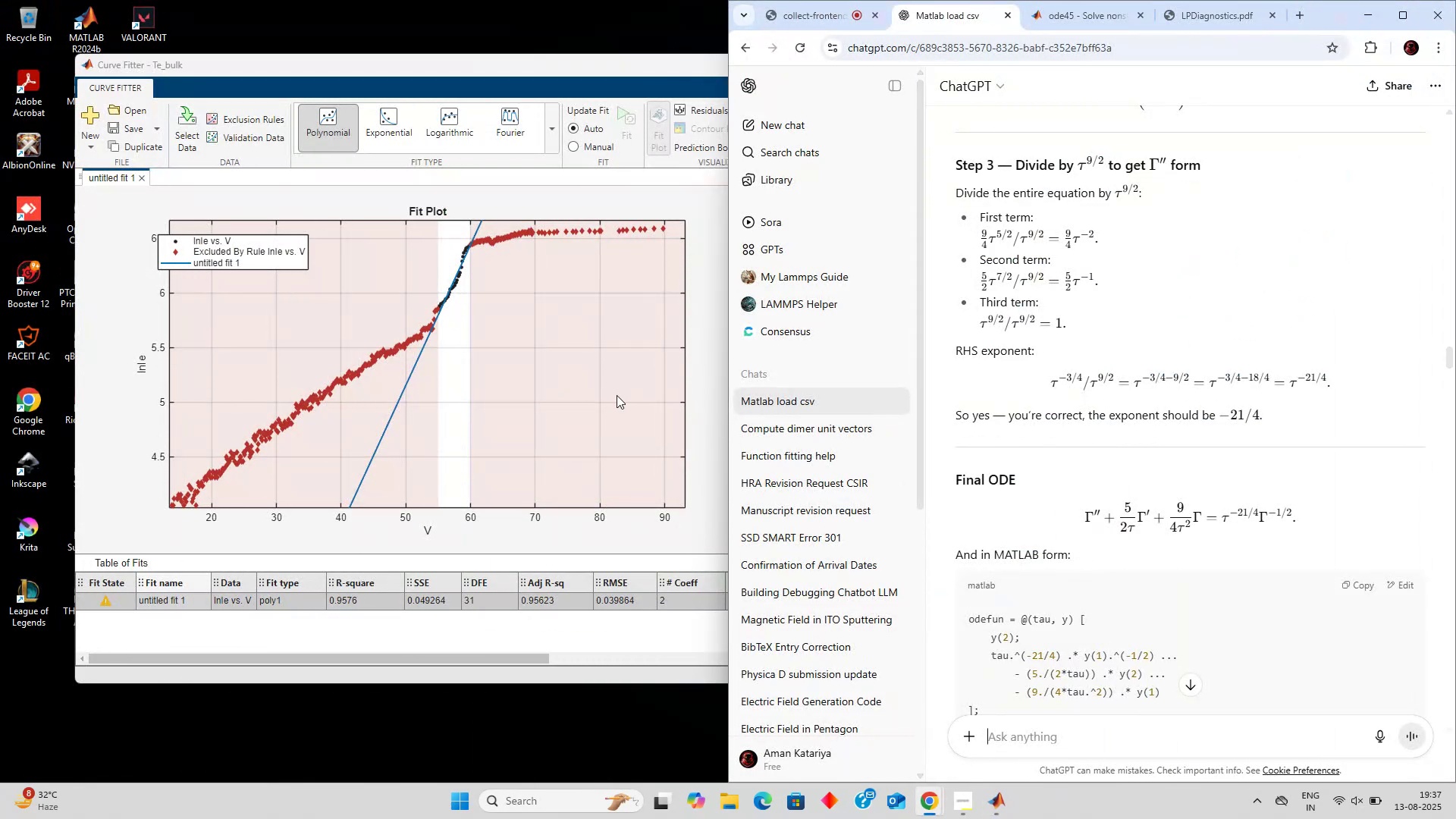 
left_click([706, 397])
 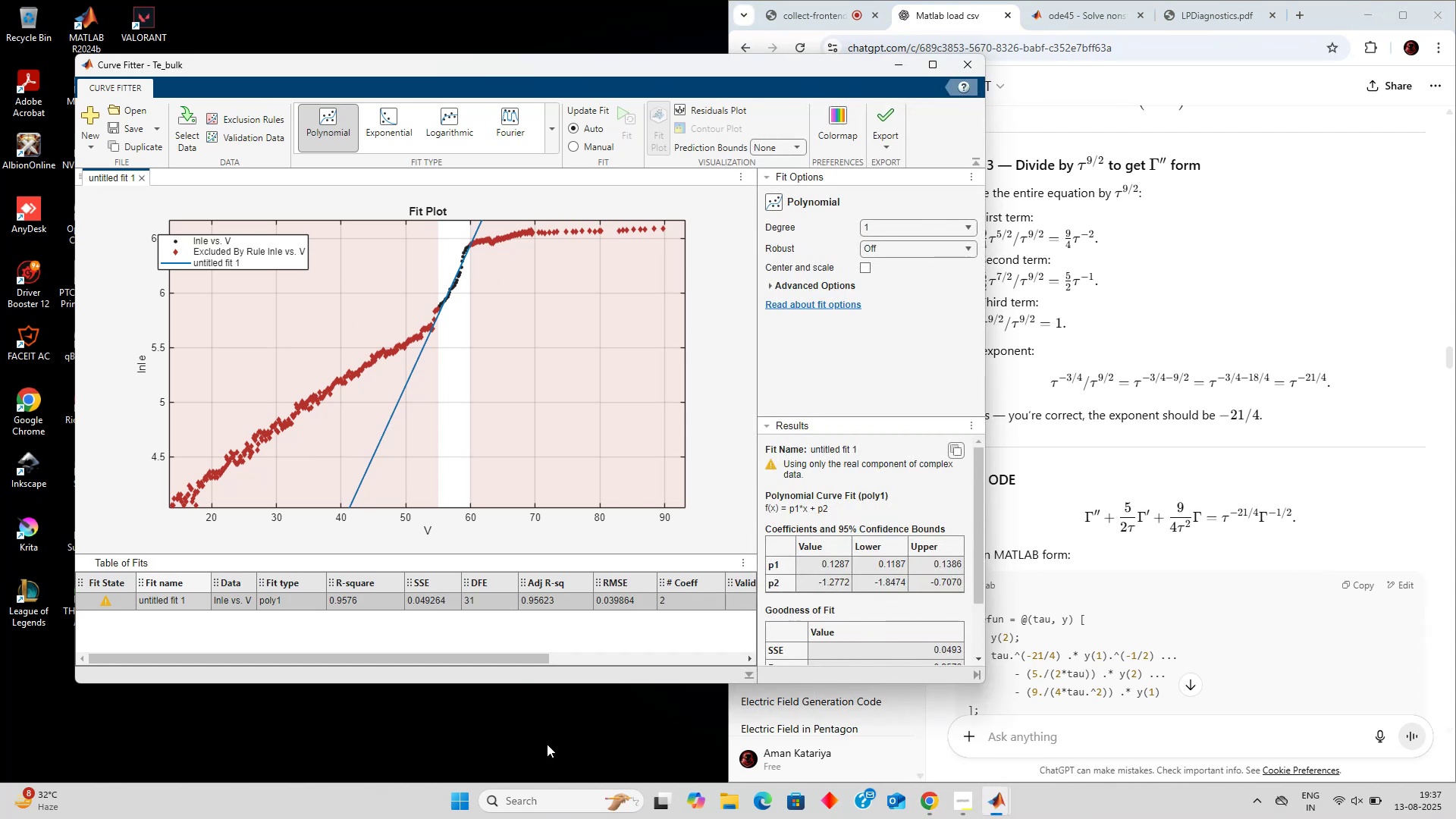 
wait(5.36)
 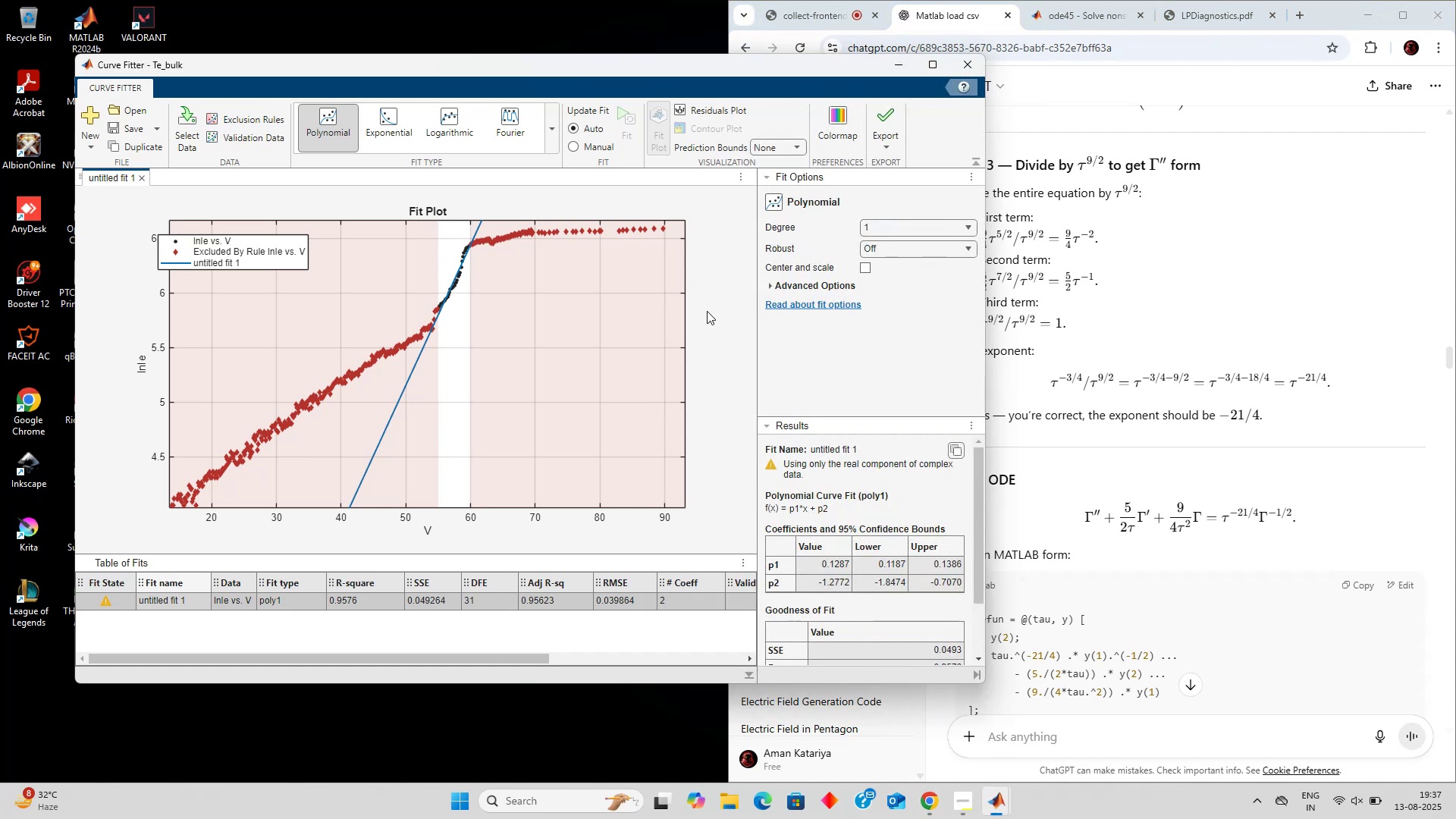 
left_click([730, 793])
 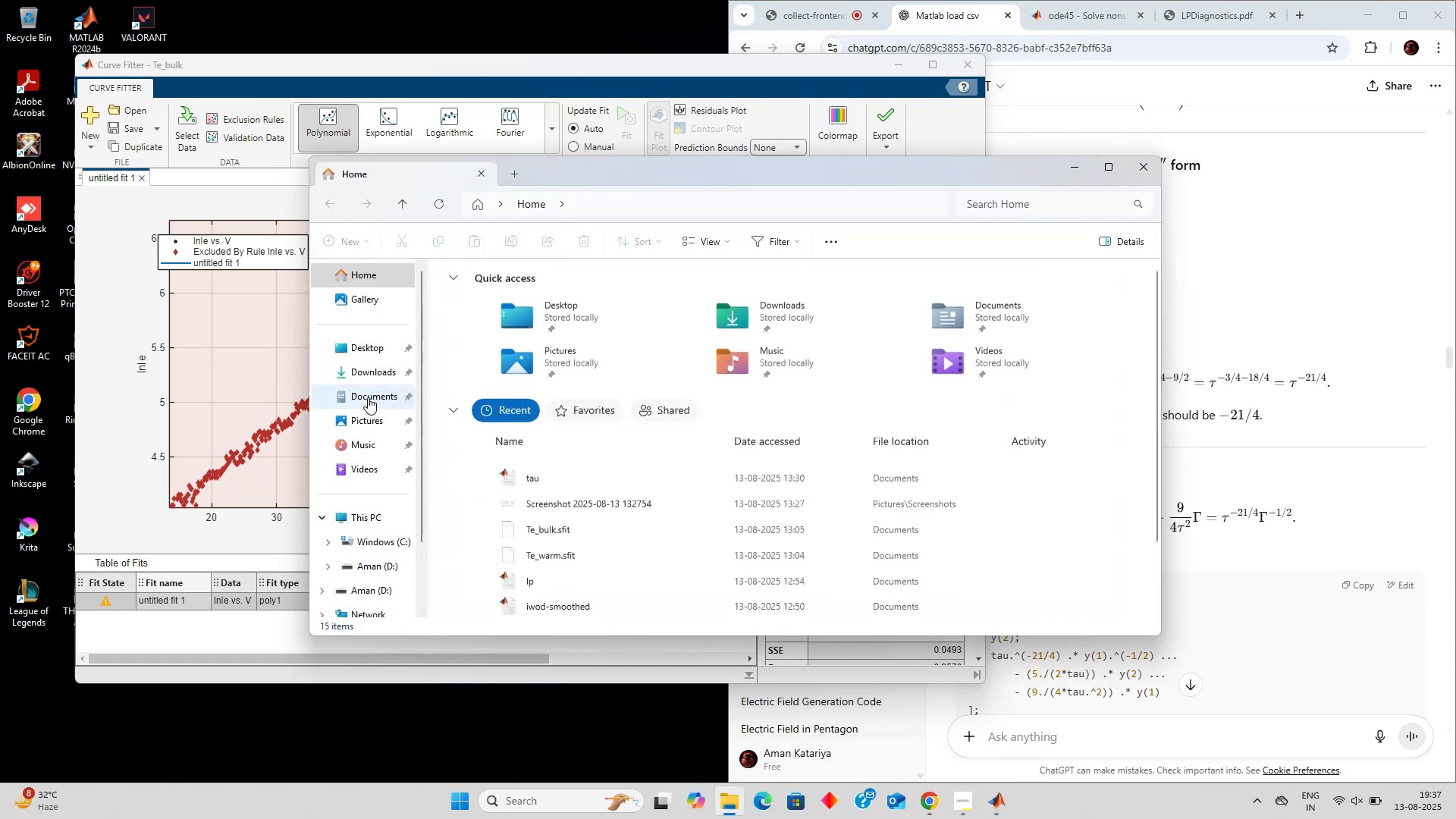 
left_click([369, 378])
 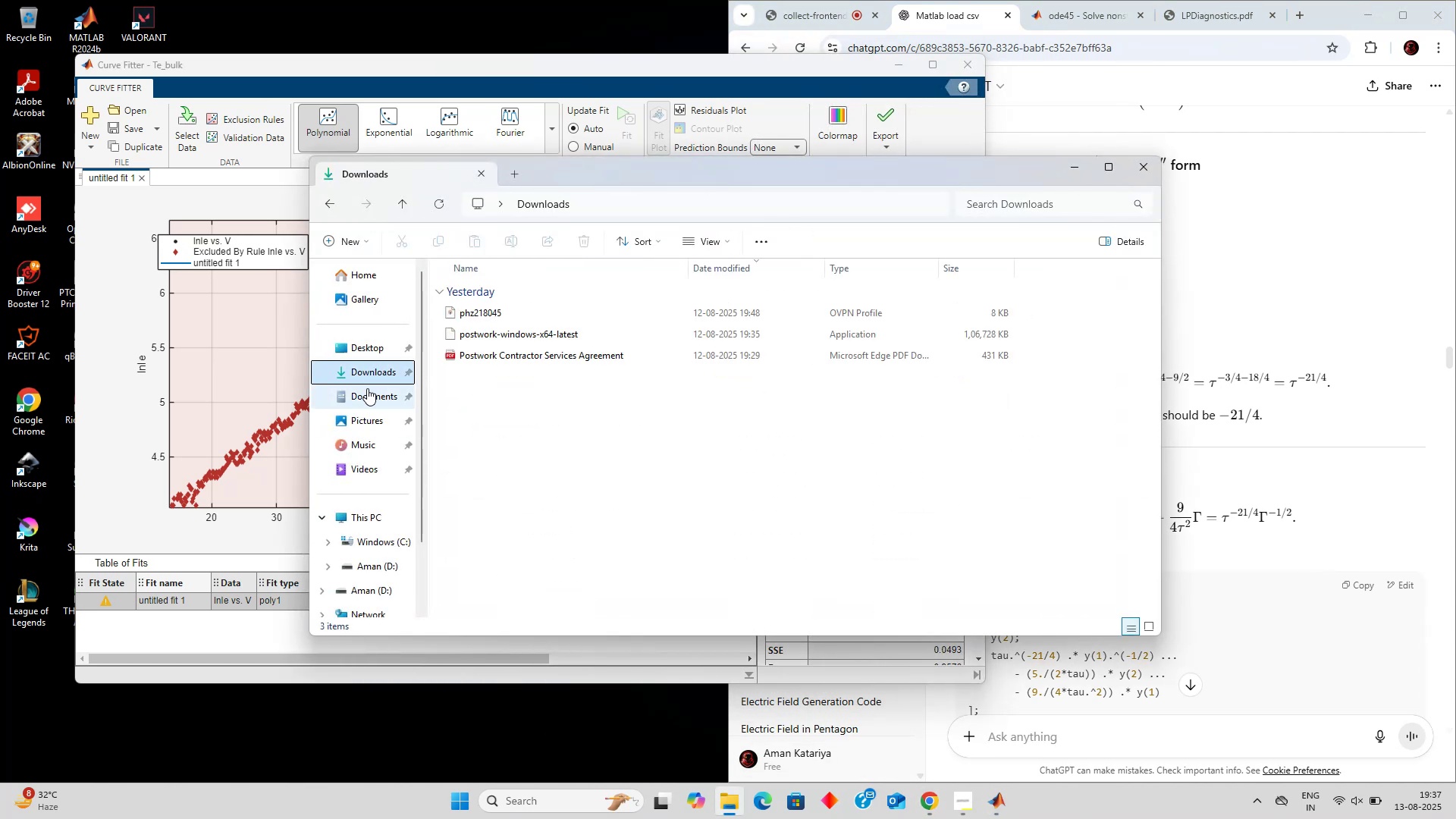 
left_click([367, 388])
 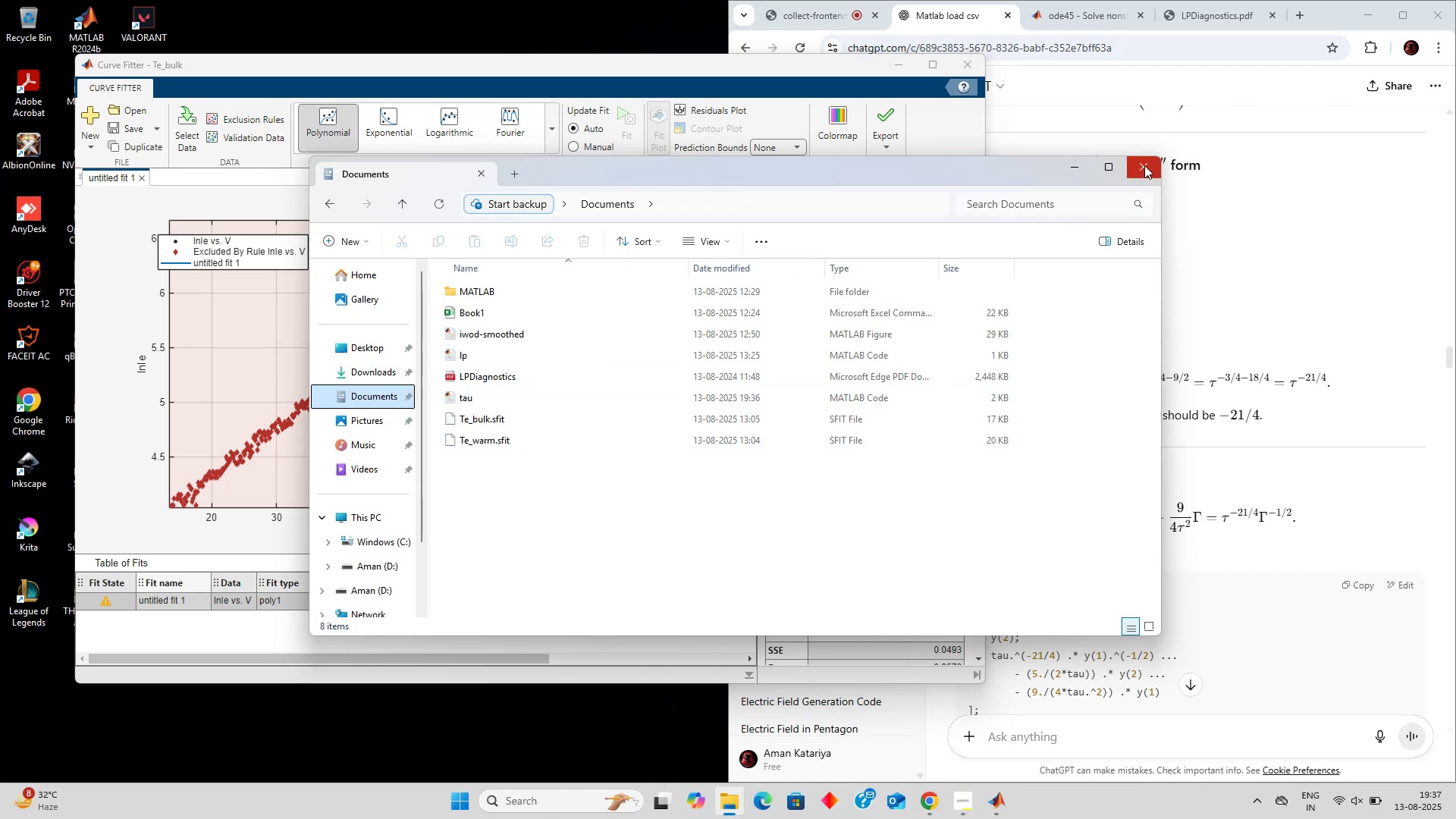 
wait(5.63)
 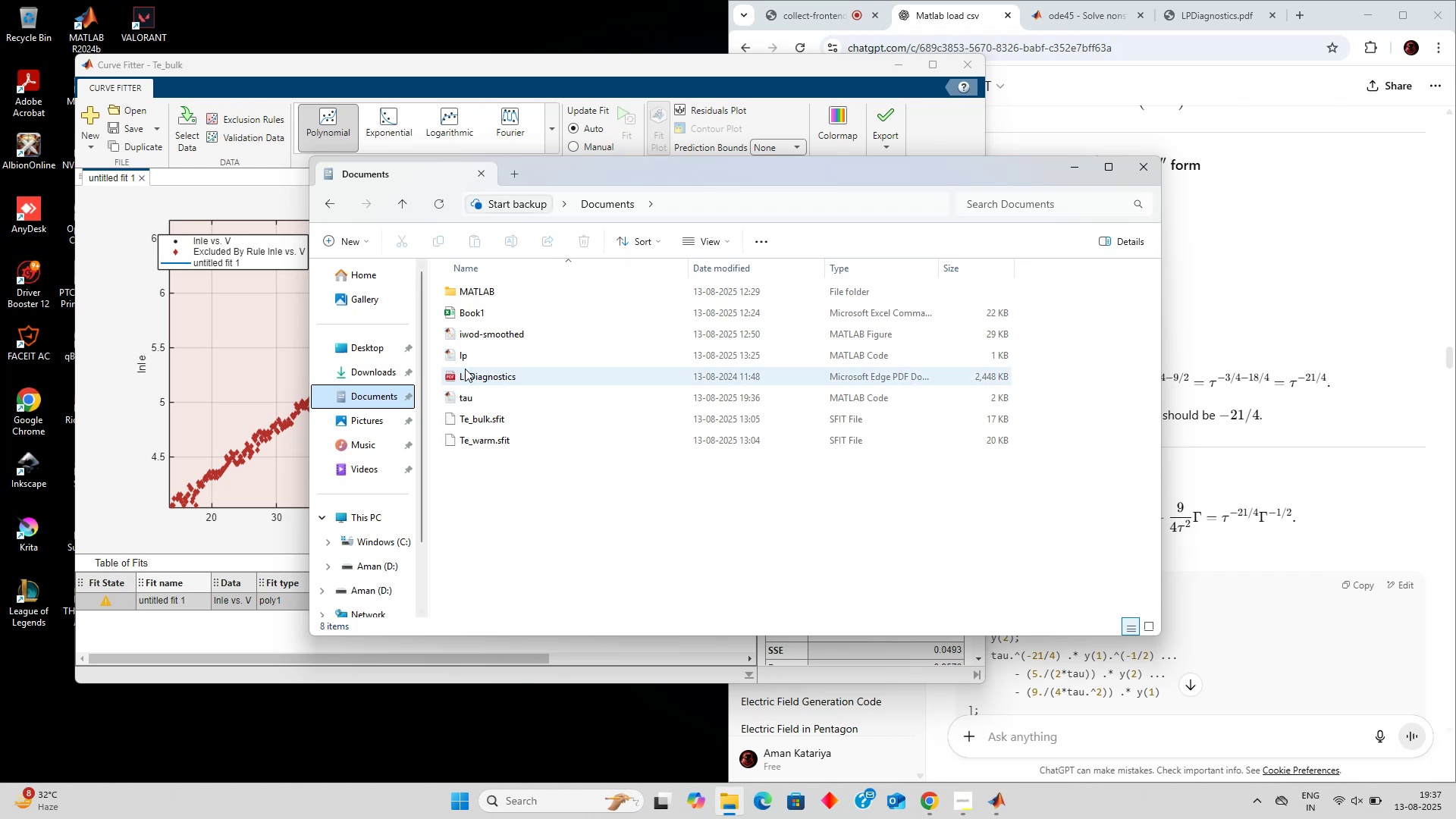 
left_click([1144, 165])
 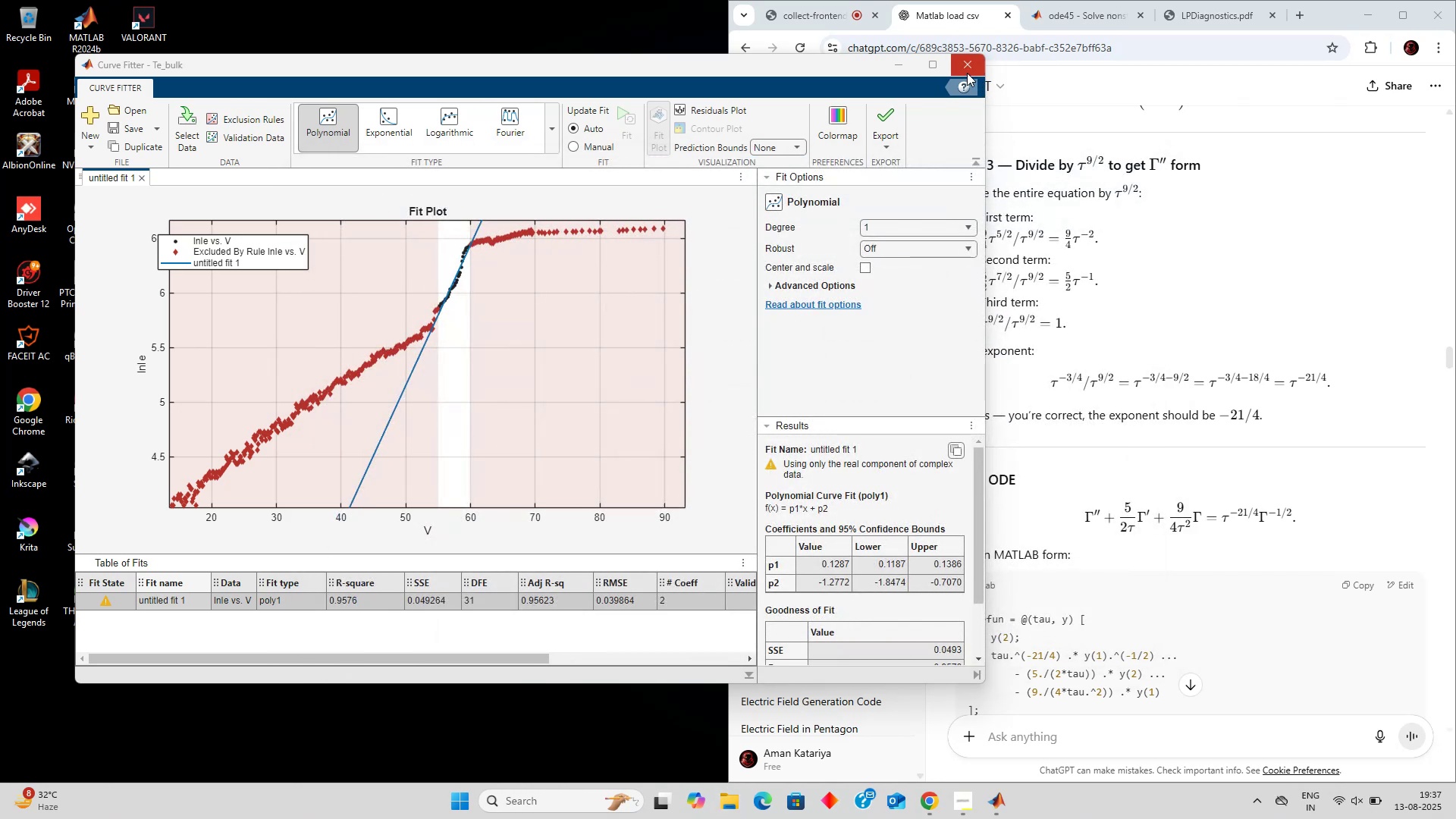 
left_click([967, 73])
 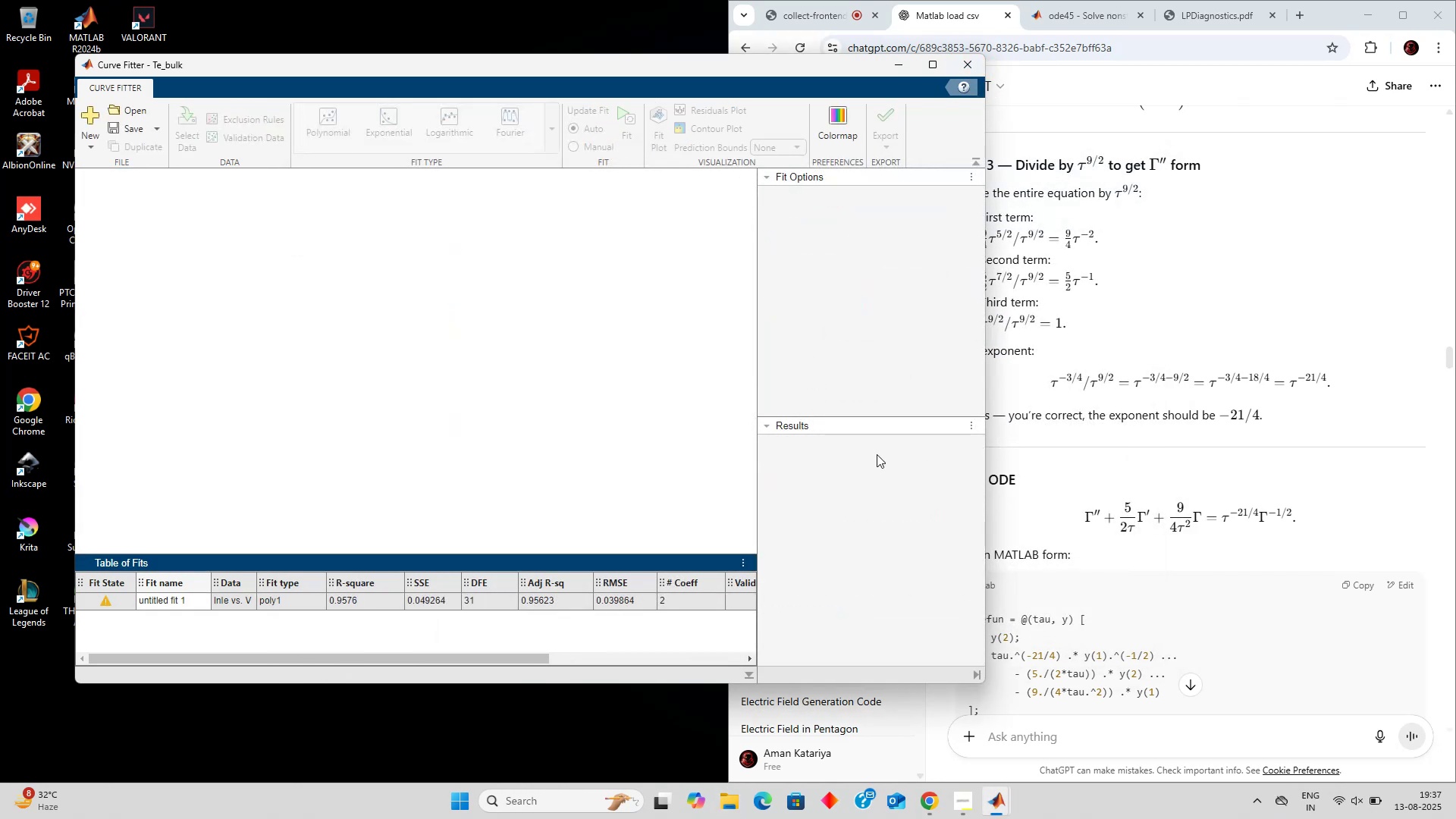 
mouse_move([959, 792])
 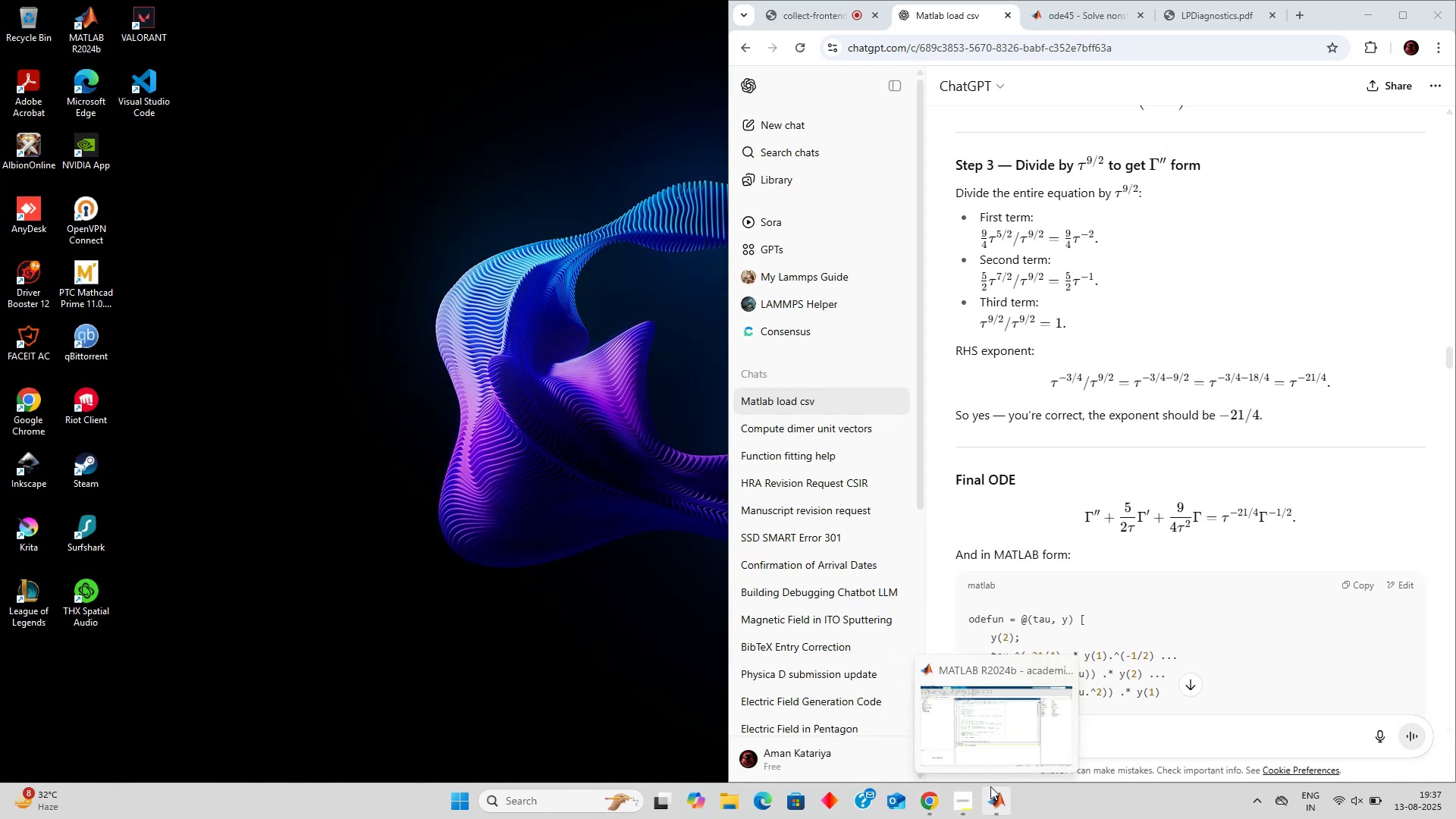 
left_click([984, 712])
 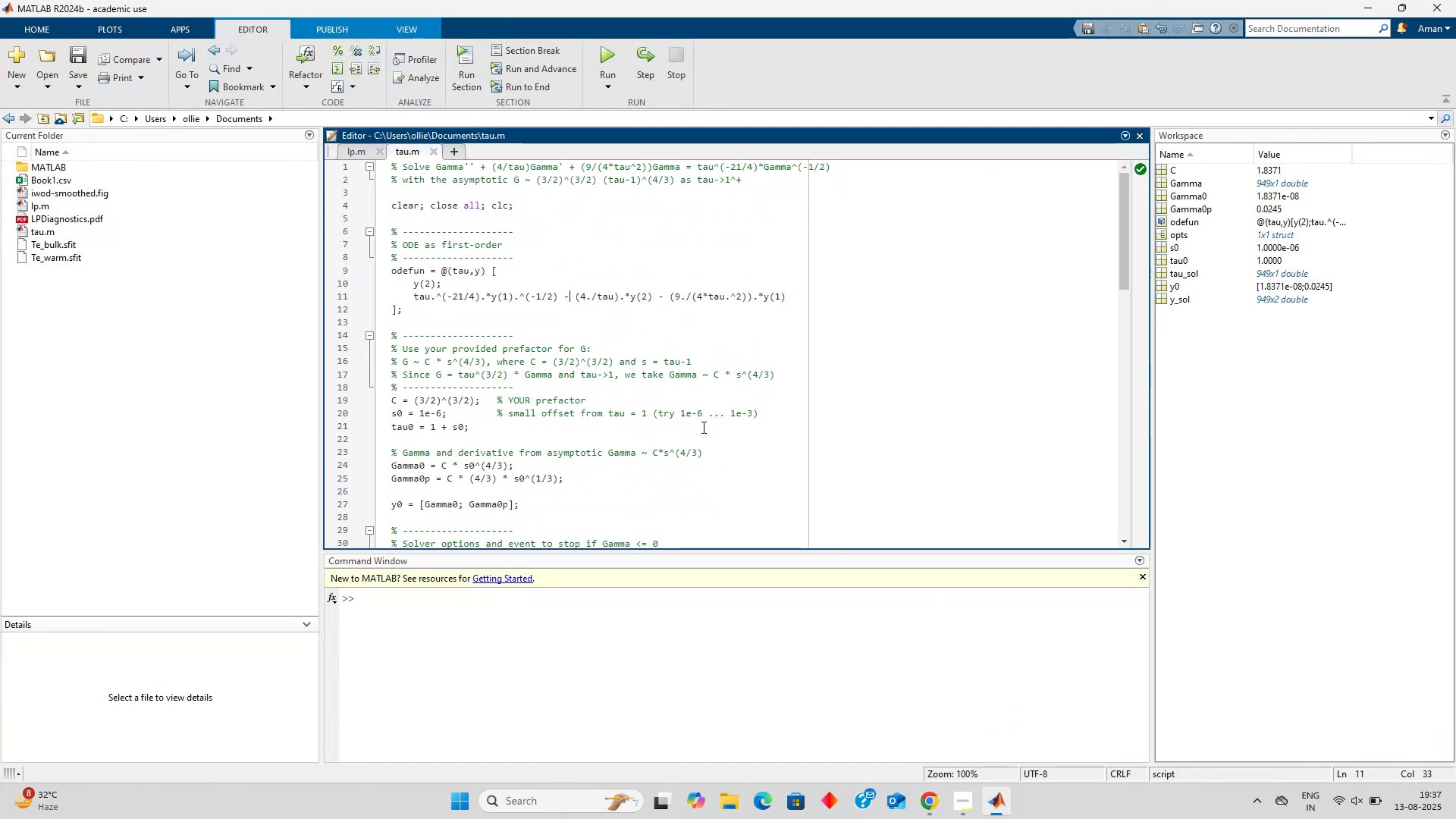 
left_click([702, 427])
 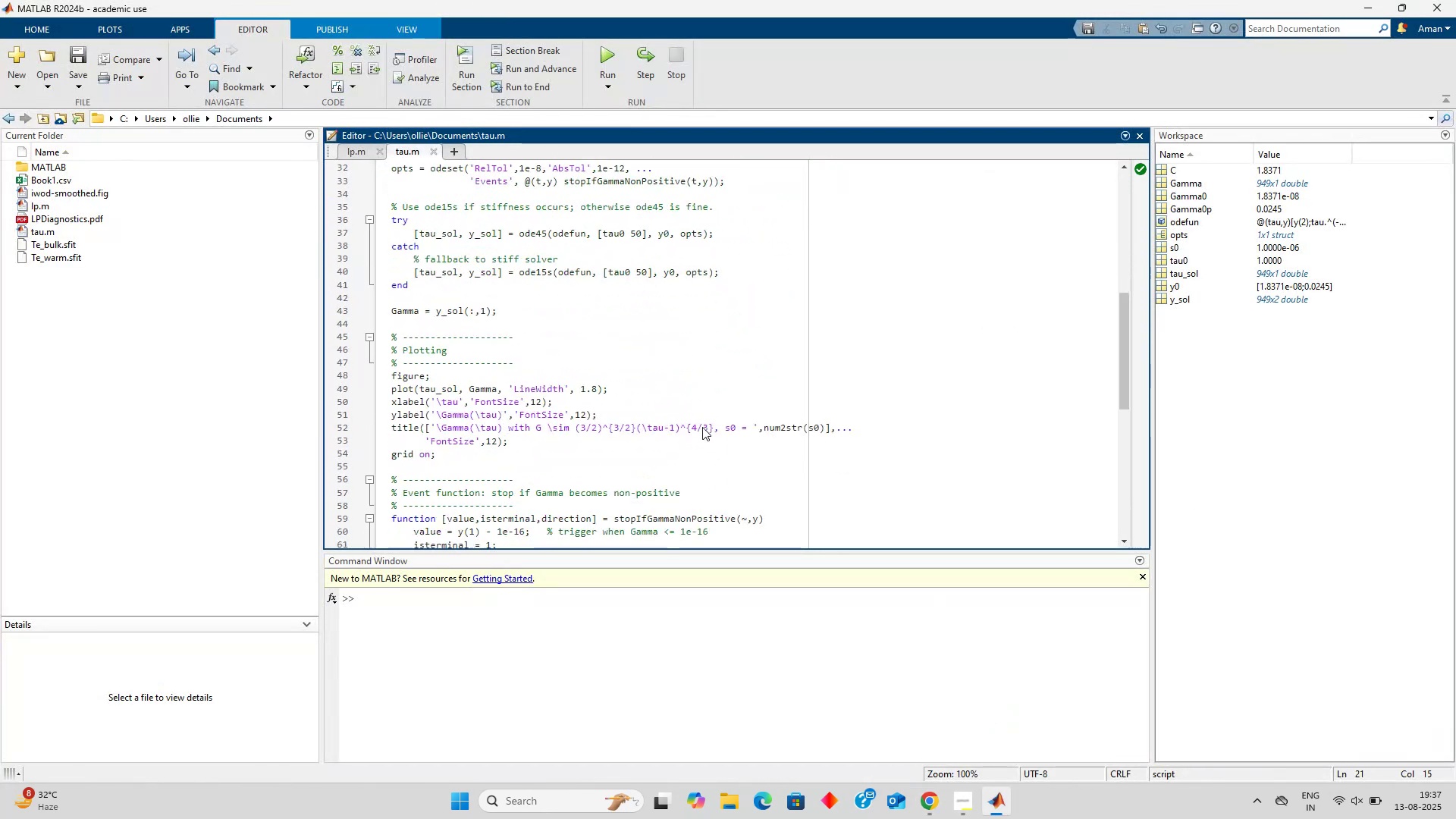 
left_click([702, 427])
 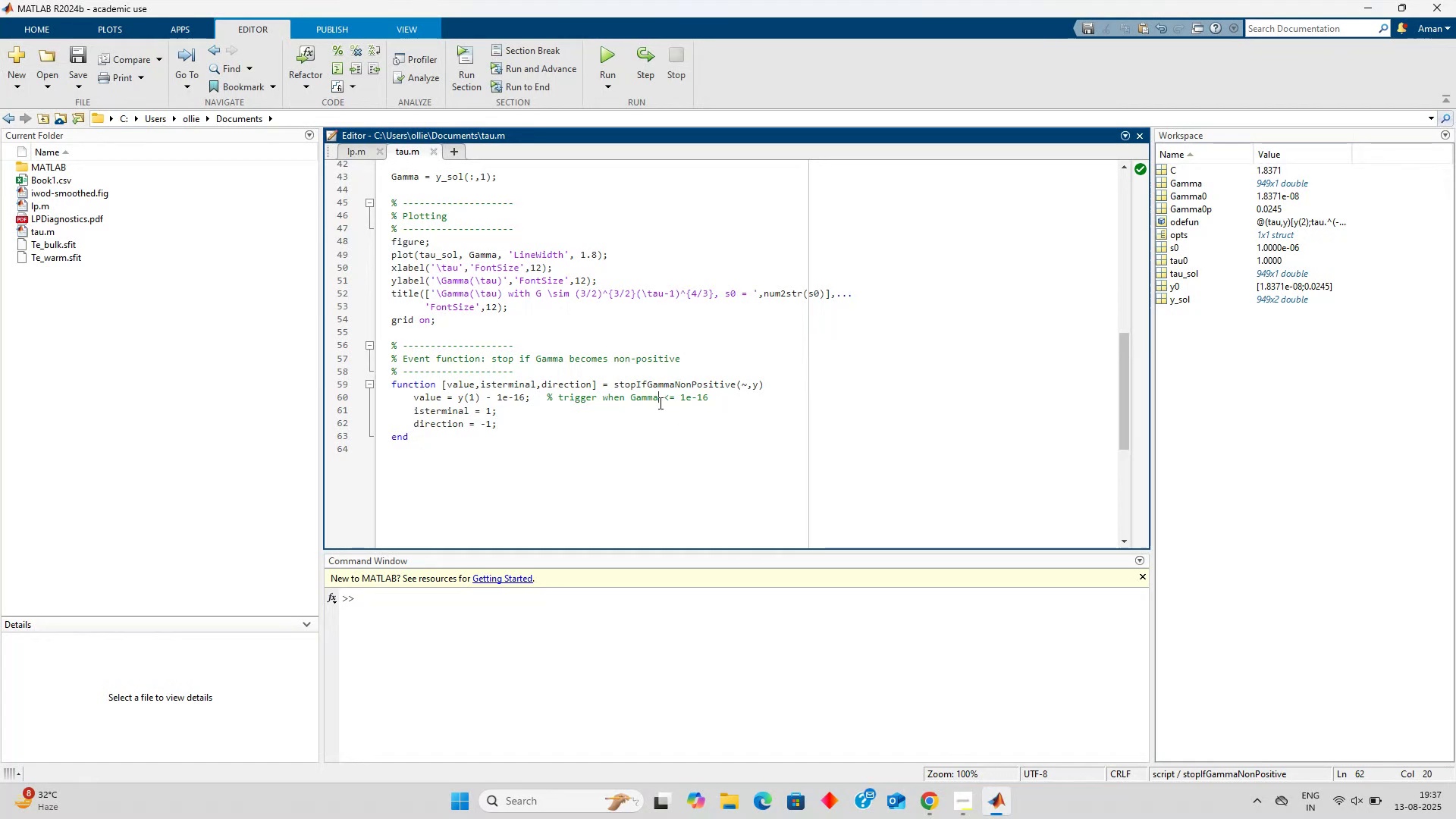 
left_click([659, 403])
 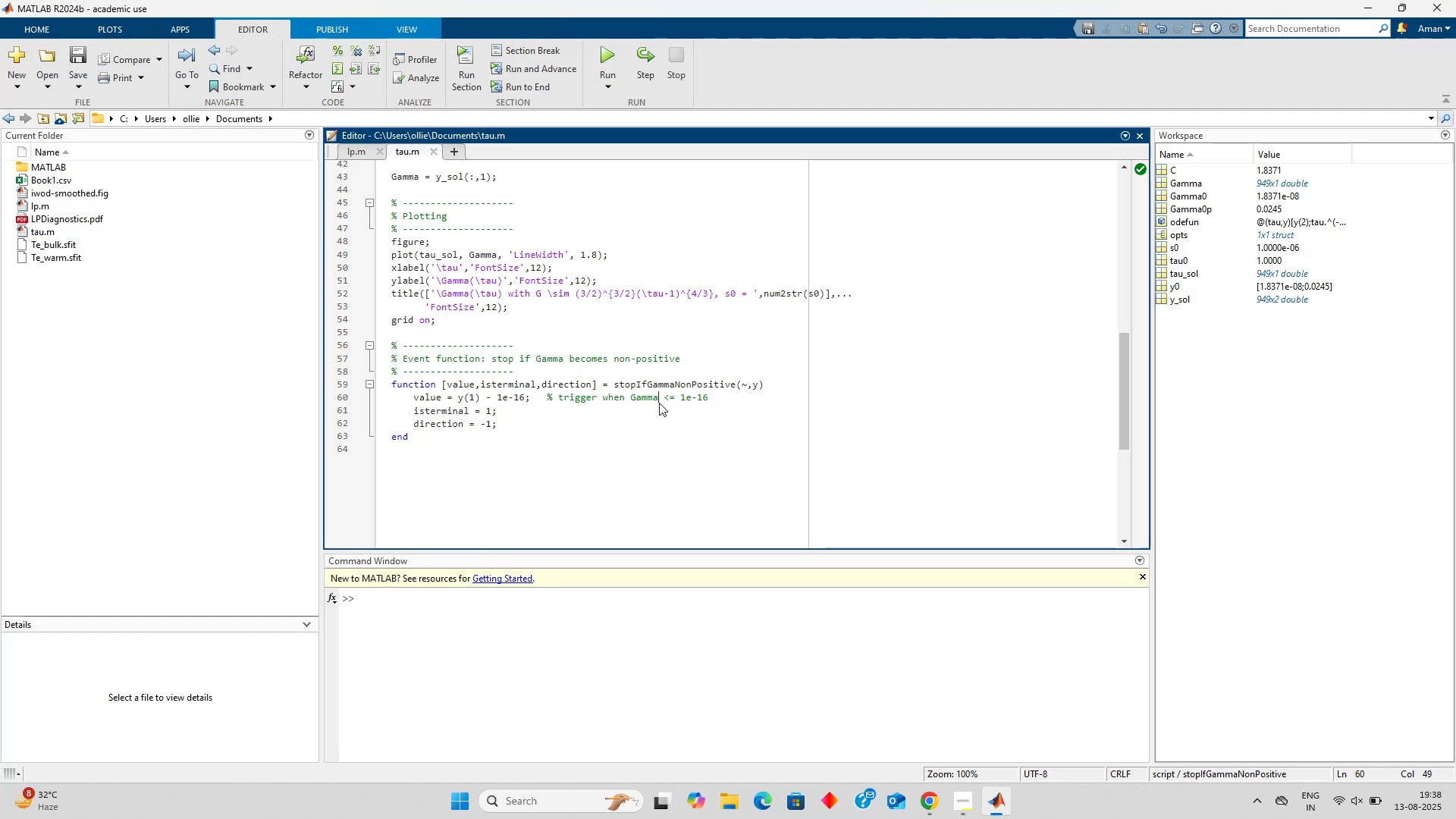 
wait(55.2)
 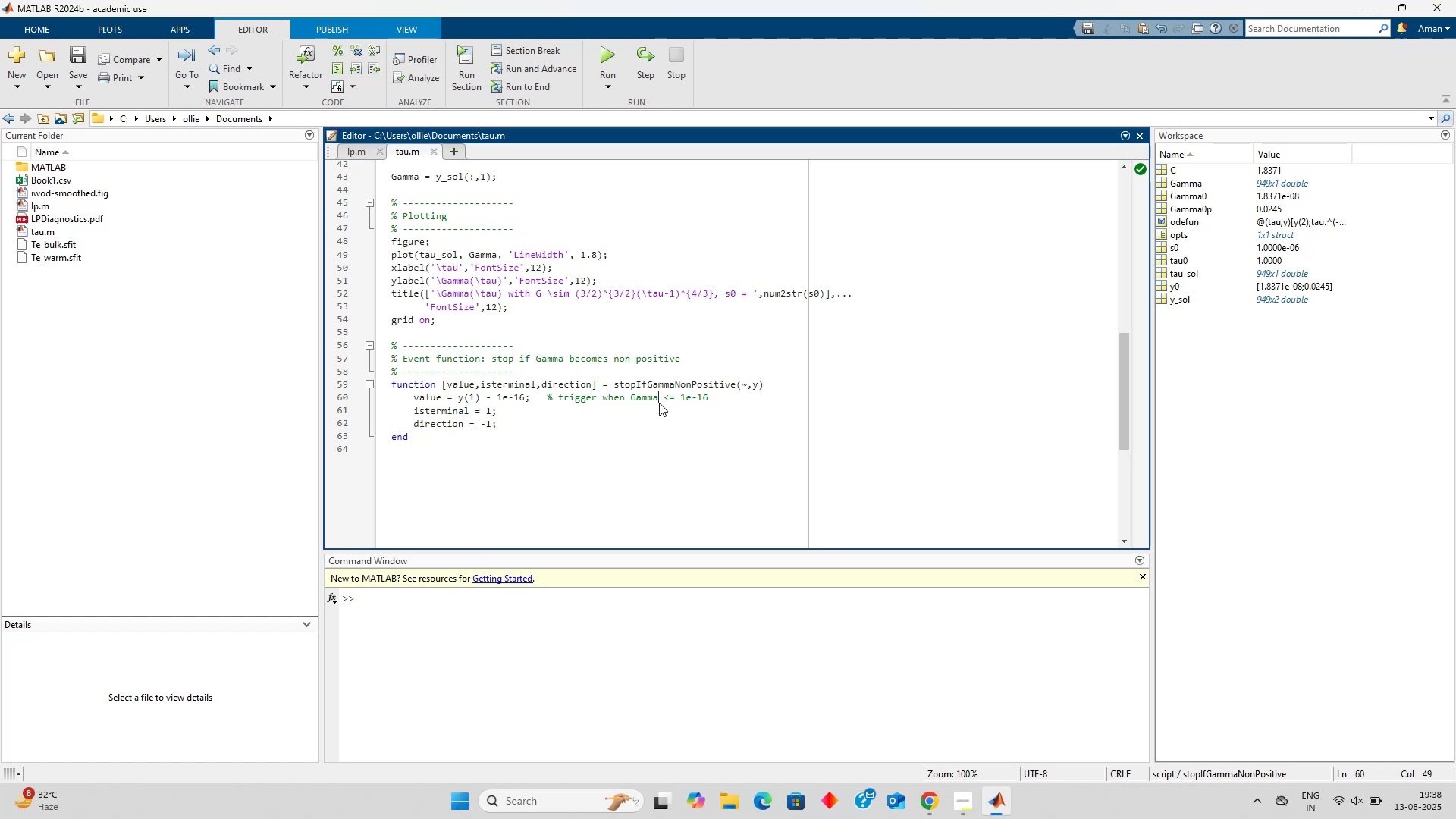 
left_click([659, 403])
 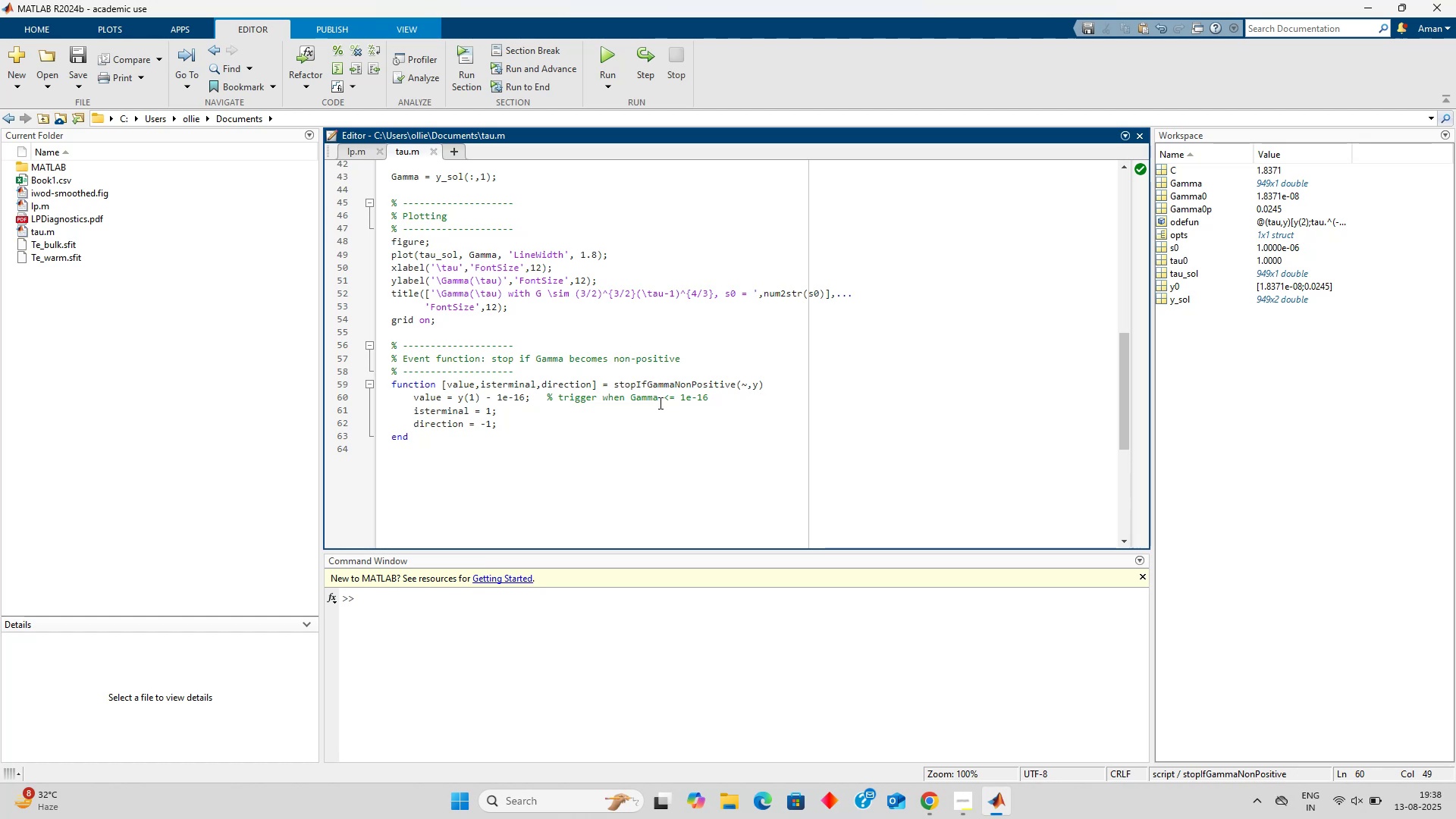 
scroll: coordinate [572, 306], scroll_direction: up, amount: 6.0
 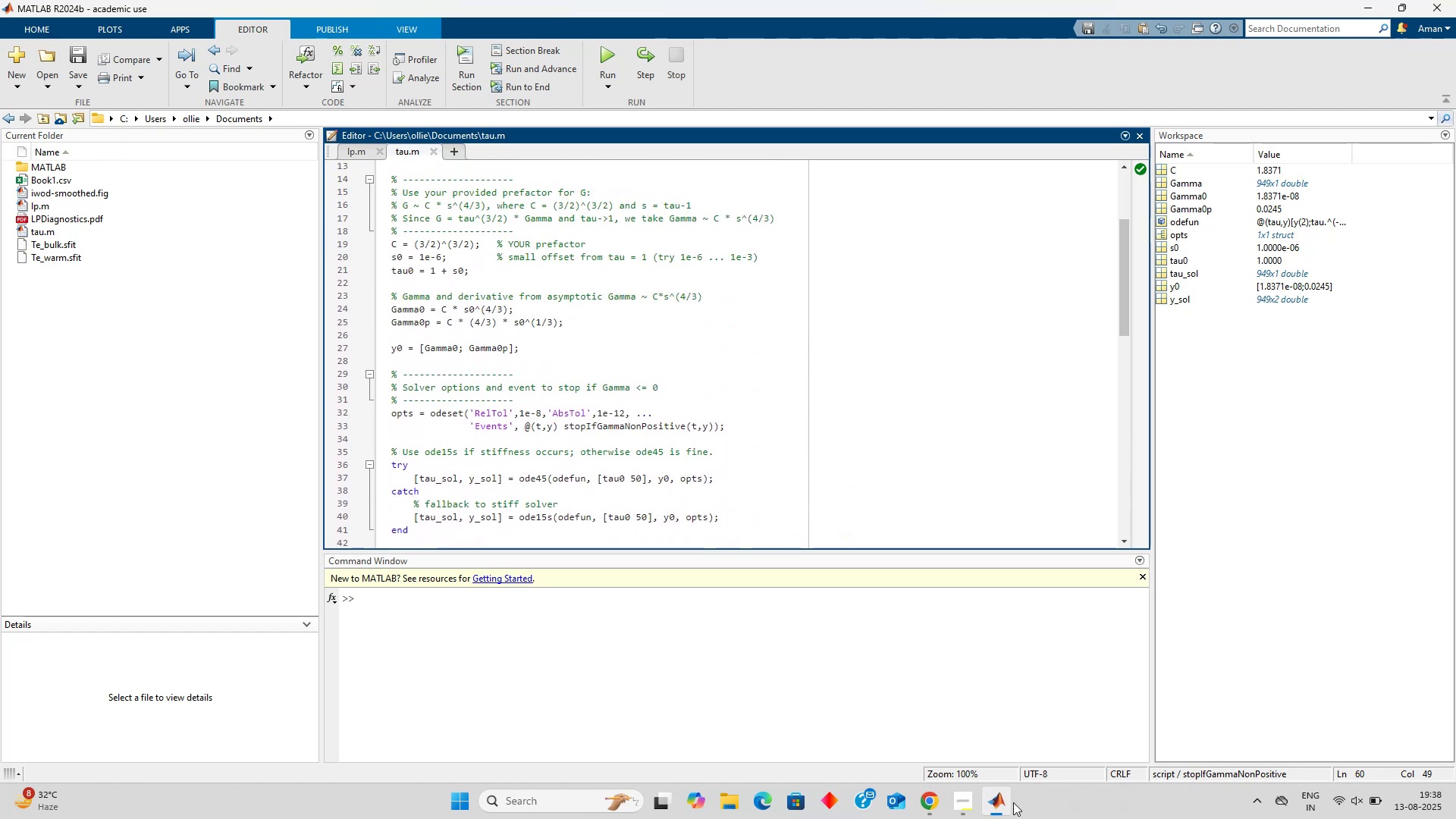 
left_click([927, 799])
 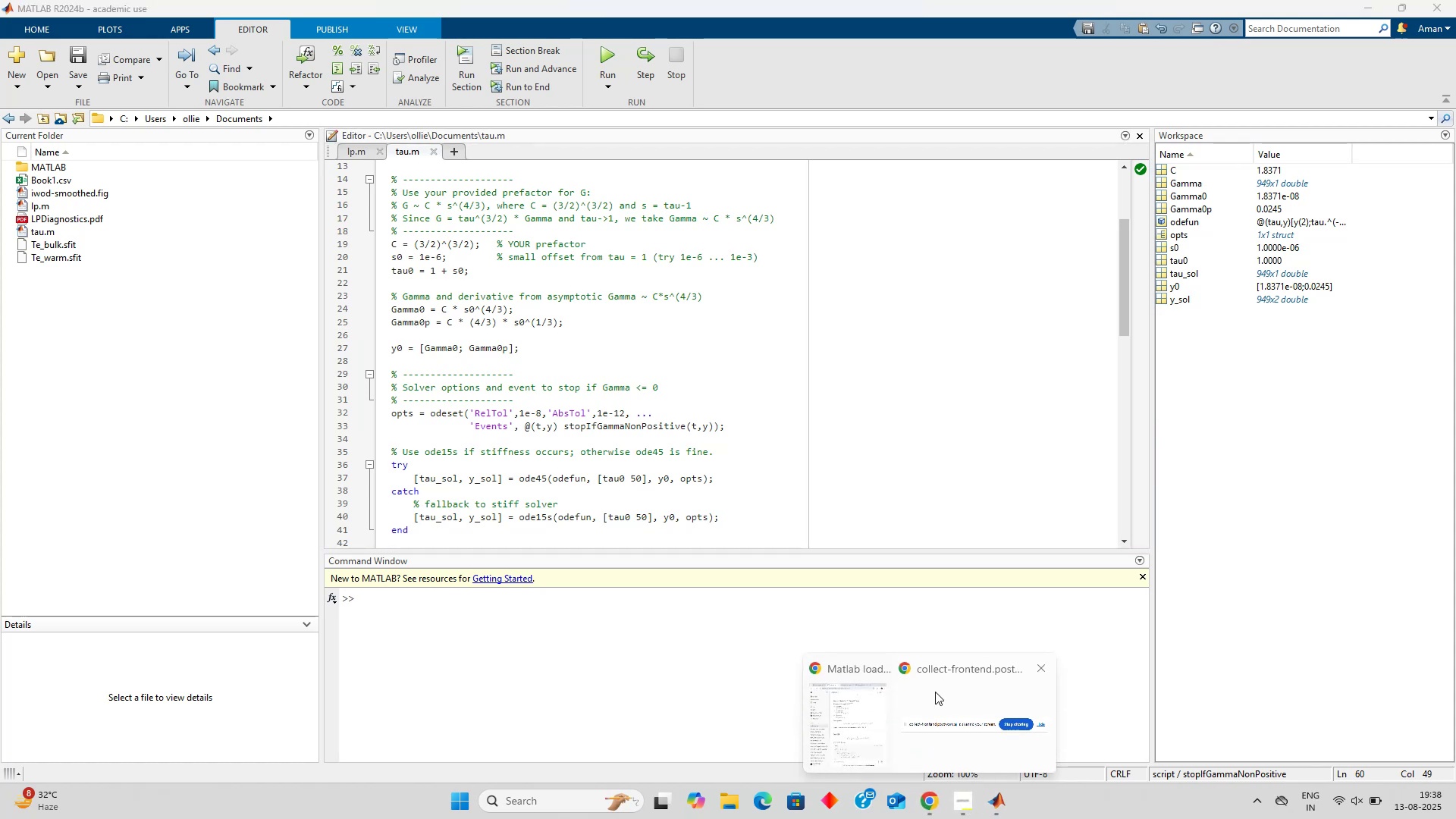 
left_click([852, 699])
 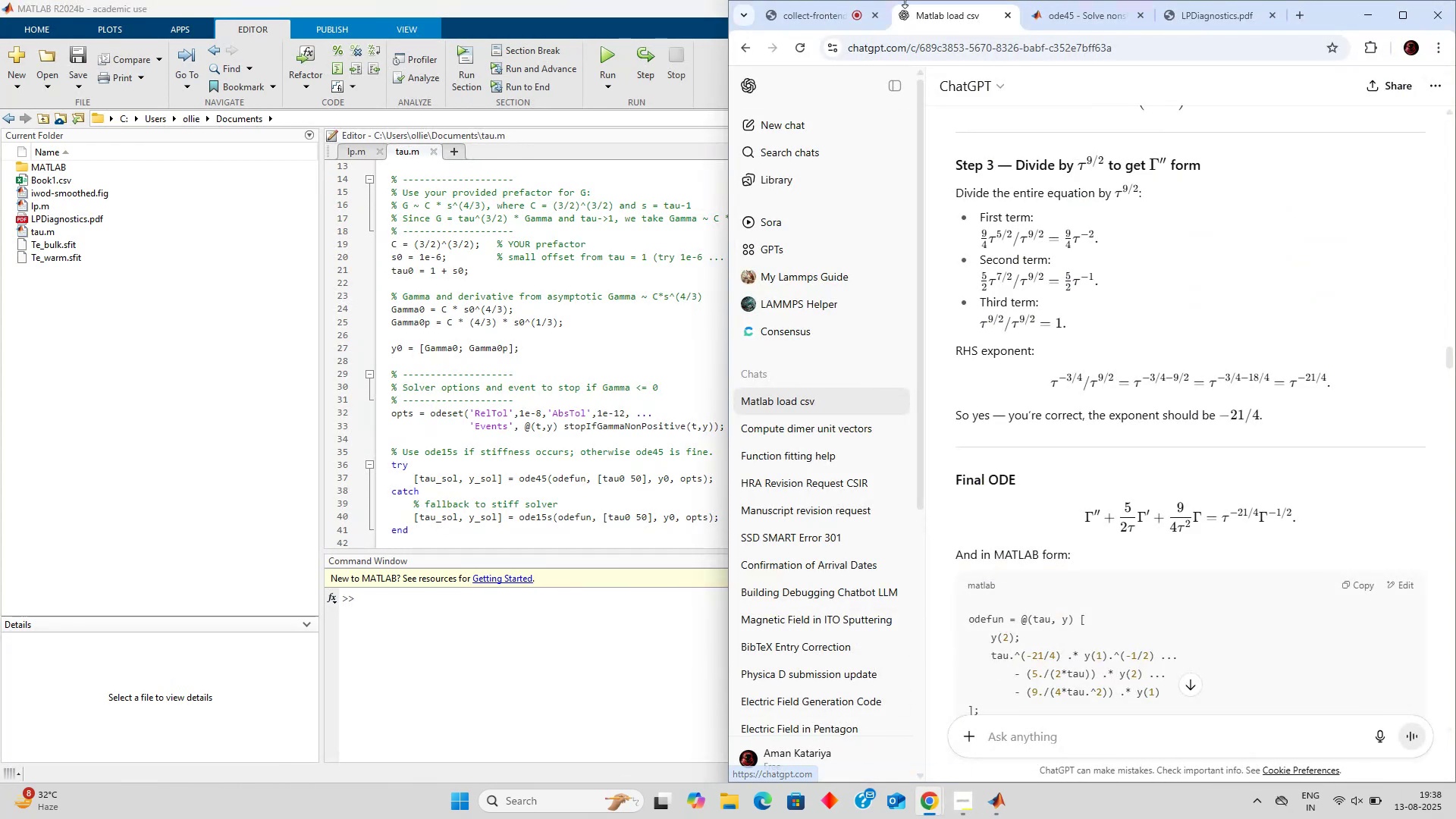 
left_click([821, 16])
 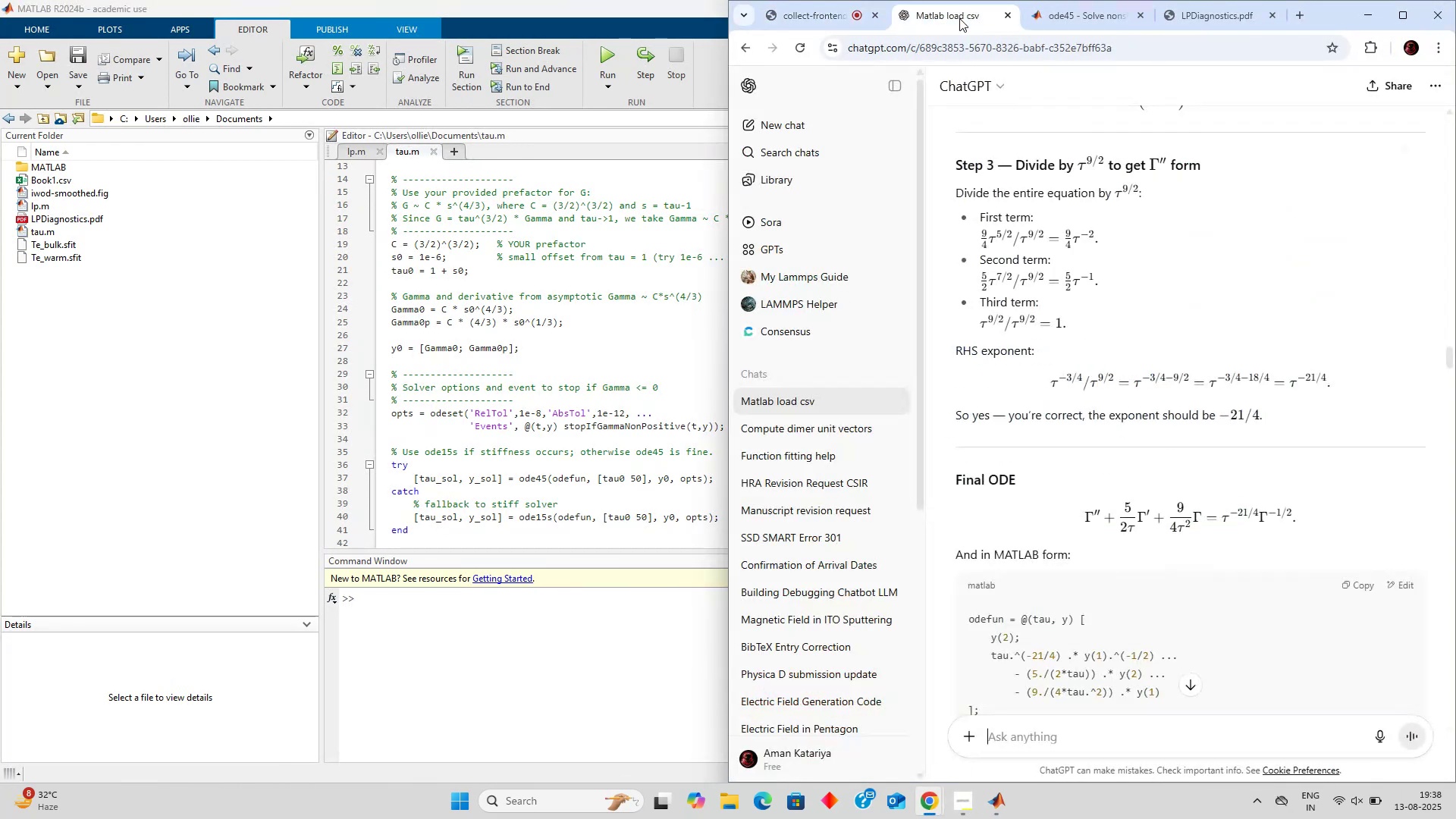 
left_click([1071, 24])
 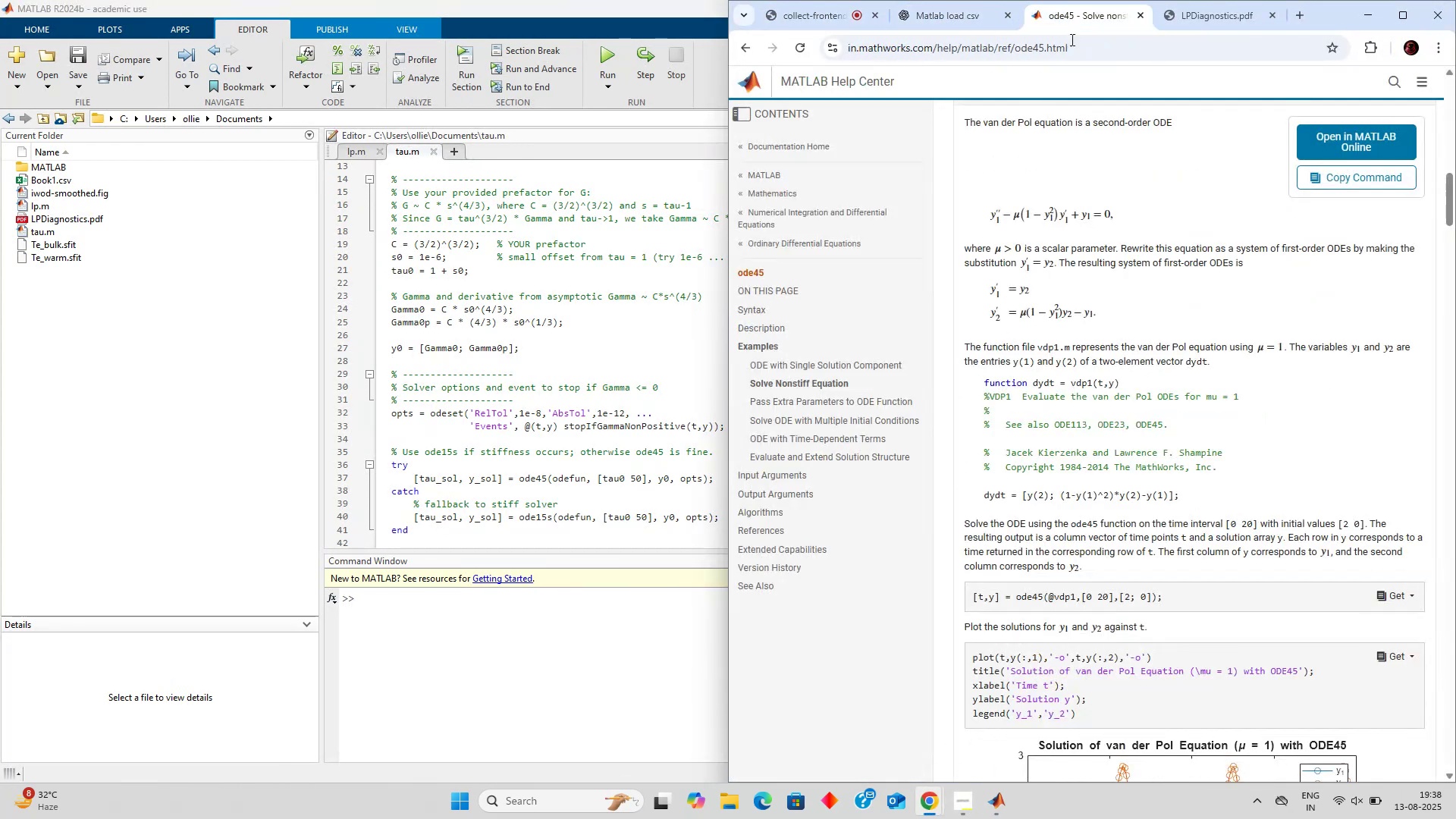 
scroll: coordinate [1086, 246], scroll_direction: down, amount: 5.0
 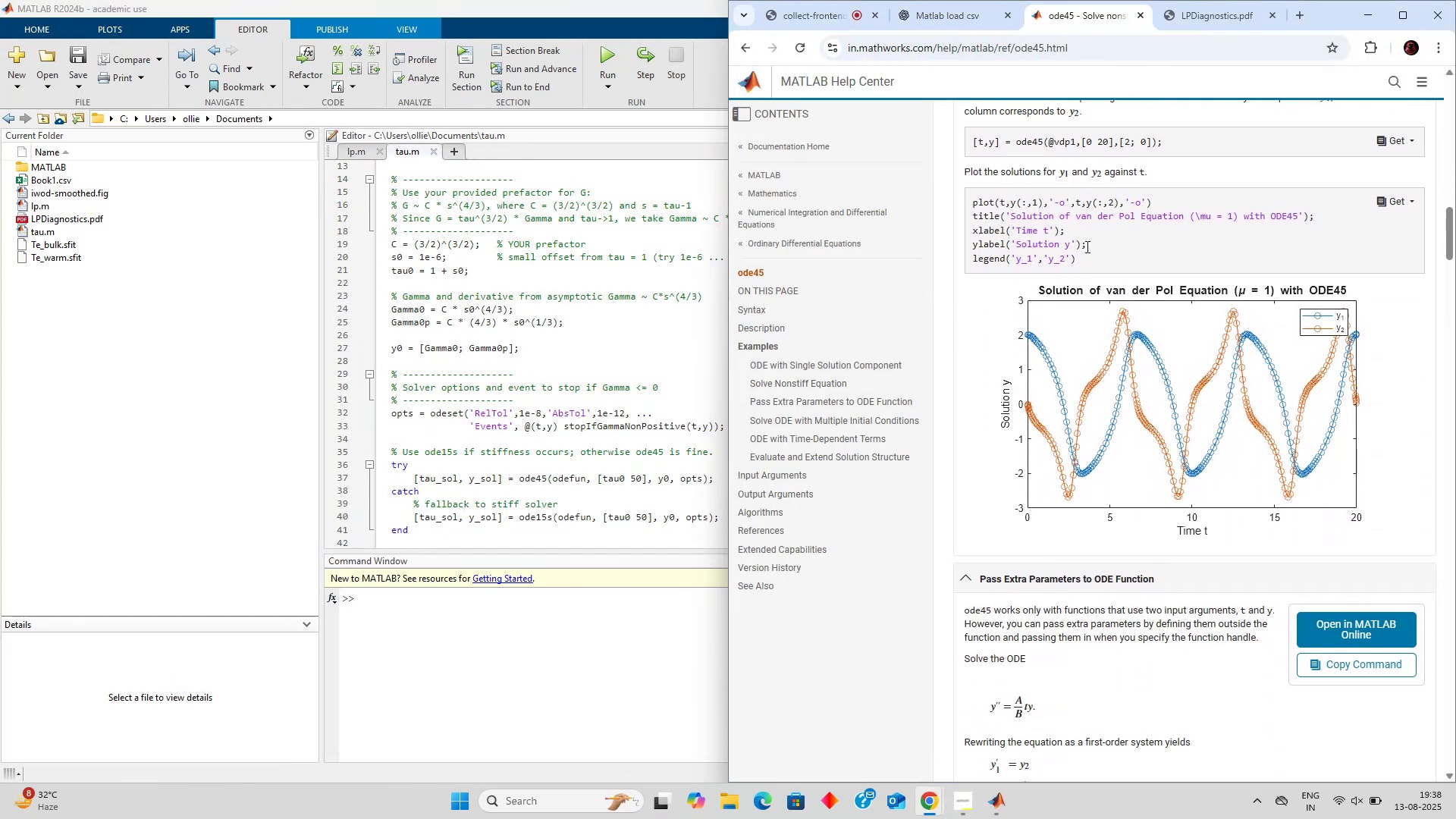 
left_click([1086, 246])
 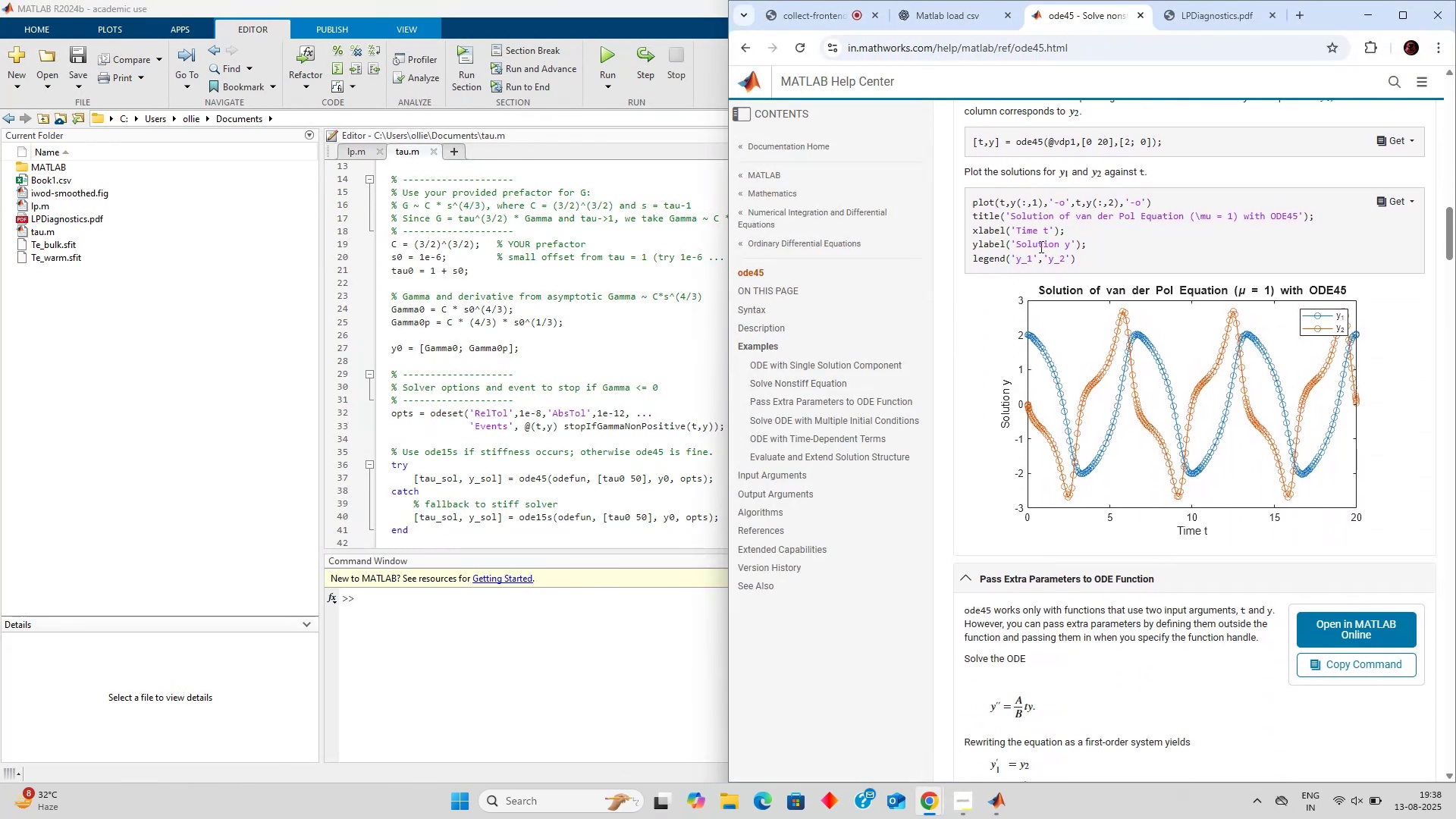 
scroll: coordinate [1019, 244], scroll_direction: none, amount: 0.0
 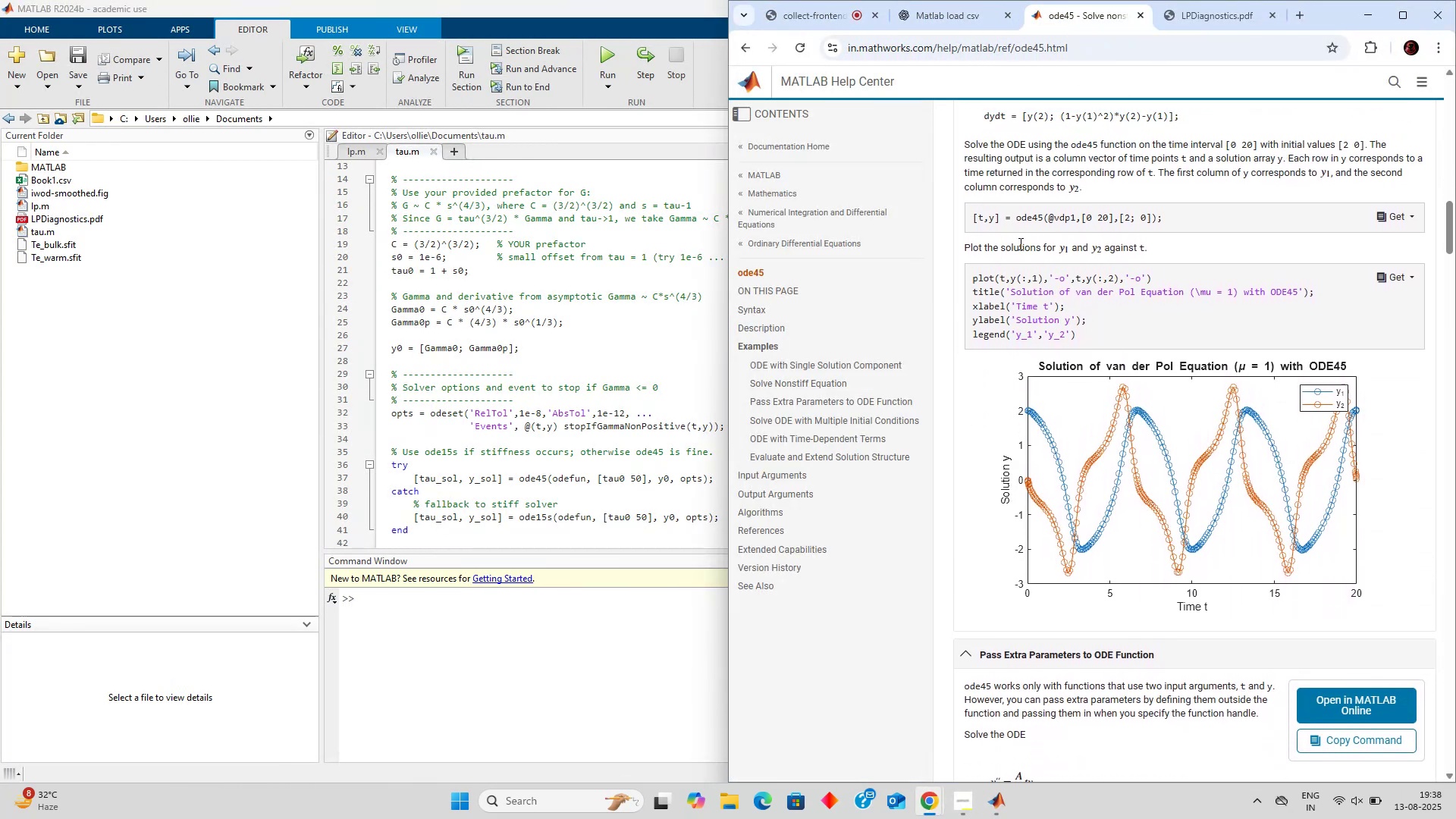 
left_click([1019, 243])
 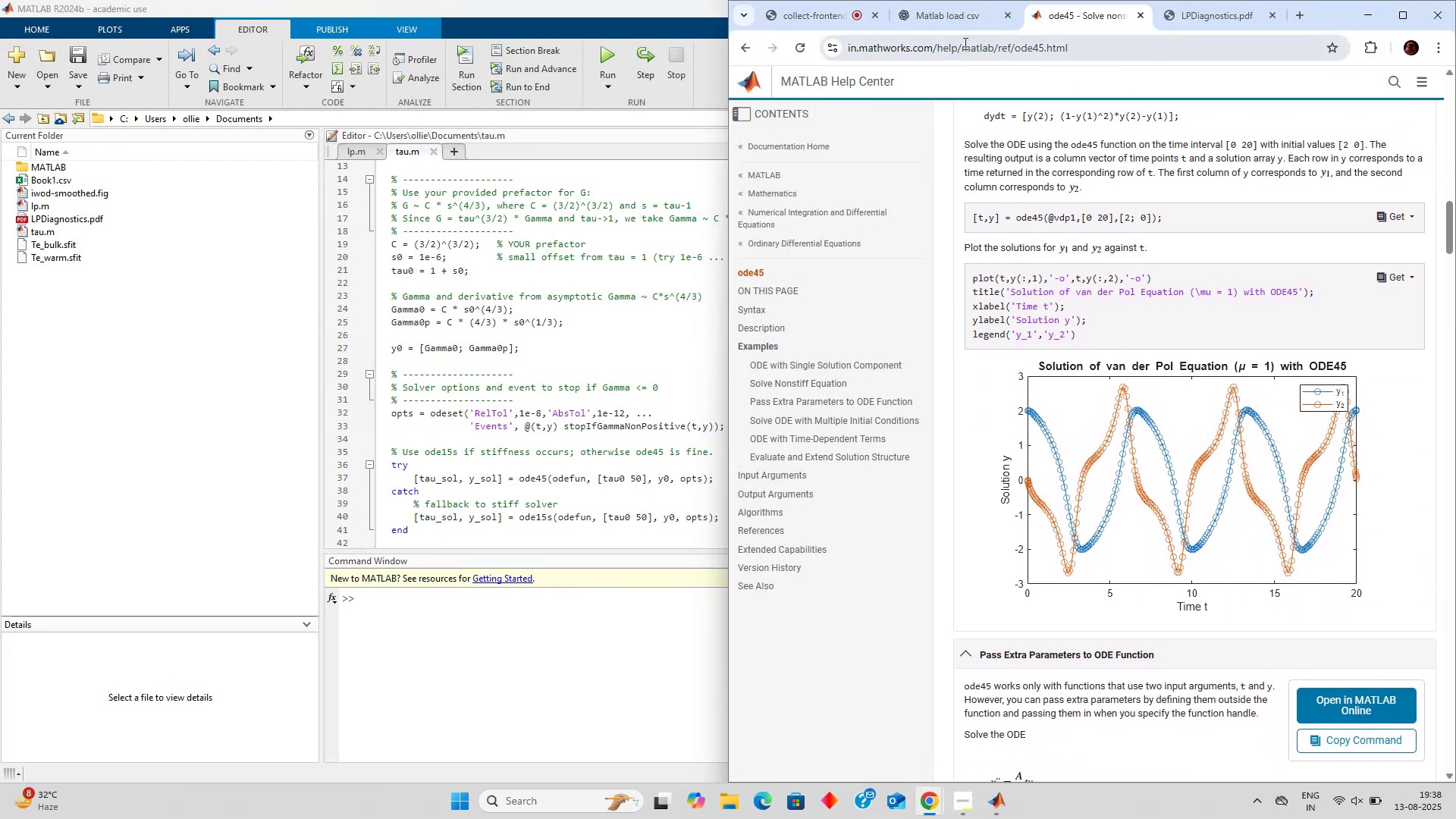 
left_click([957, 26])
 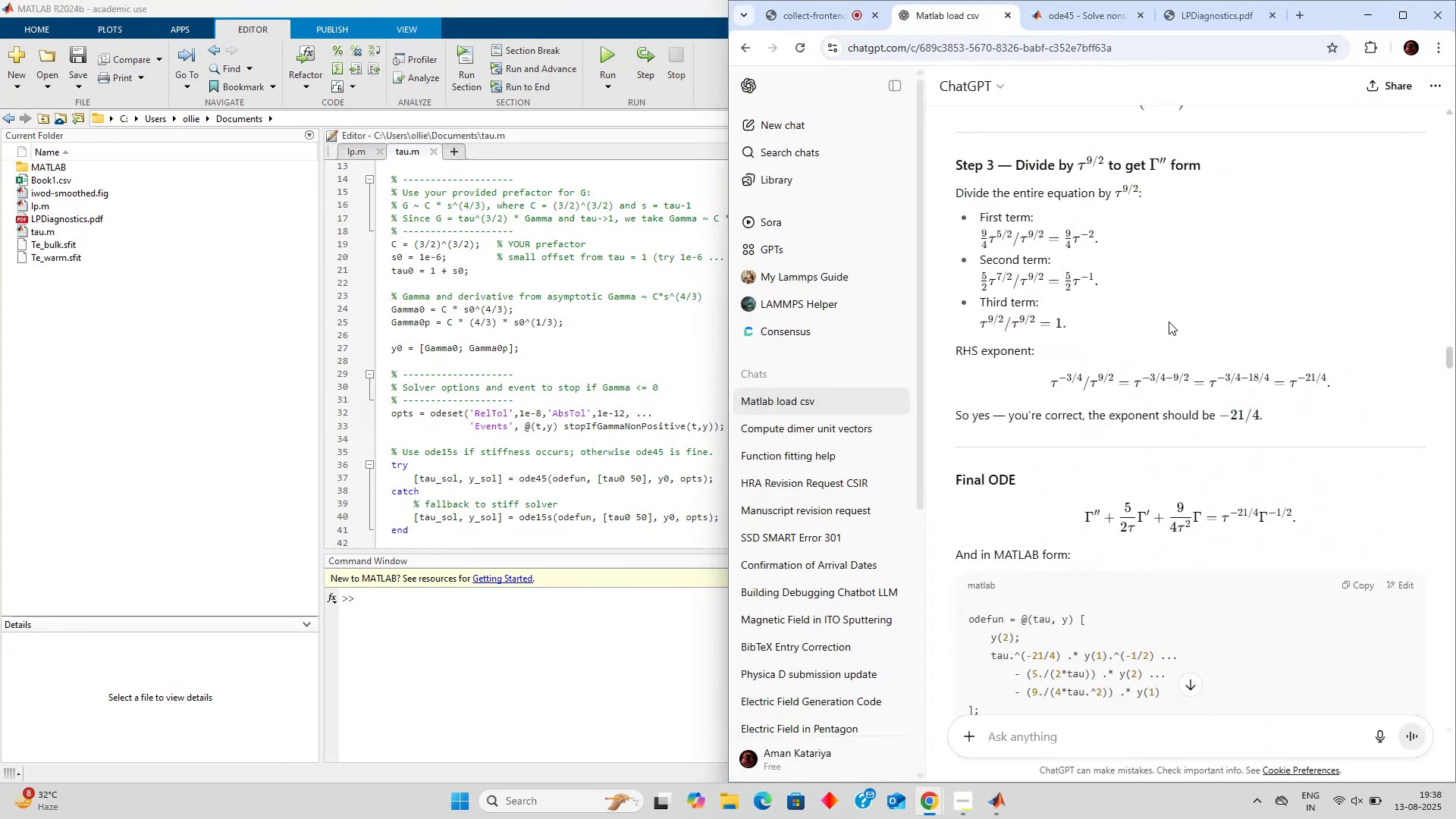 
scroll: coordinate [1175, 319], scroll_direction: down, amount: 4.0
 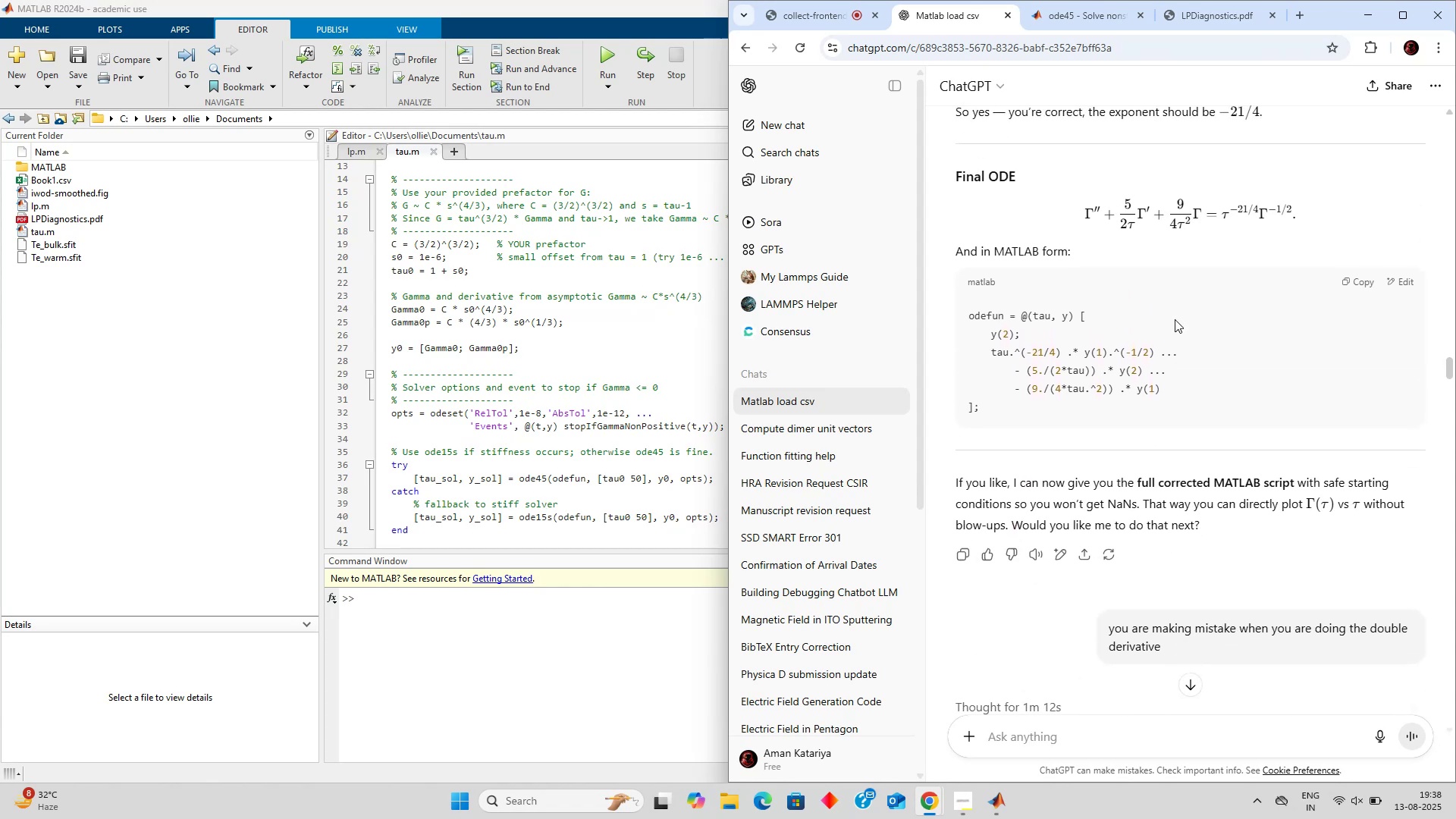 
double_click([1111, 350])
 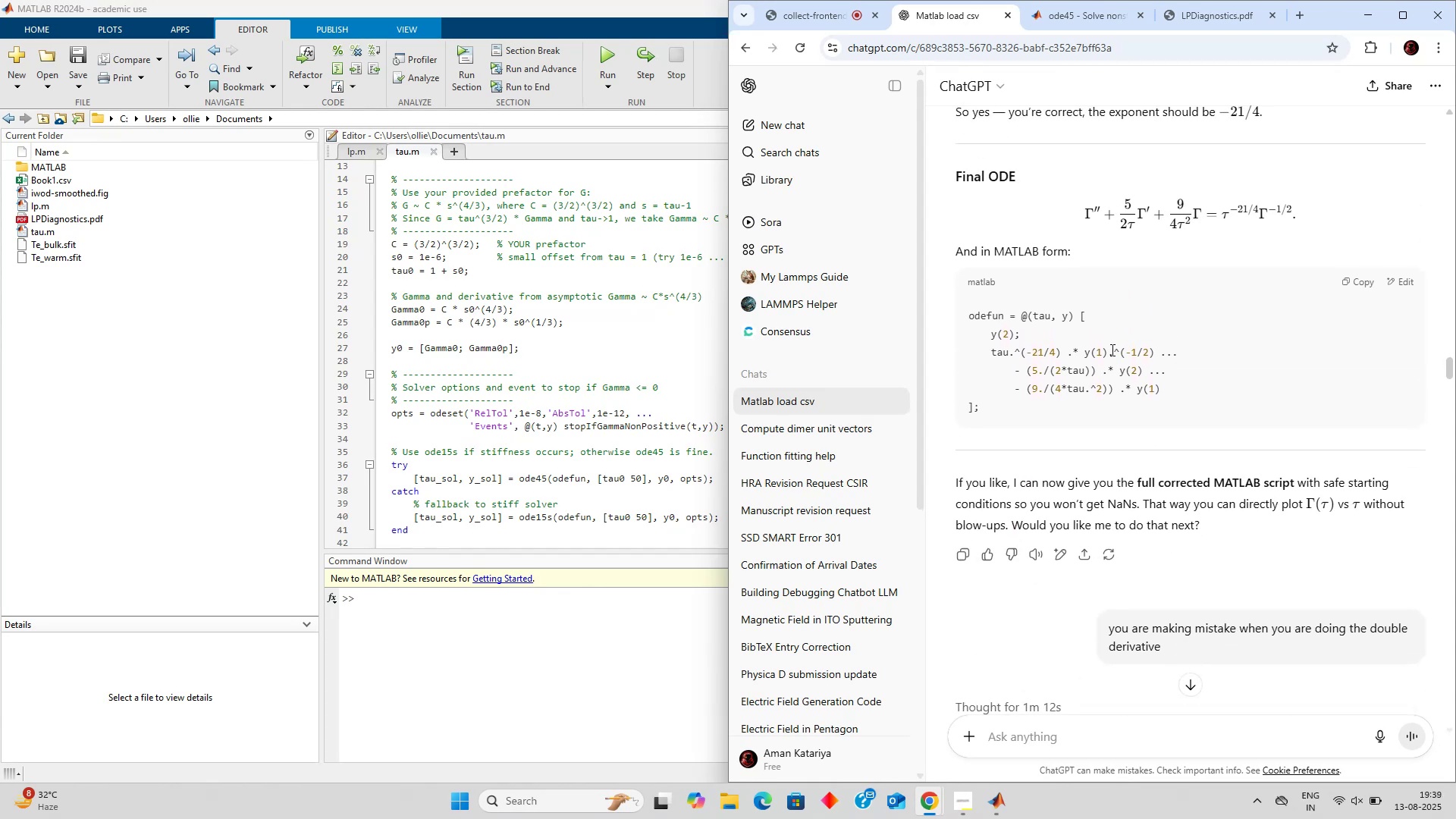 
triple_click([1111, 350])
 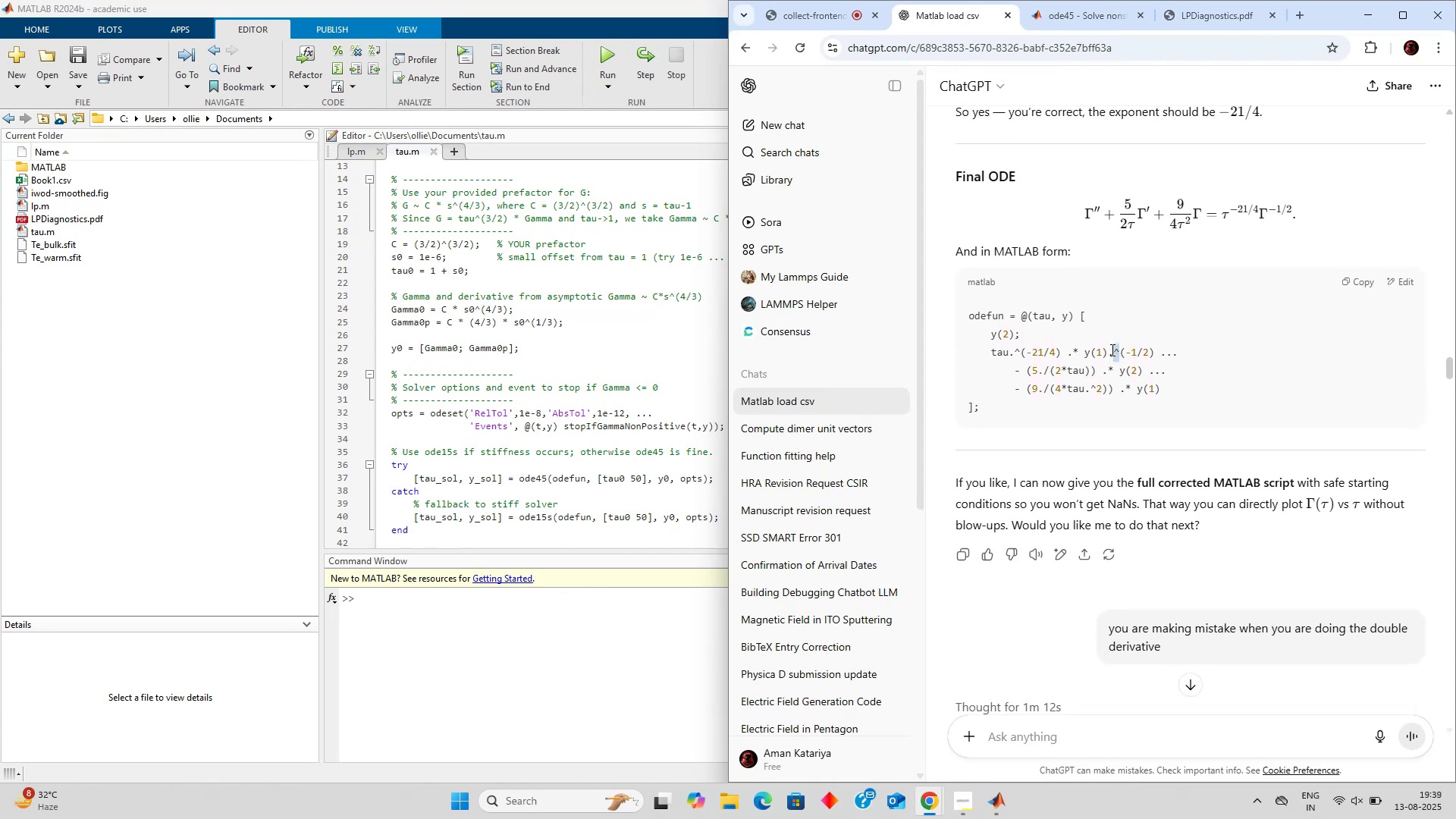 
scroll: coordinate [1111, 350], scroll_direction: up, amount: 4.0
 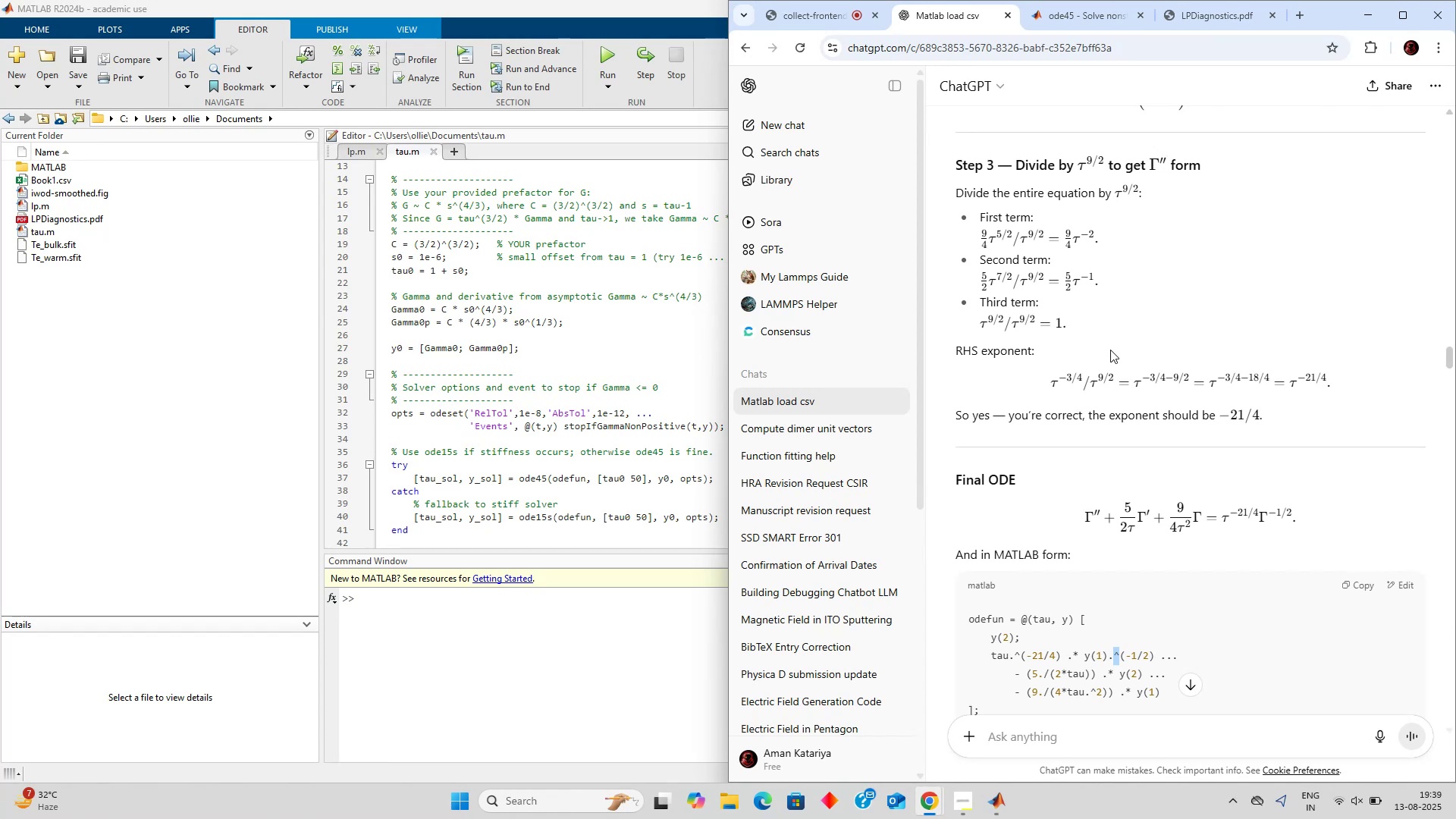 
wait(6.16)
 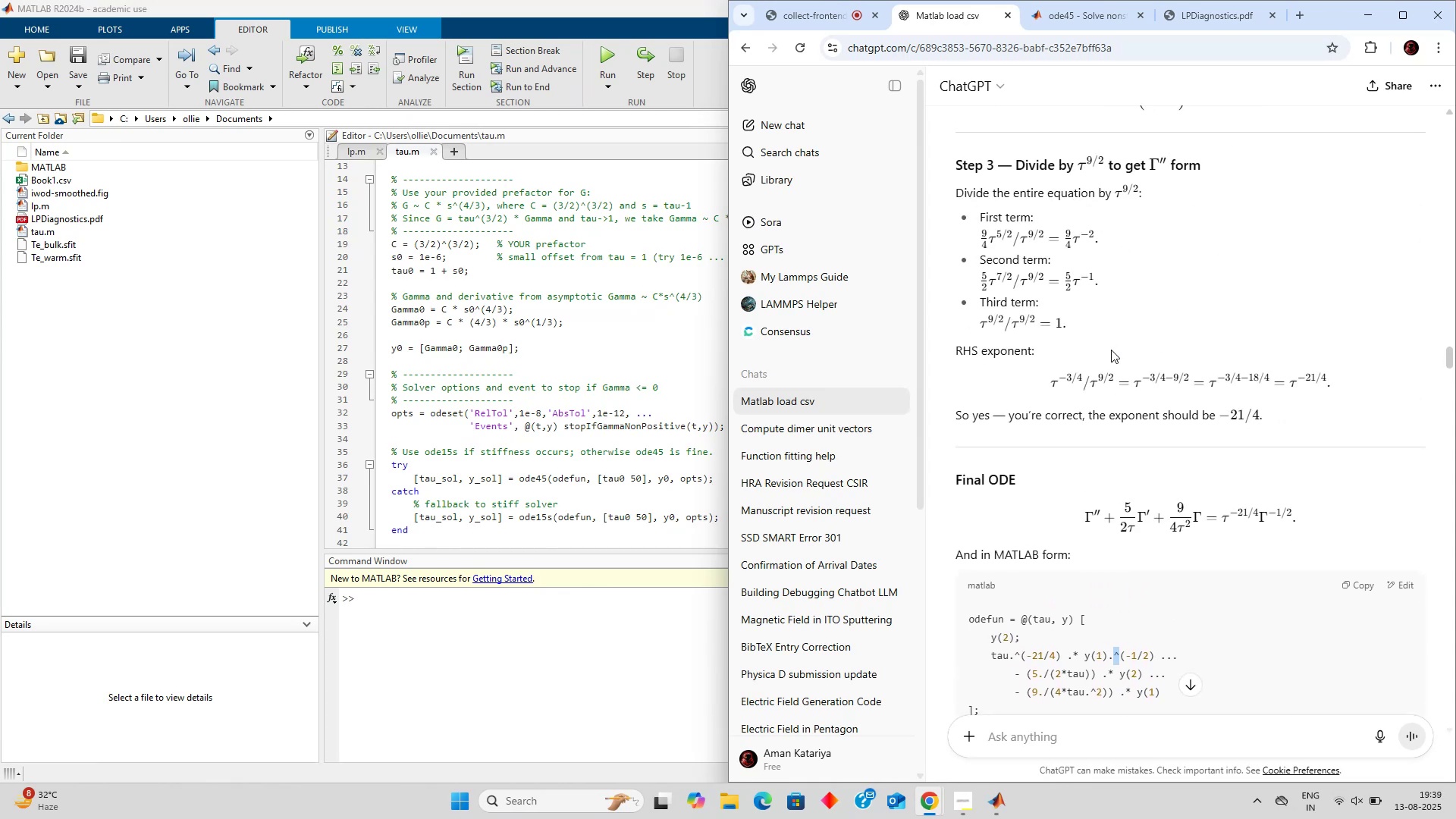 
left_click([890, 93])
 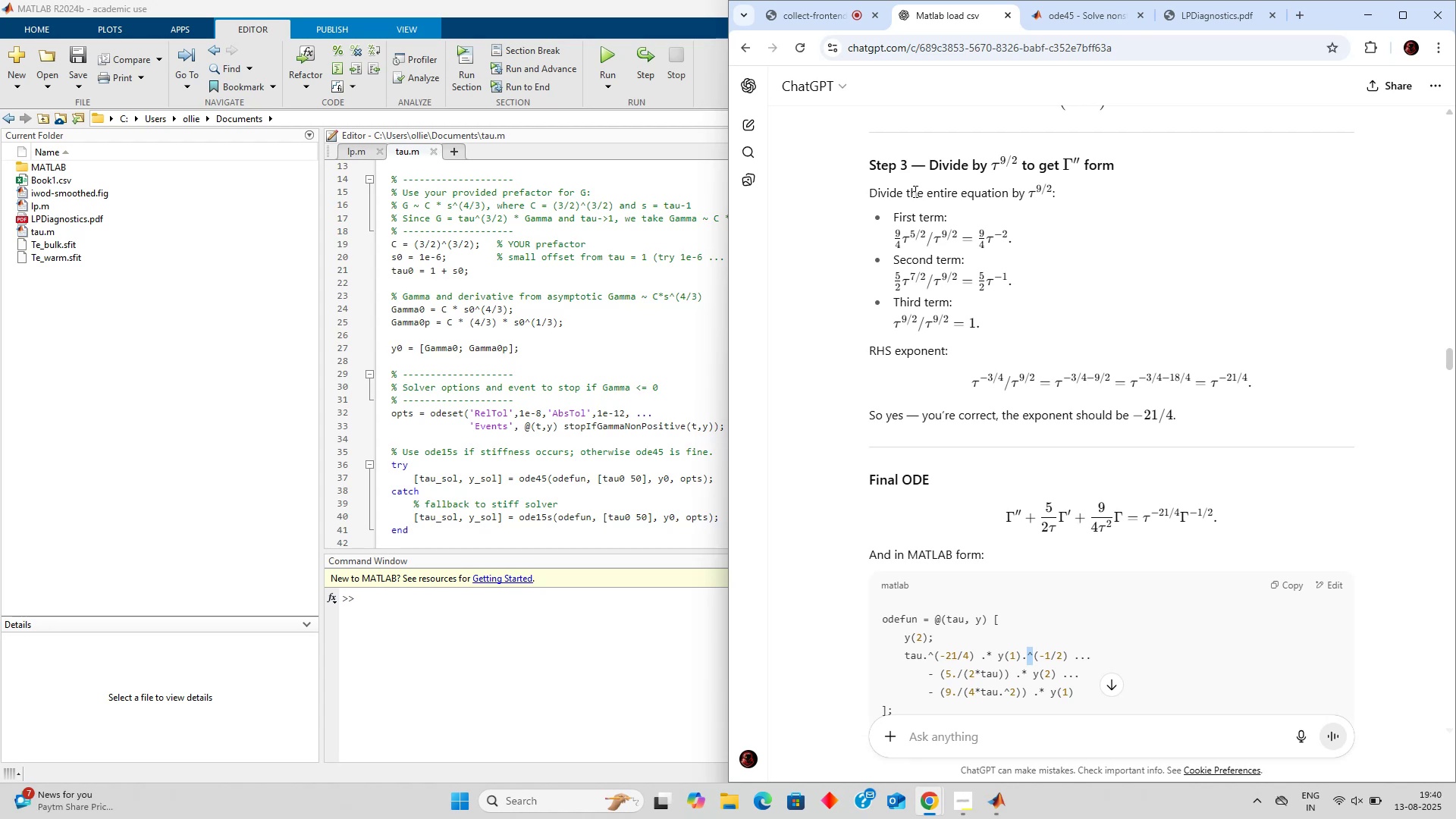 
wait(68.07)
 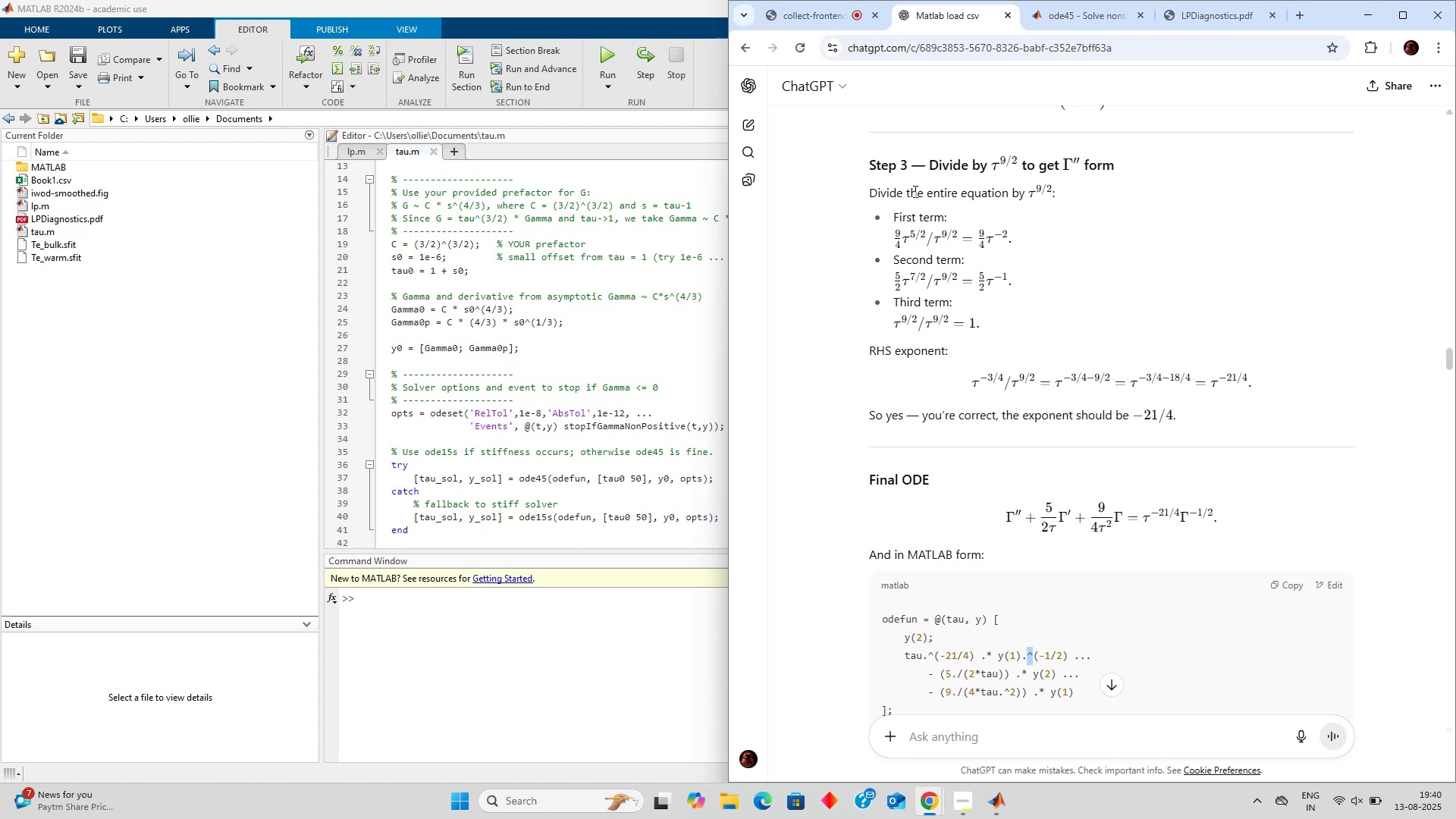 
left_click([964, 422])
 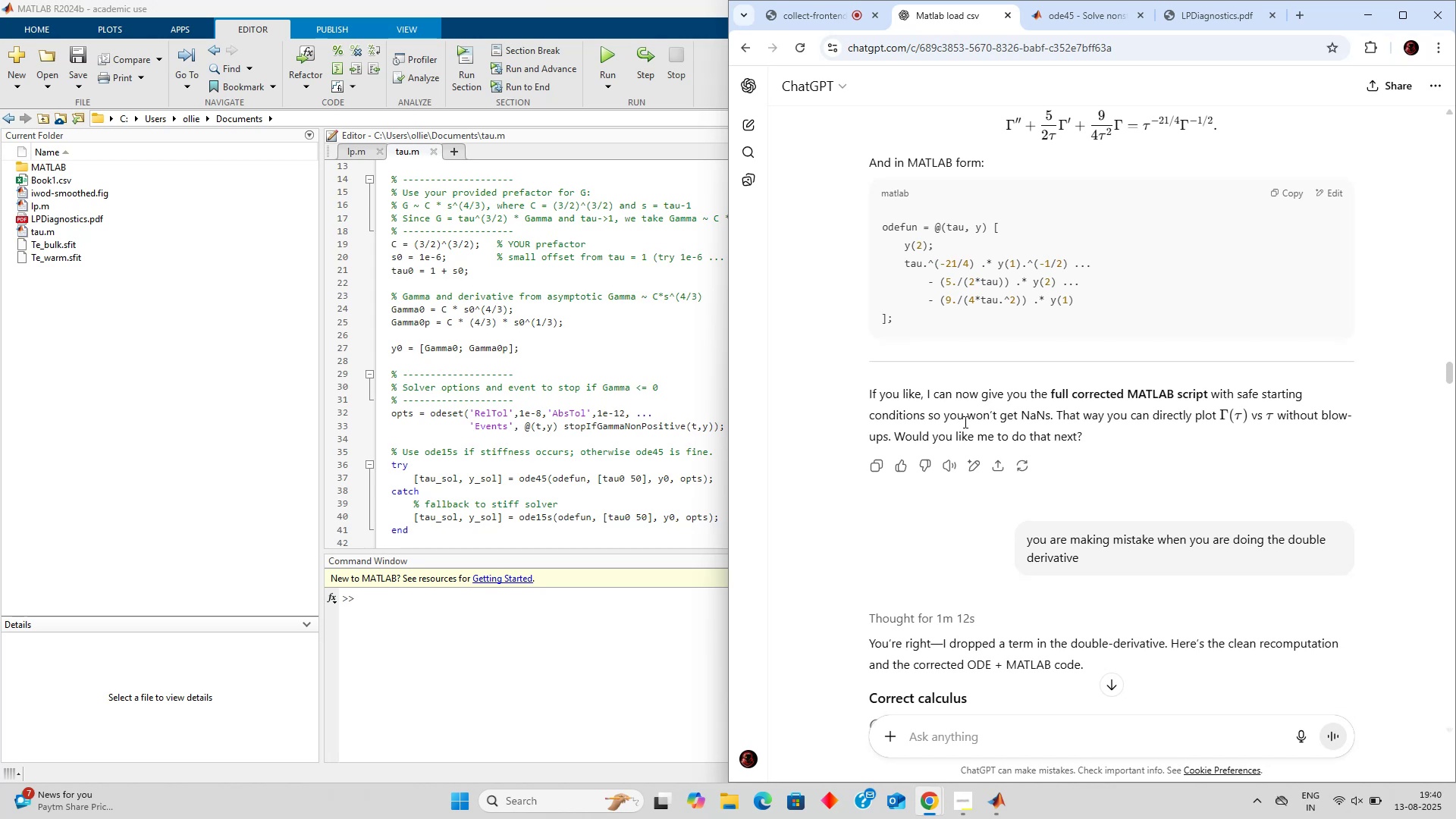 
wait(15.67)
 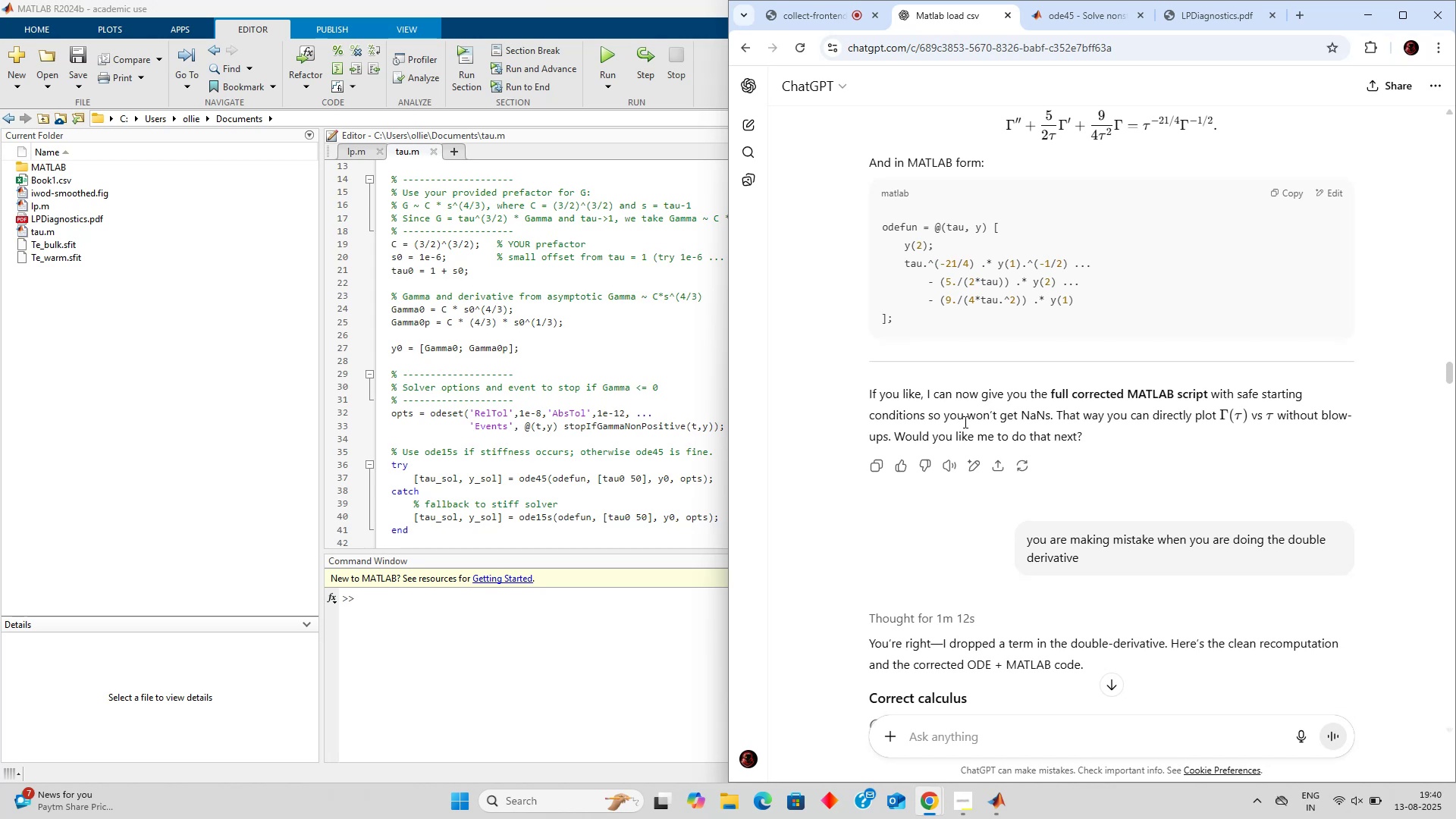 
left_click([903, 523])
 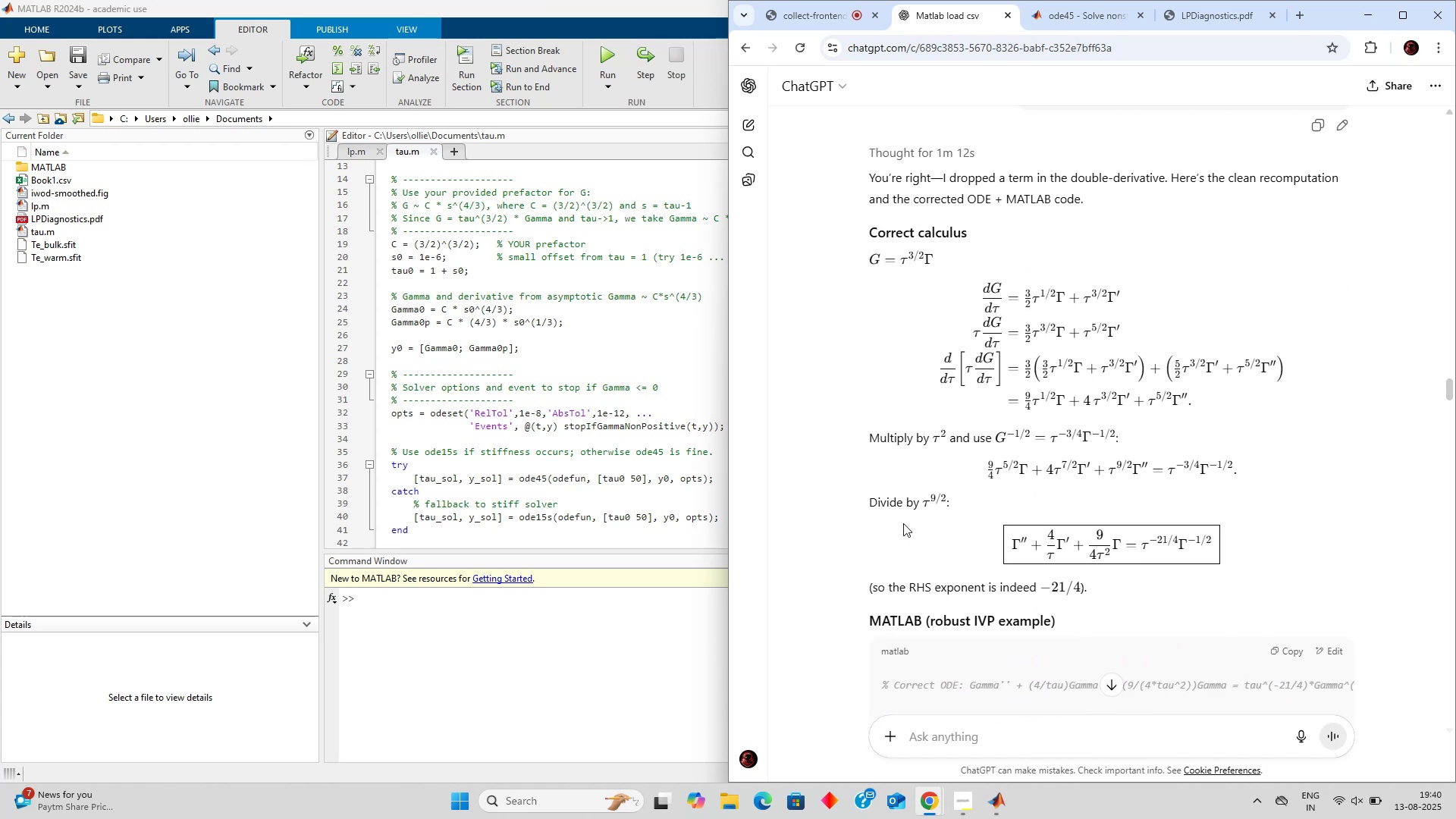 
wait(10.92)
 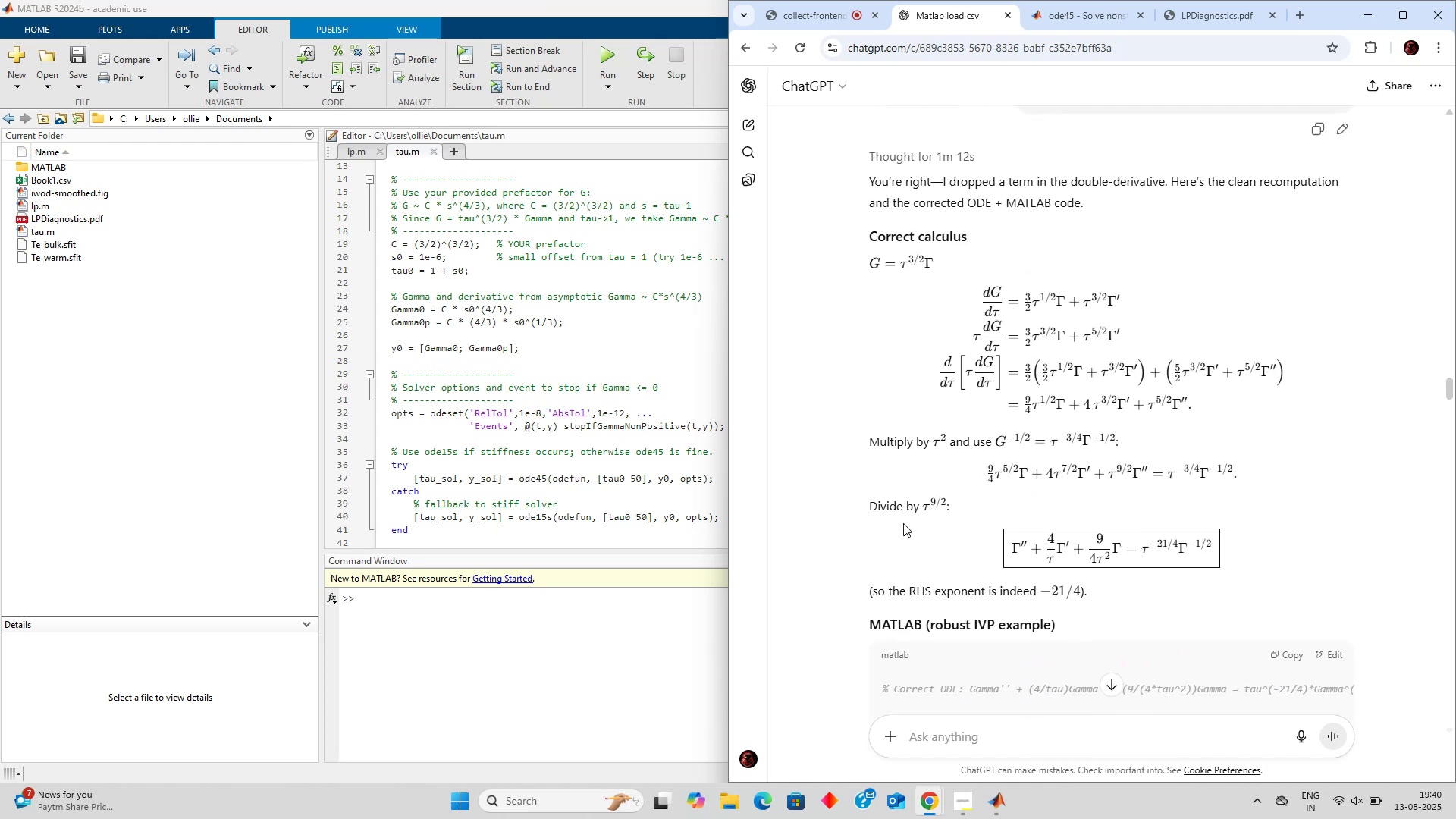 
scroll: coordinate [343, 230], scroll_direction: up, amount: 2.0
 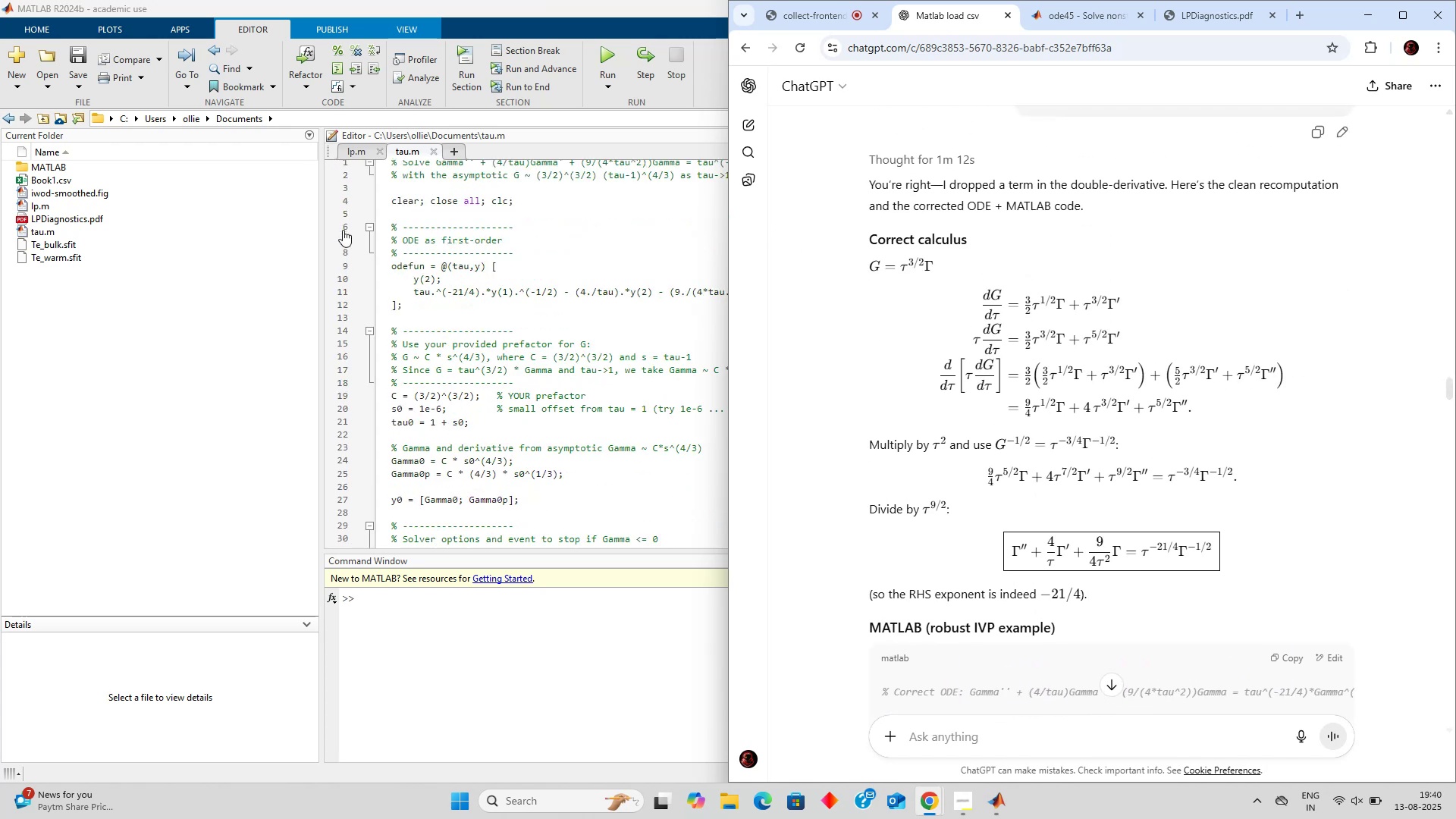 
scroll: coordinate [343, 230], scroll_direction: down, amount: 1.0
 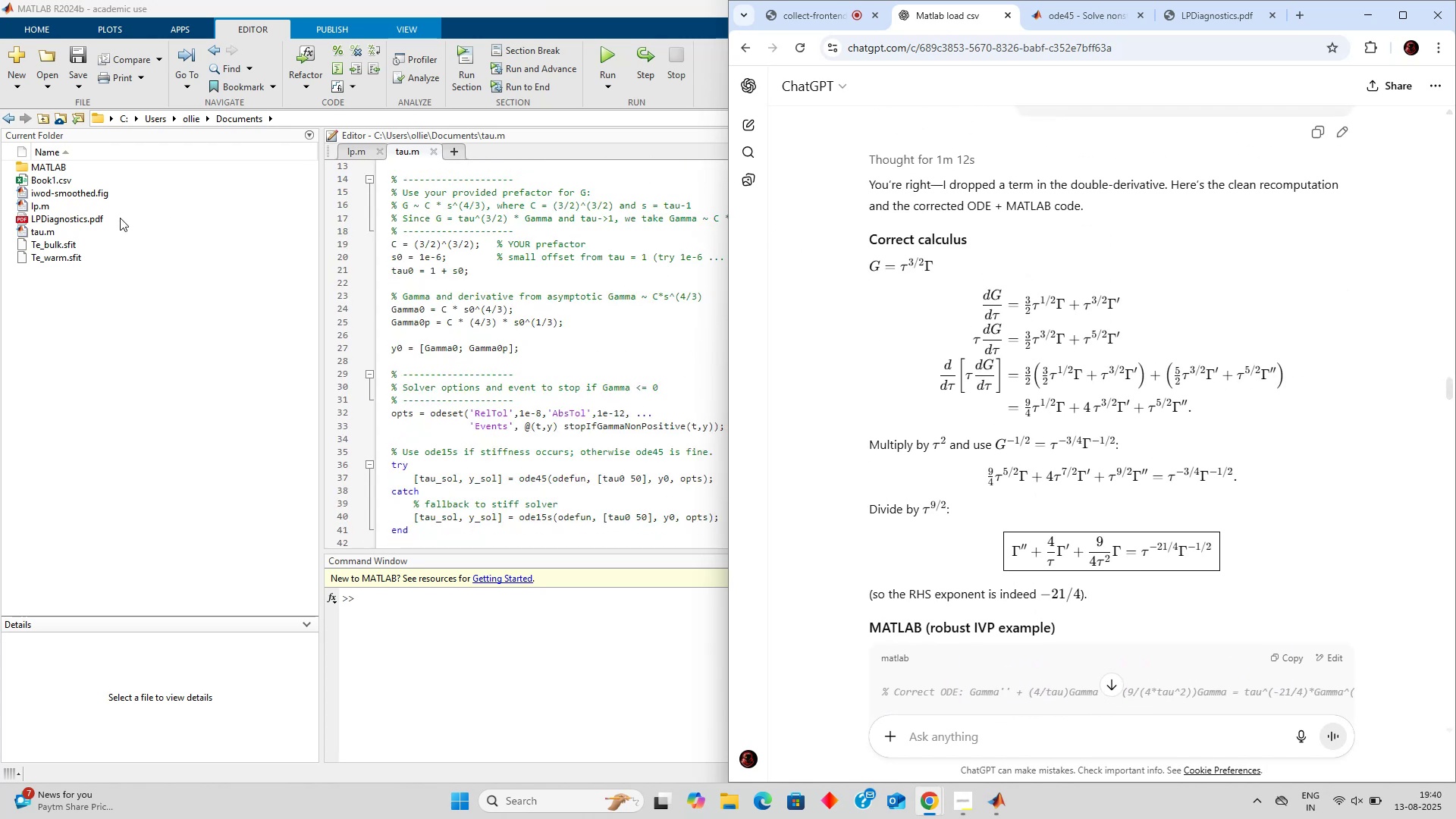 
left_click([447, 337])
 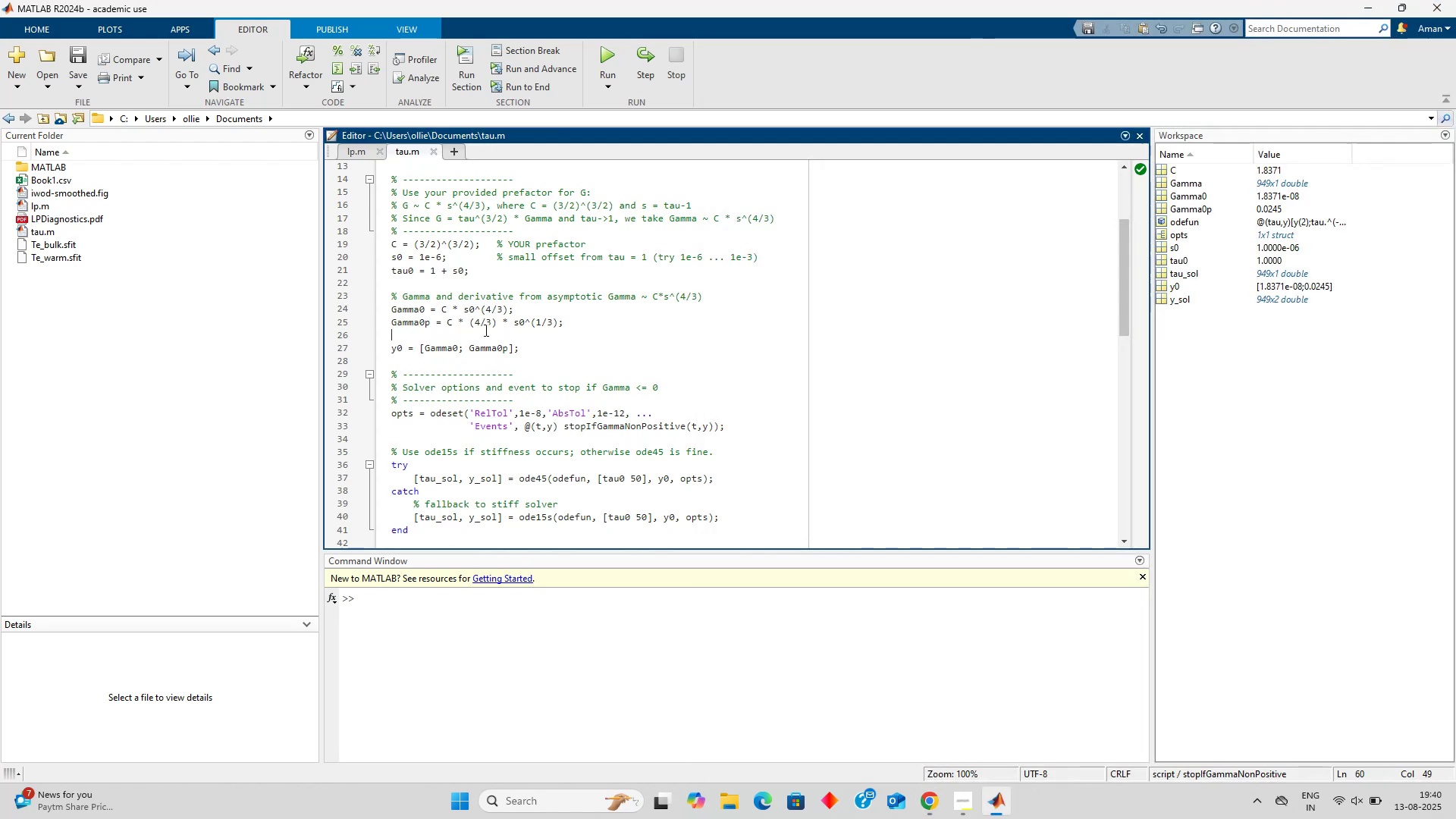 
scroll: coordinate [578, 324], scroll_direction: up, amount: 4.0
 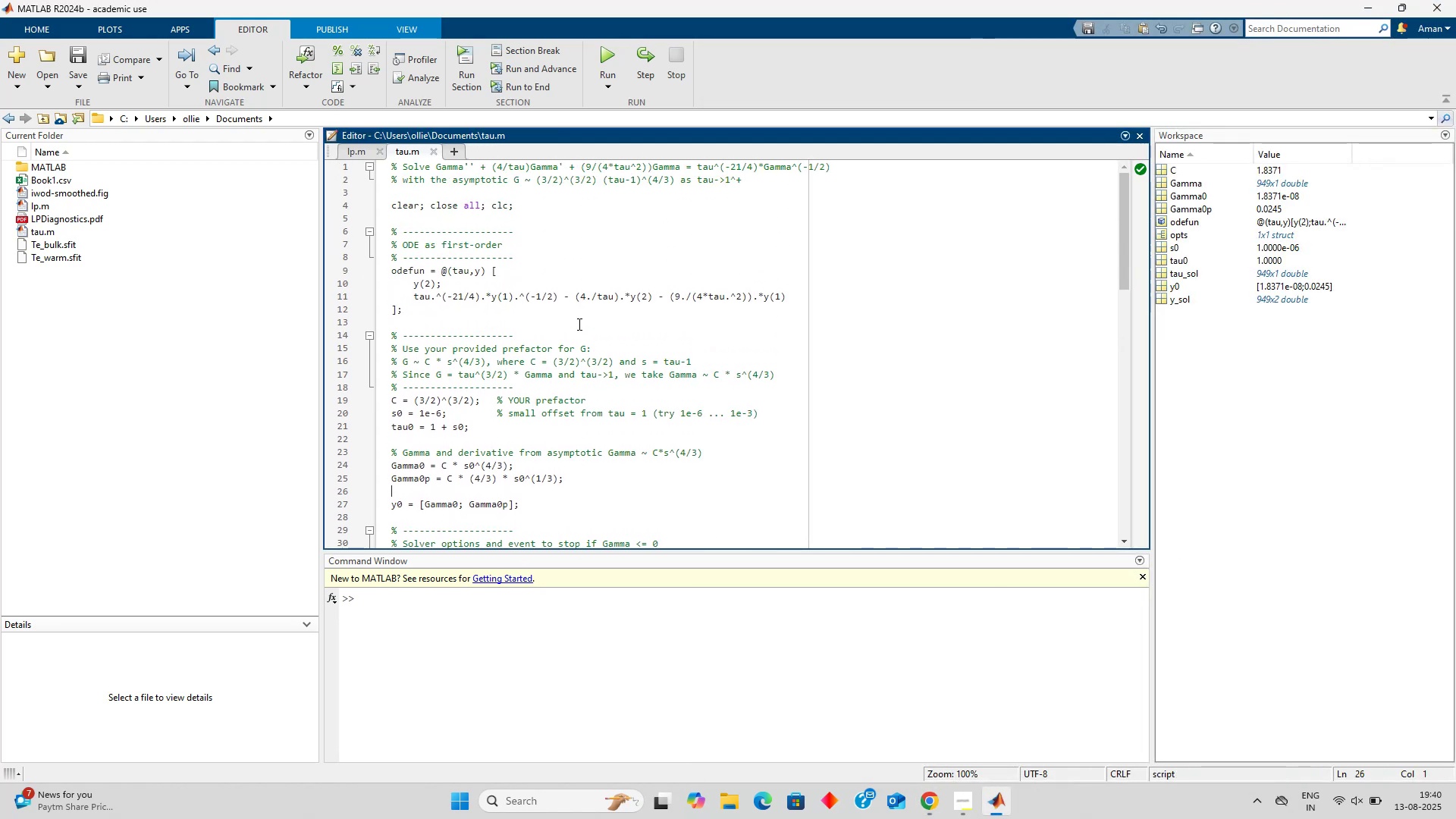 
left_click([578, 324])
 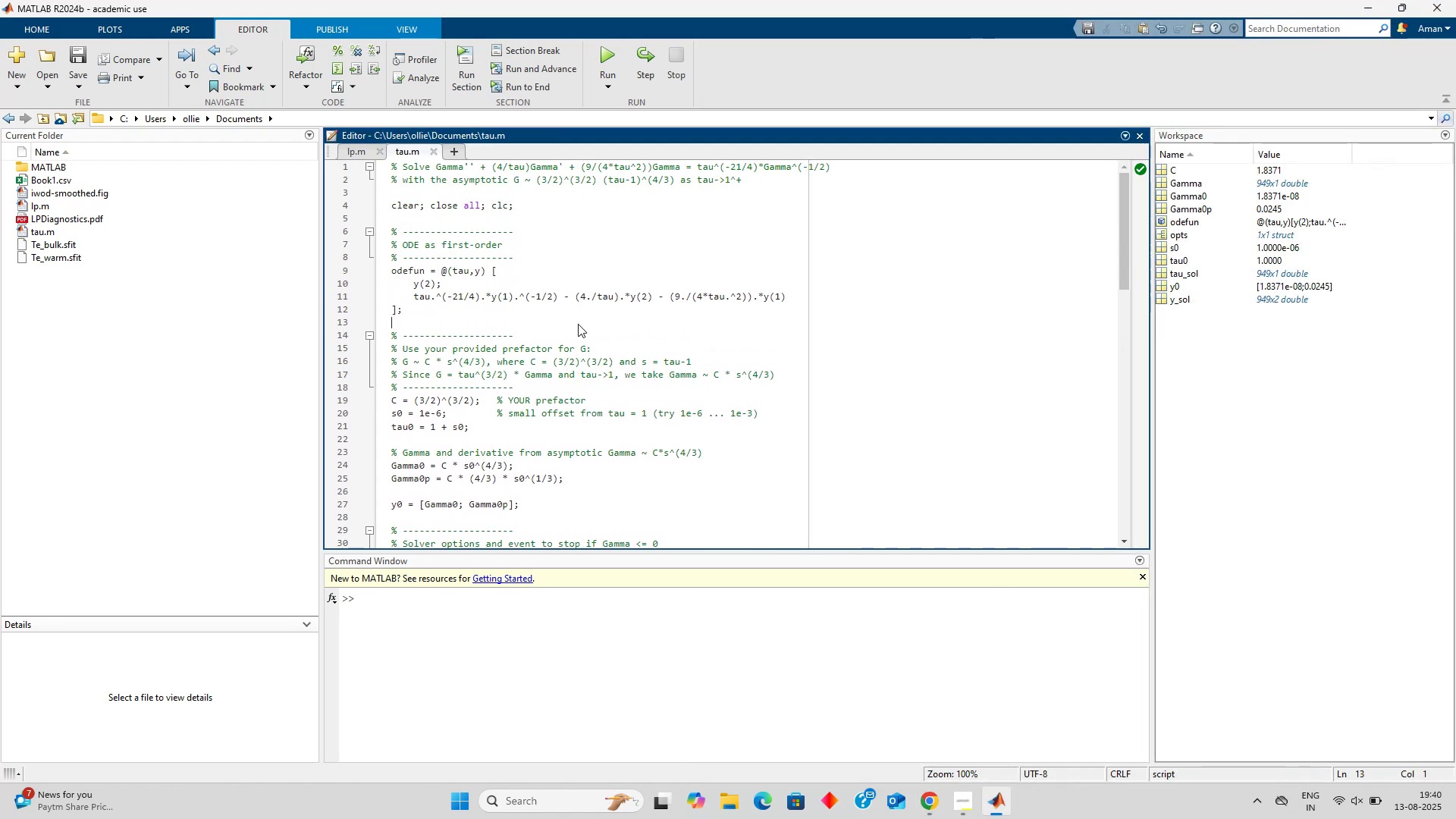 
scroll: coordinate [578, 324], scroll_direction: none, amount: 0.0
 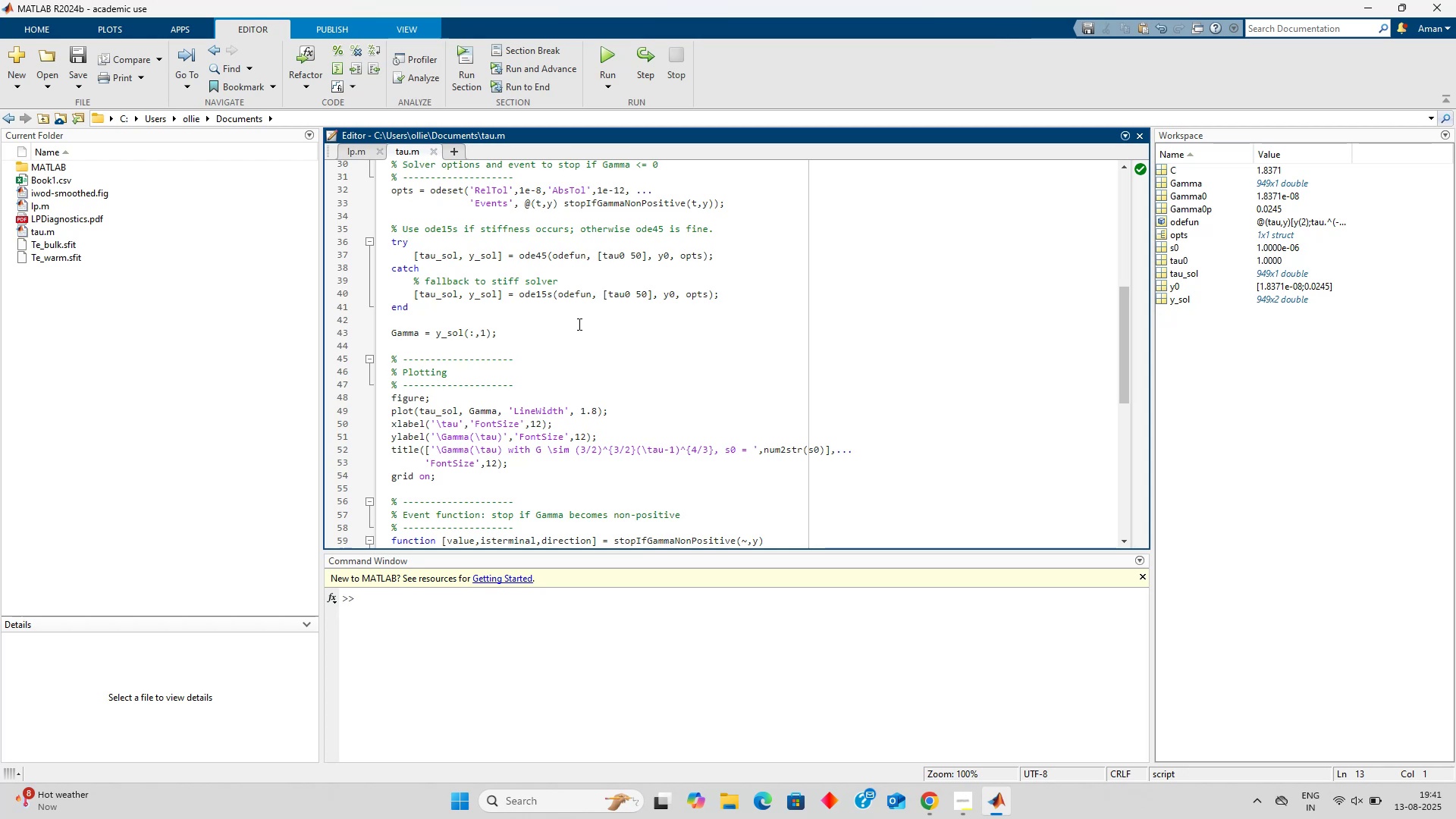 
wait(73.7)
 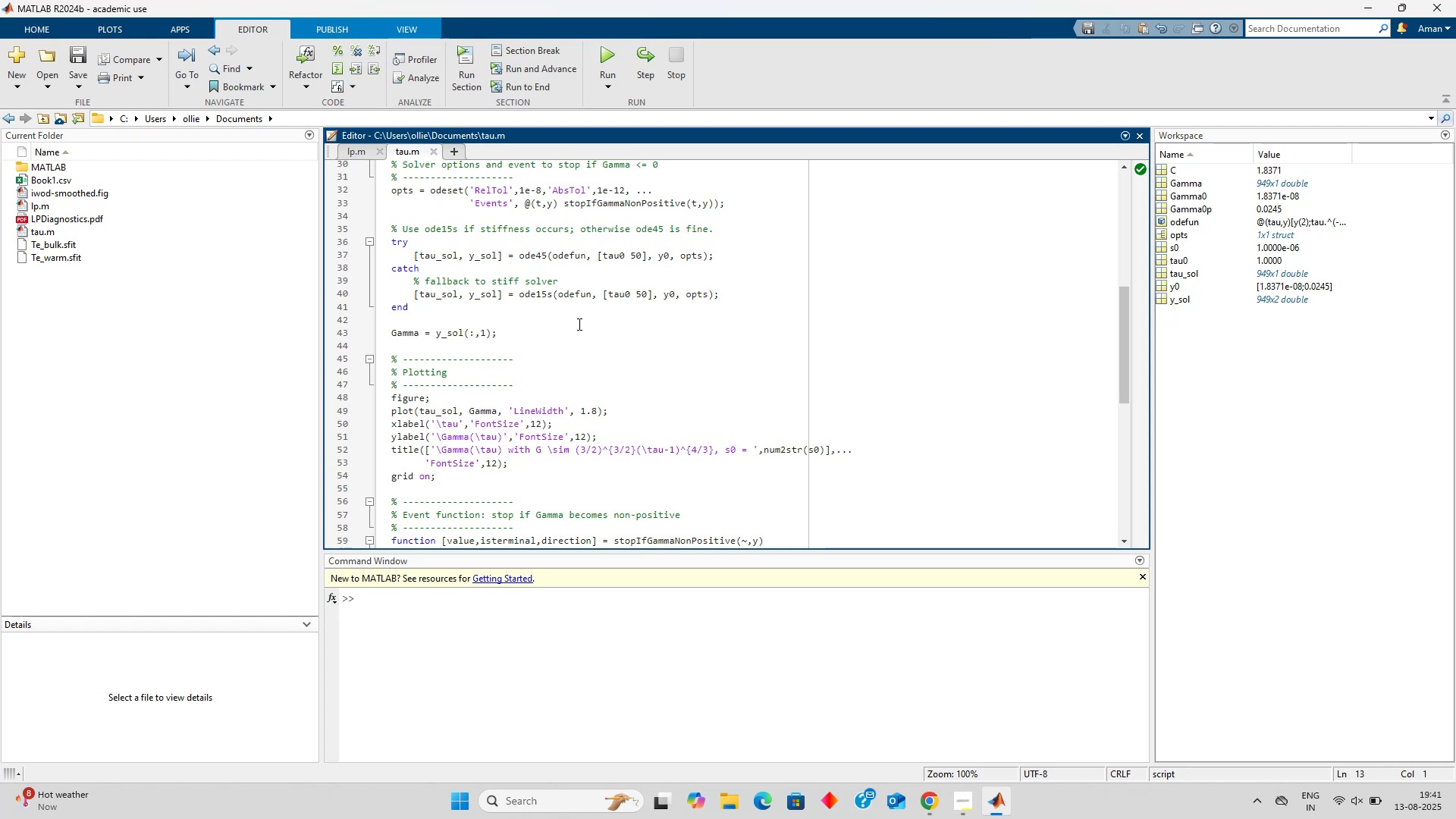 
scroll: coordinate [578, 324], scroll_direction: down, amount: 3.0
 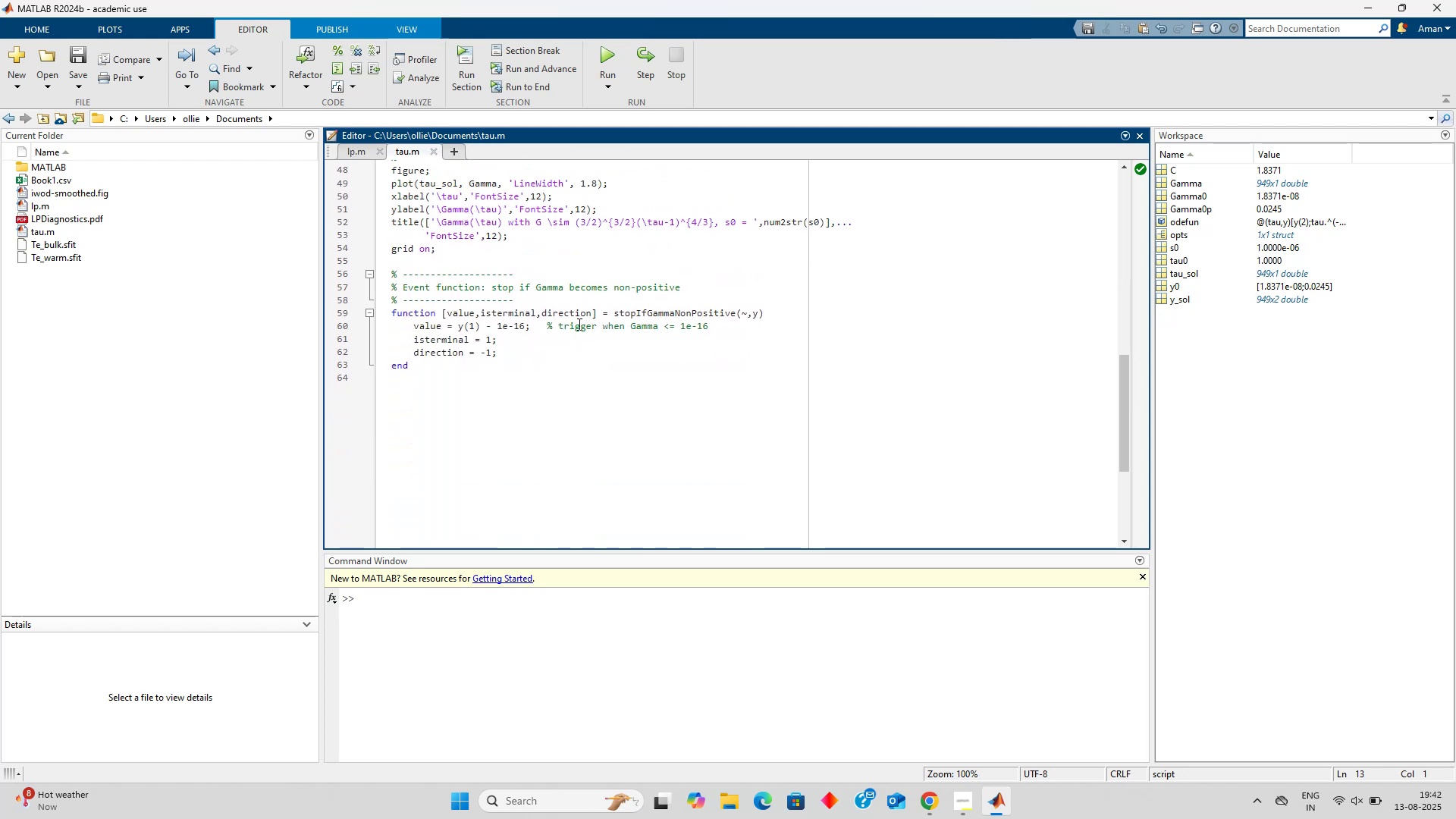 
left_click([579, 324])
 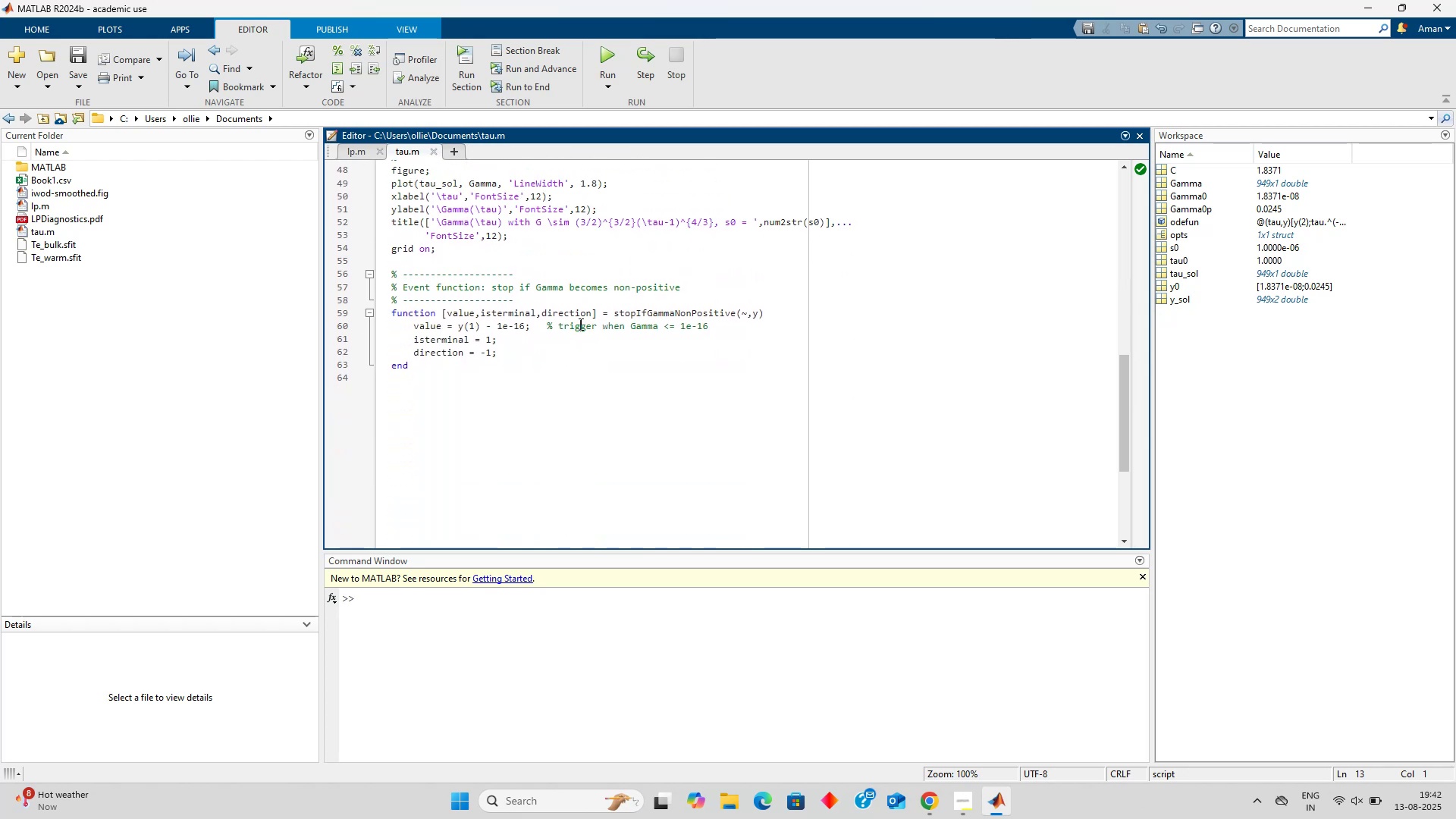 
scroll: coordinate [573, 306], scroll_direction: up, amount: 4.0
 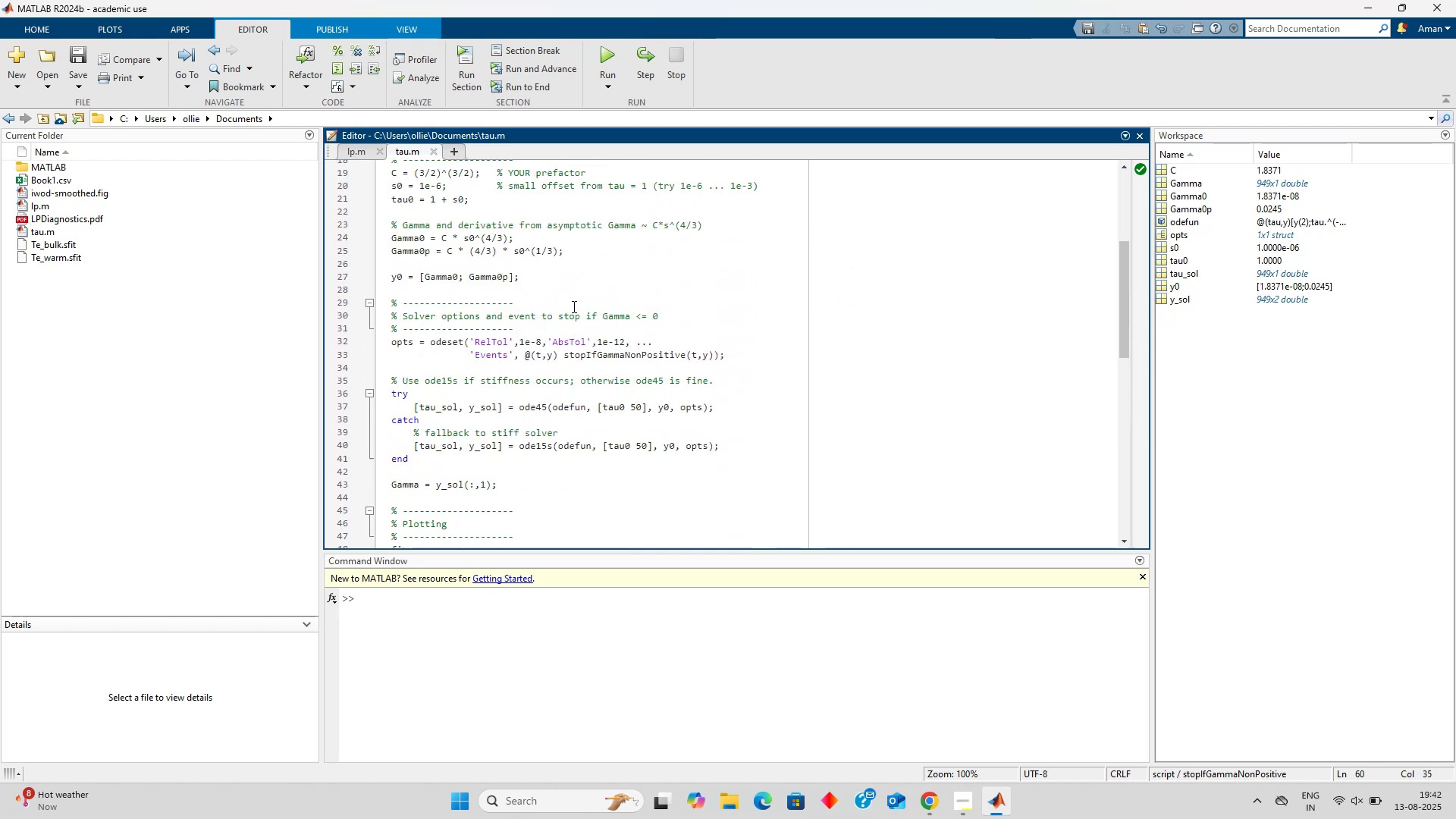 
left_click([573, 306])
 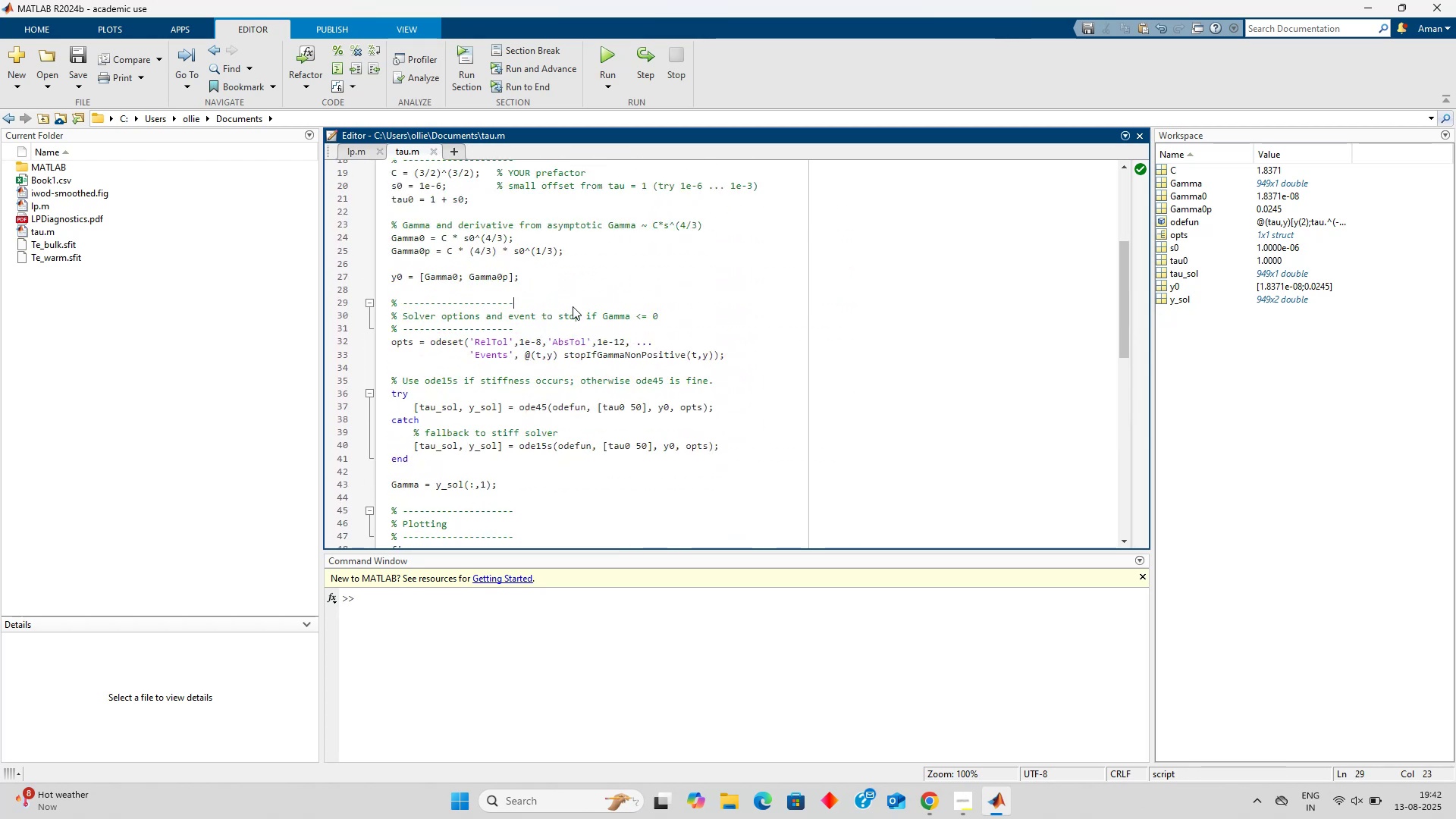 
scroll: coordinate [536, 356], scroll_direction: up, amount: 2.0
 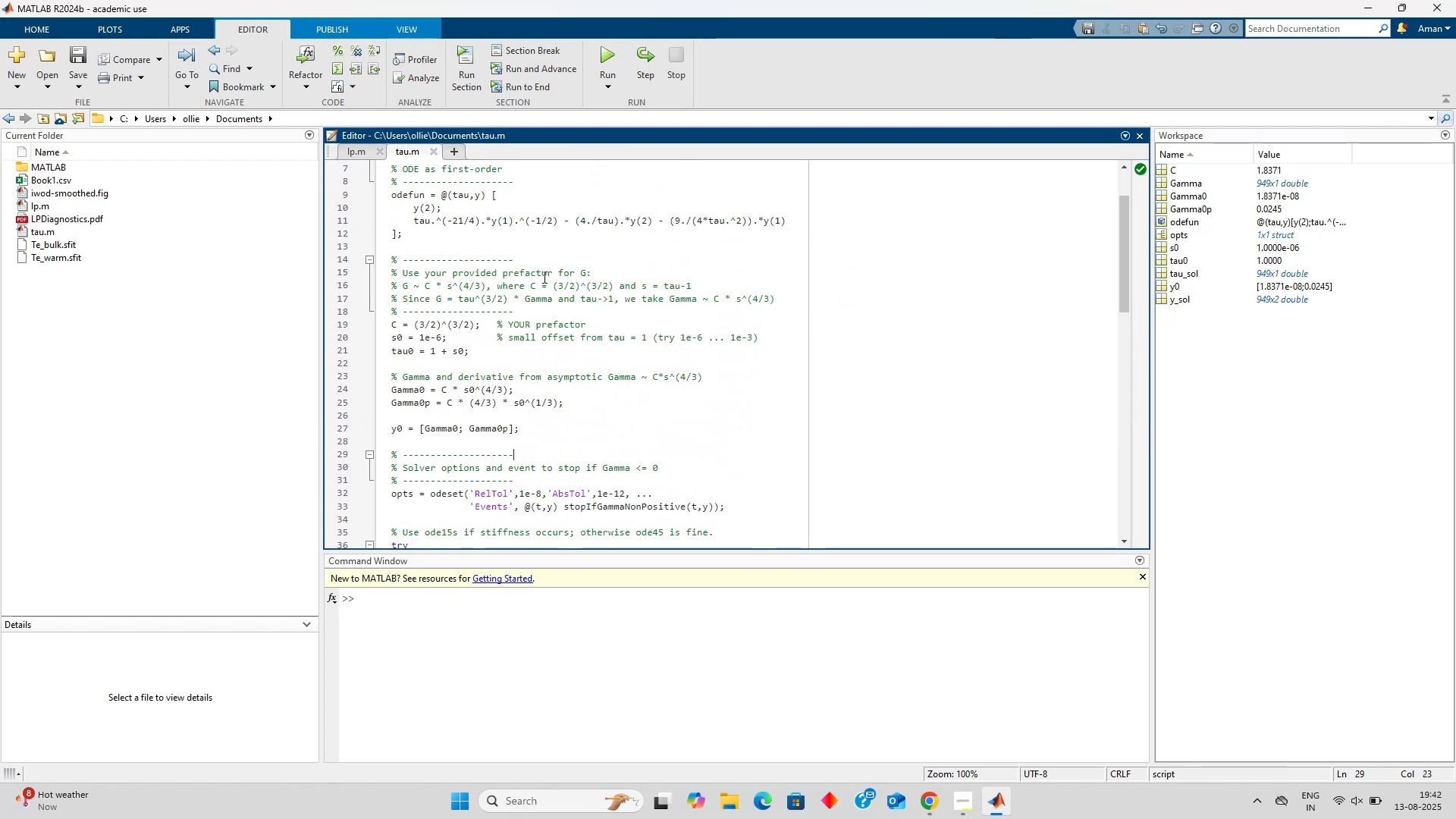 
left_click([543, 277])
 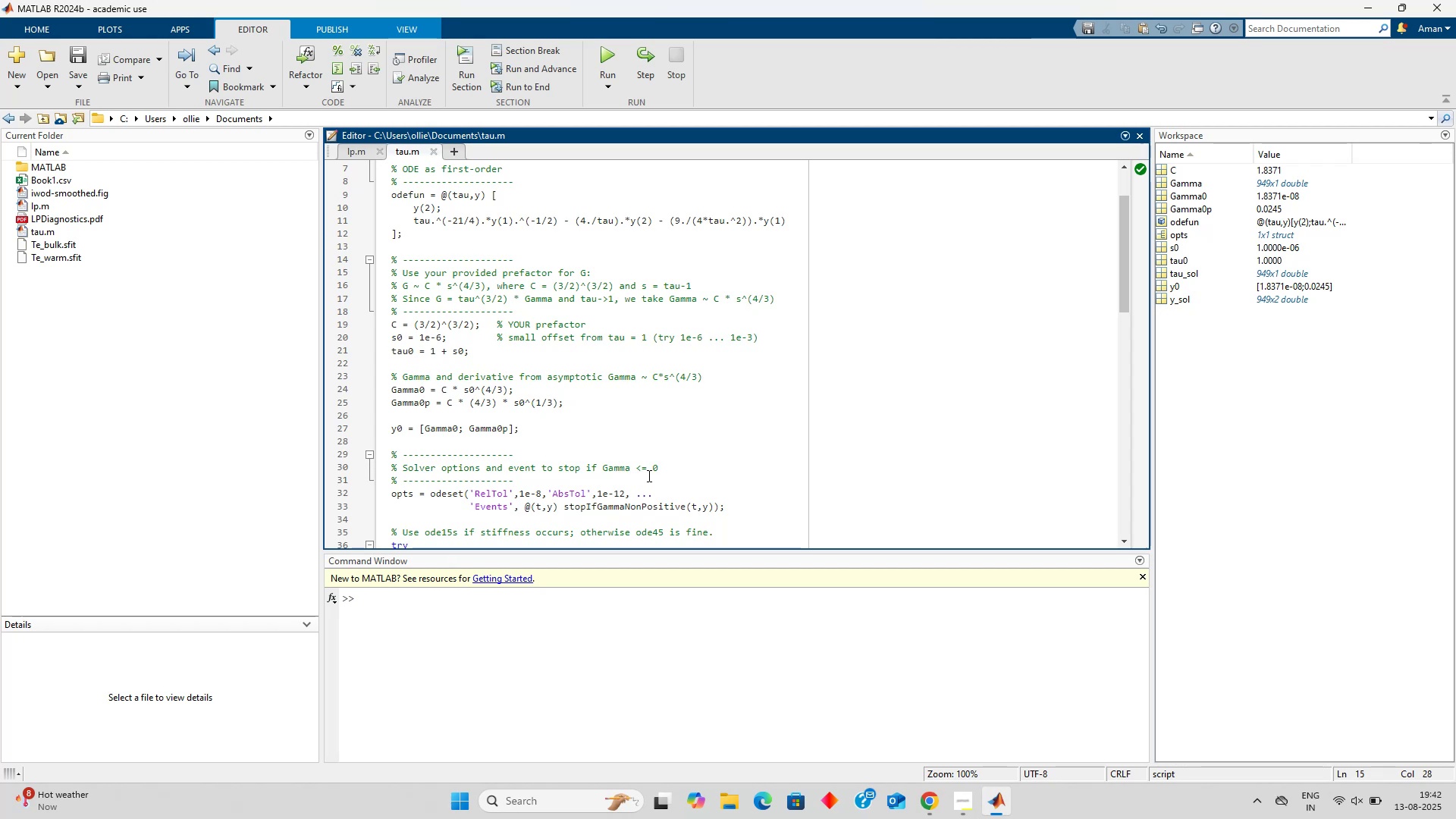 
scroll: coordinate [589, 356], scroll_direction: up, amount: 1.0
 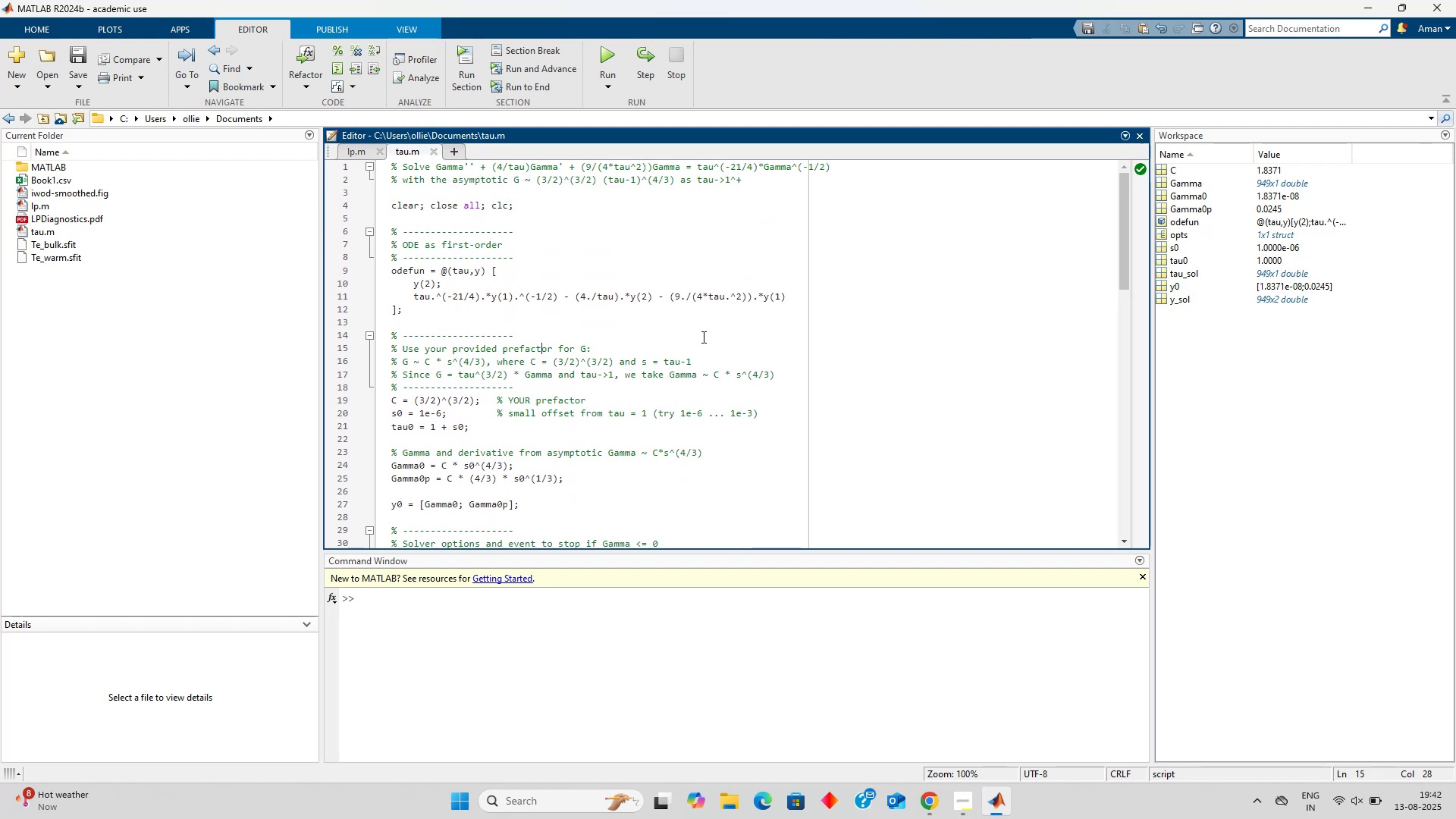 
left_click([679, 353])
 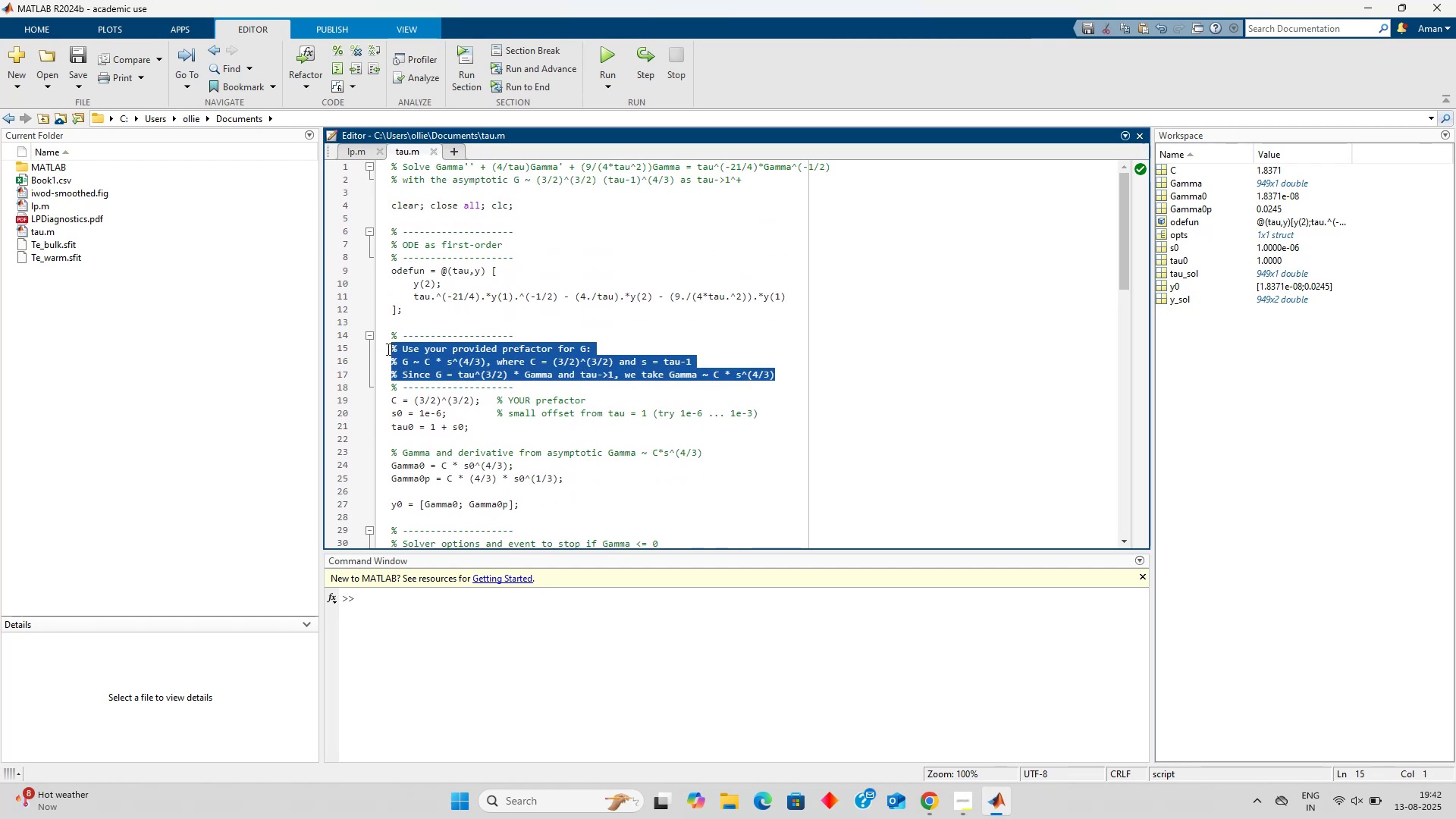 
key(Backspace)
 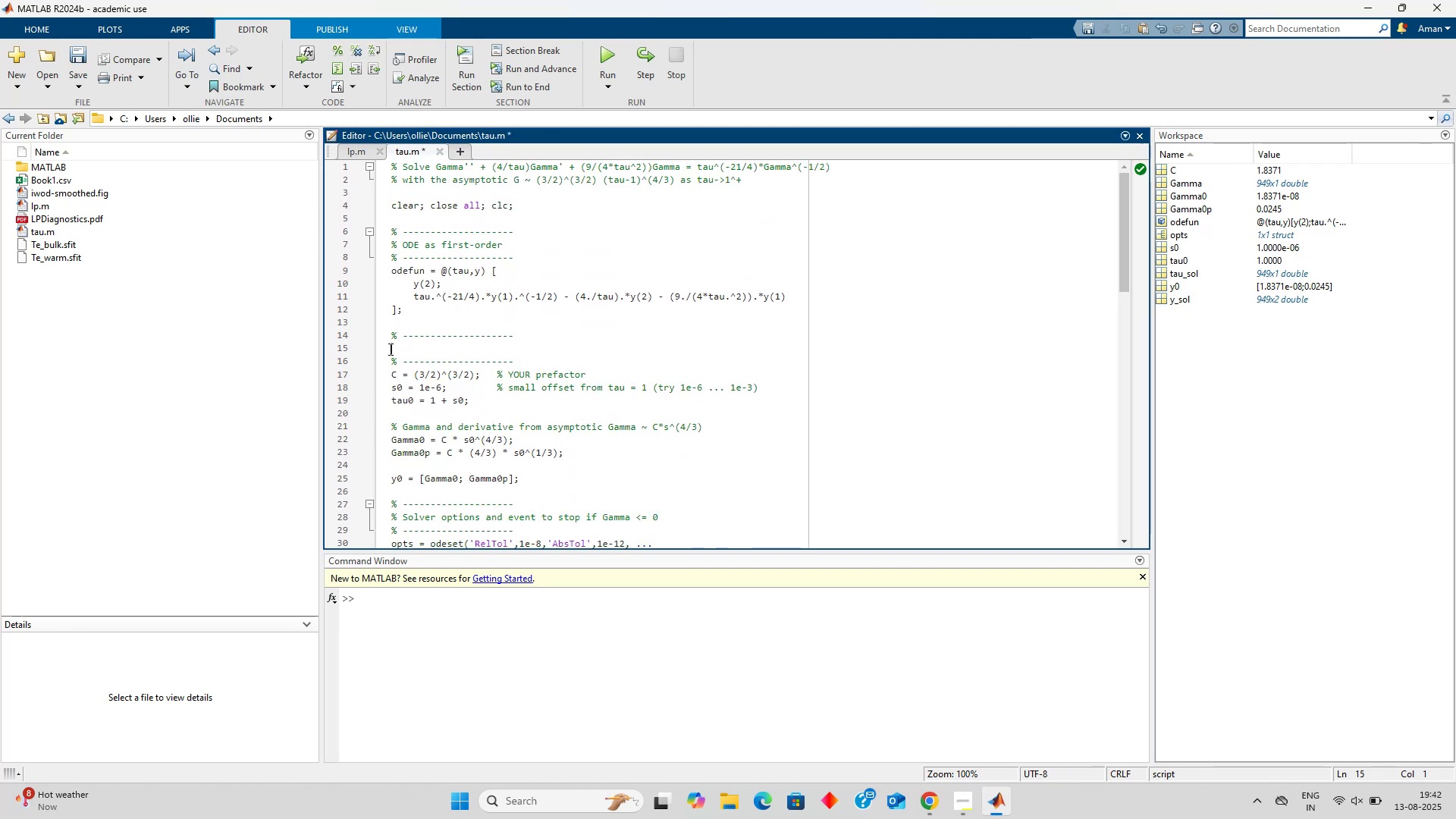 
scroll: coordinate [395, 348], scroll_direction: up, amount: 4.0
 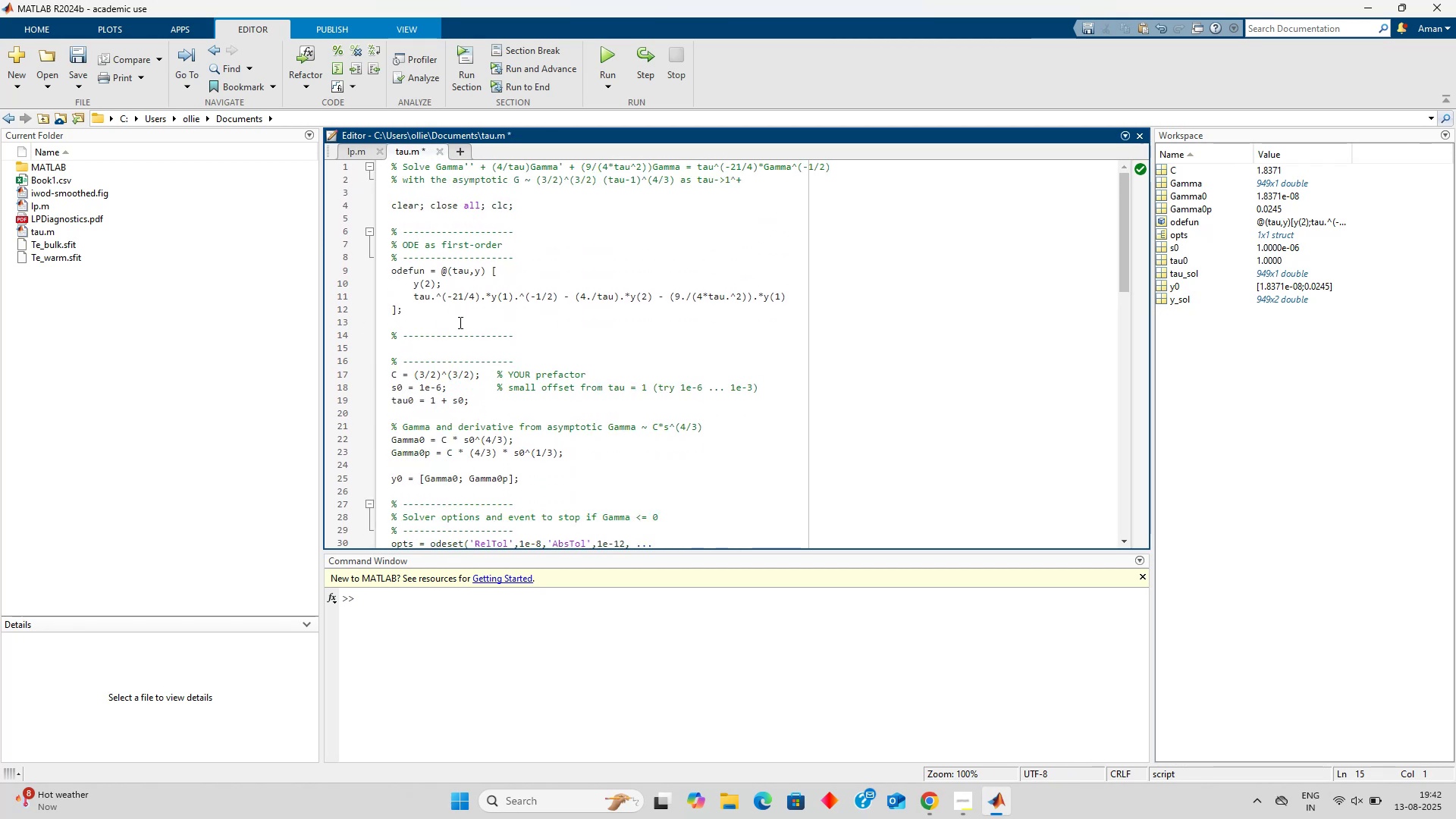 
left_click([461, 320])
 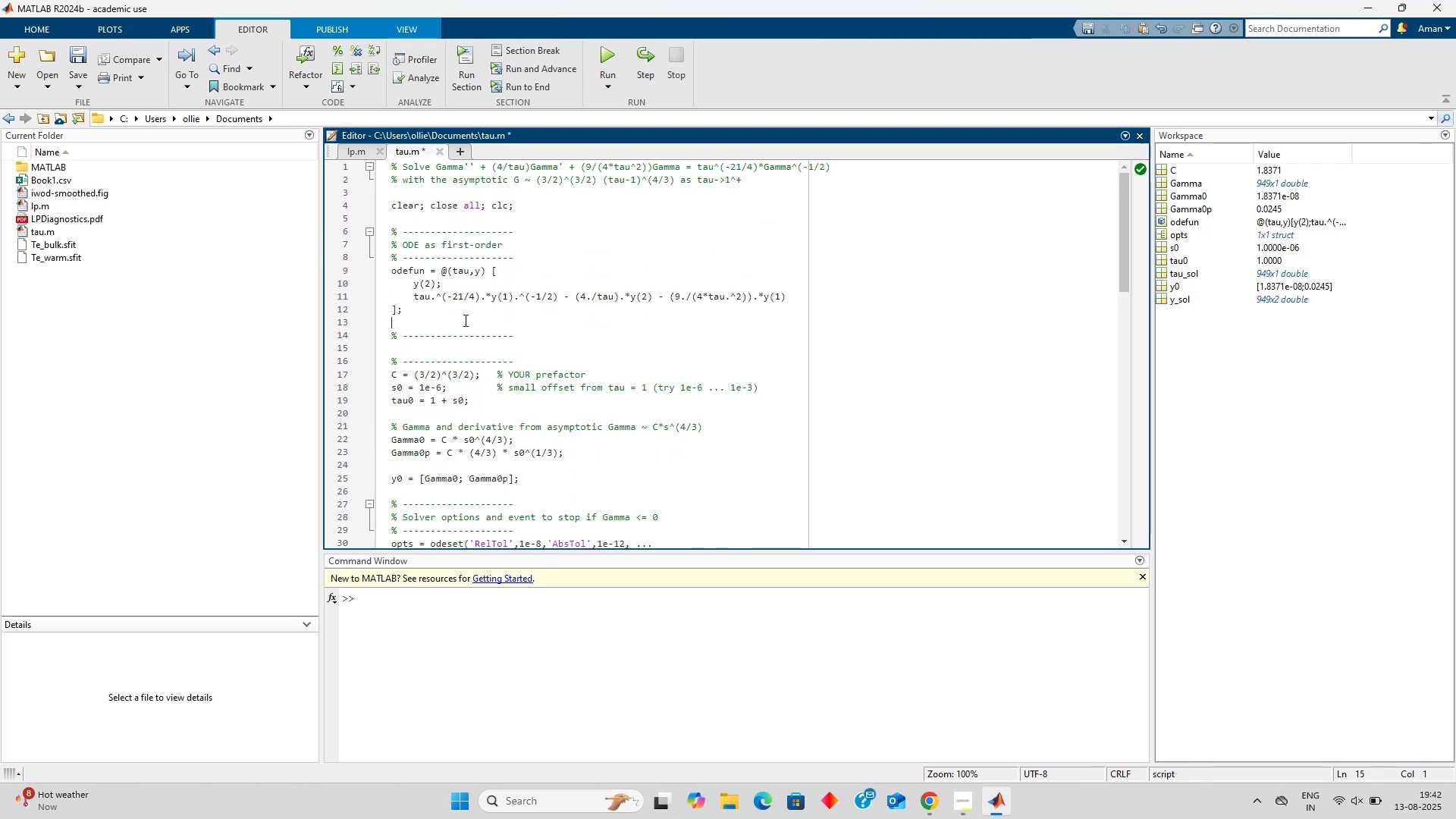 
scroll: coordinate [469, 320], scroll_direction: up, amount: 2.0
 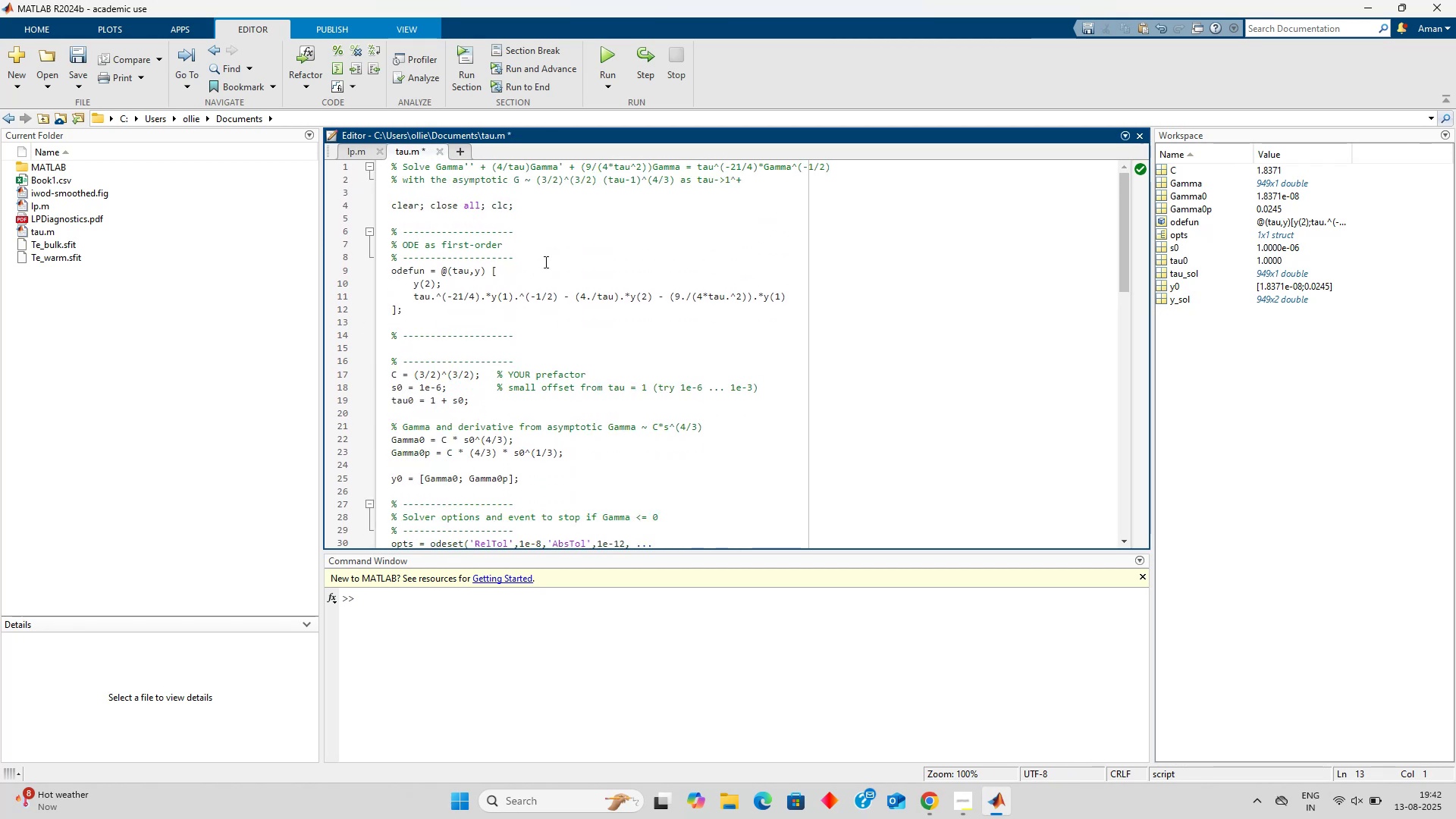 
left_click([547, 259])
 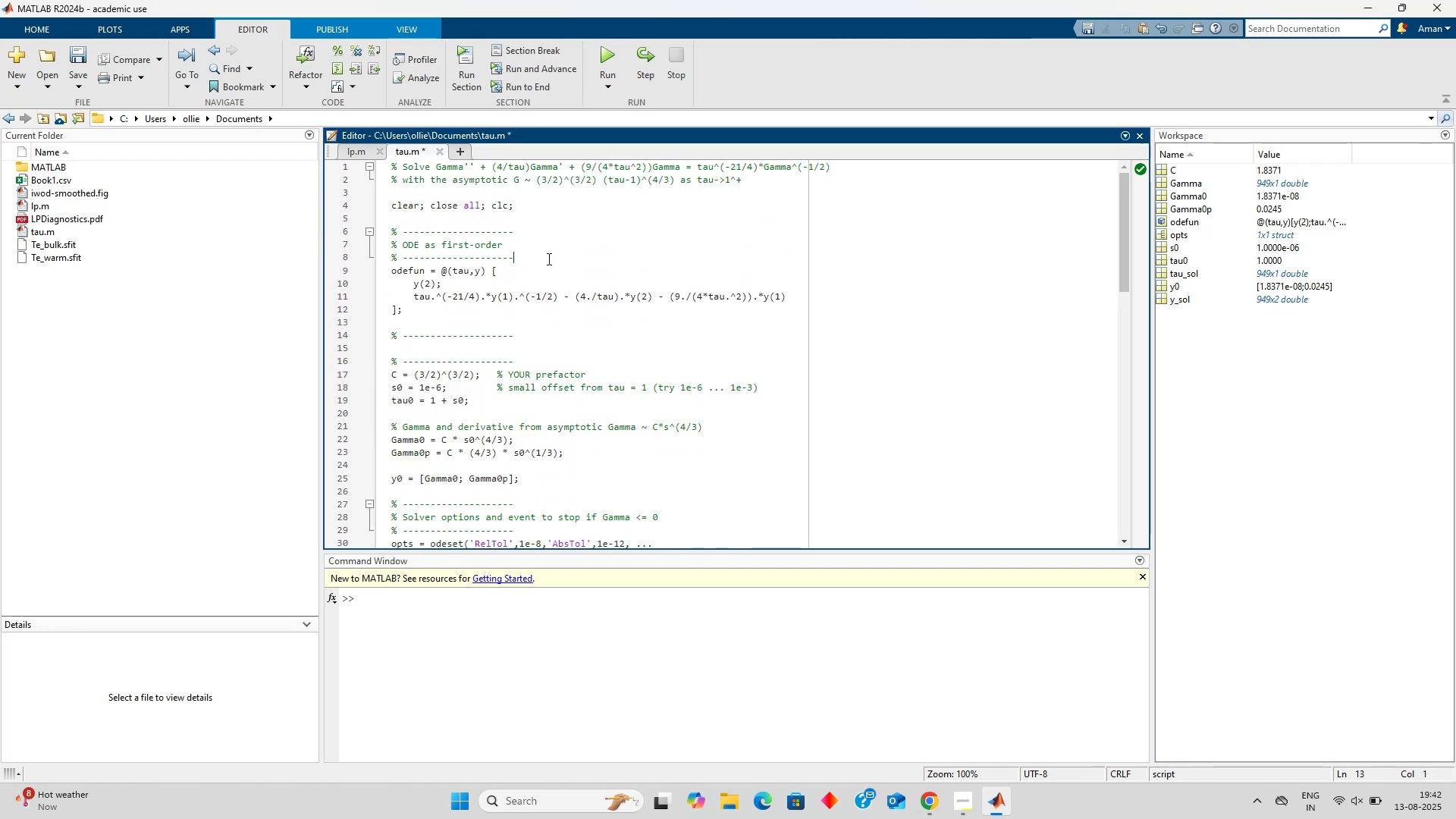 
scroll: coordinate [554, 259], scroll_direction: up, amount: 3.0
 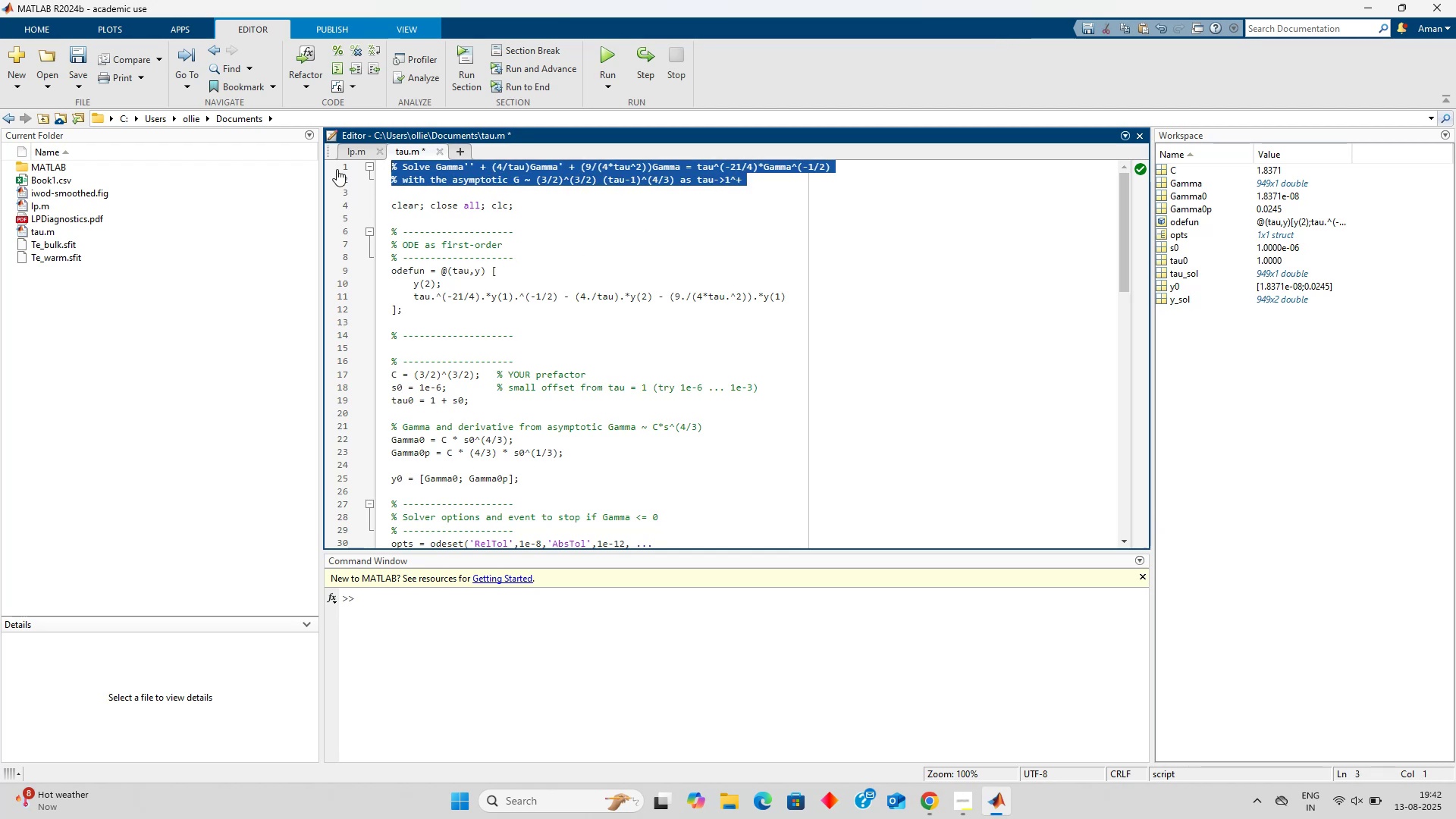 
key(Backspace)
 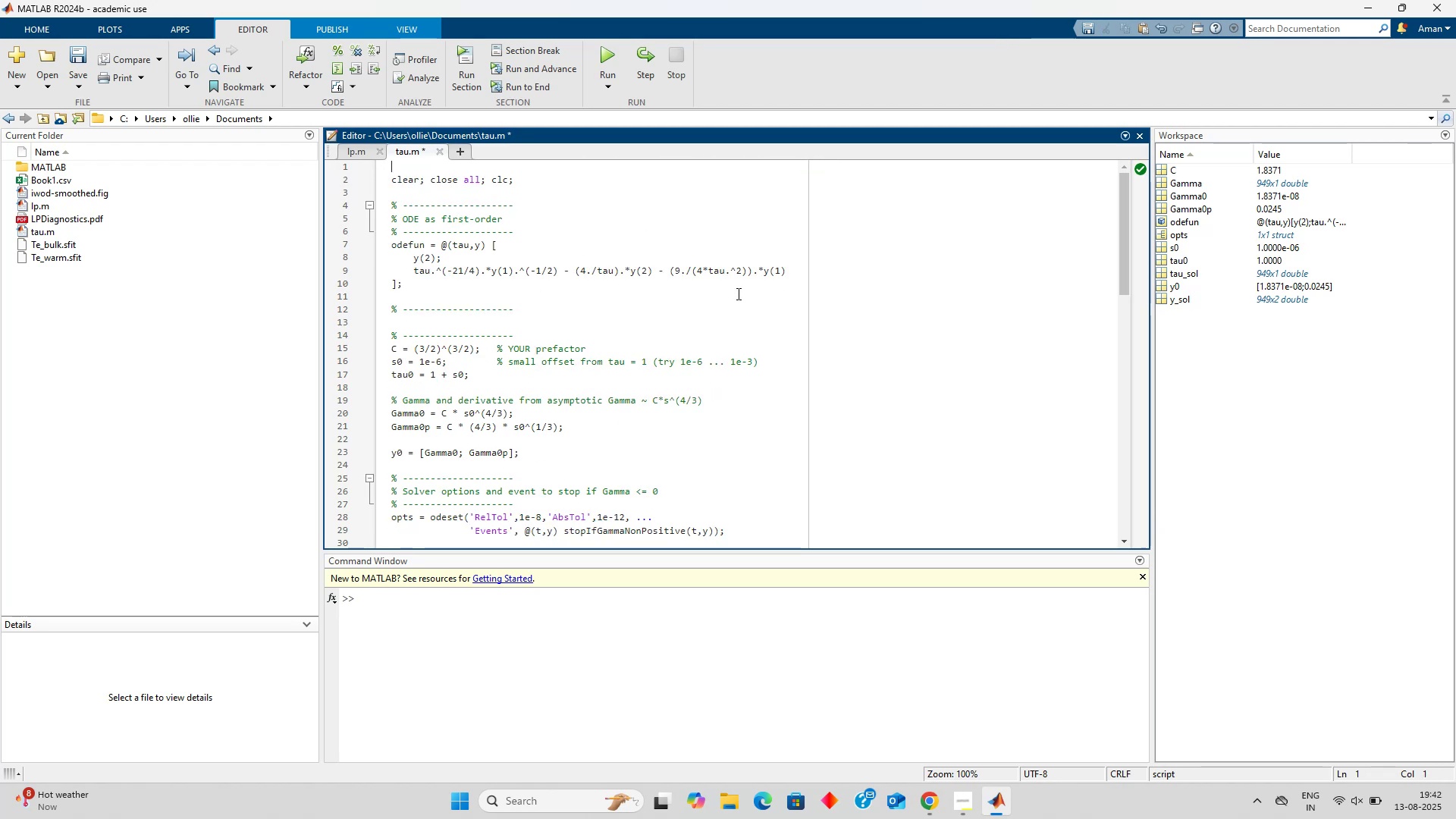 
left_click([704, 294])
 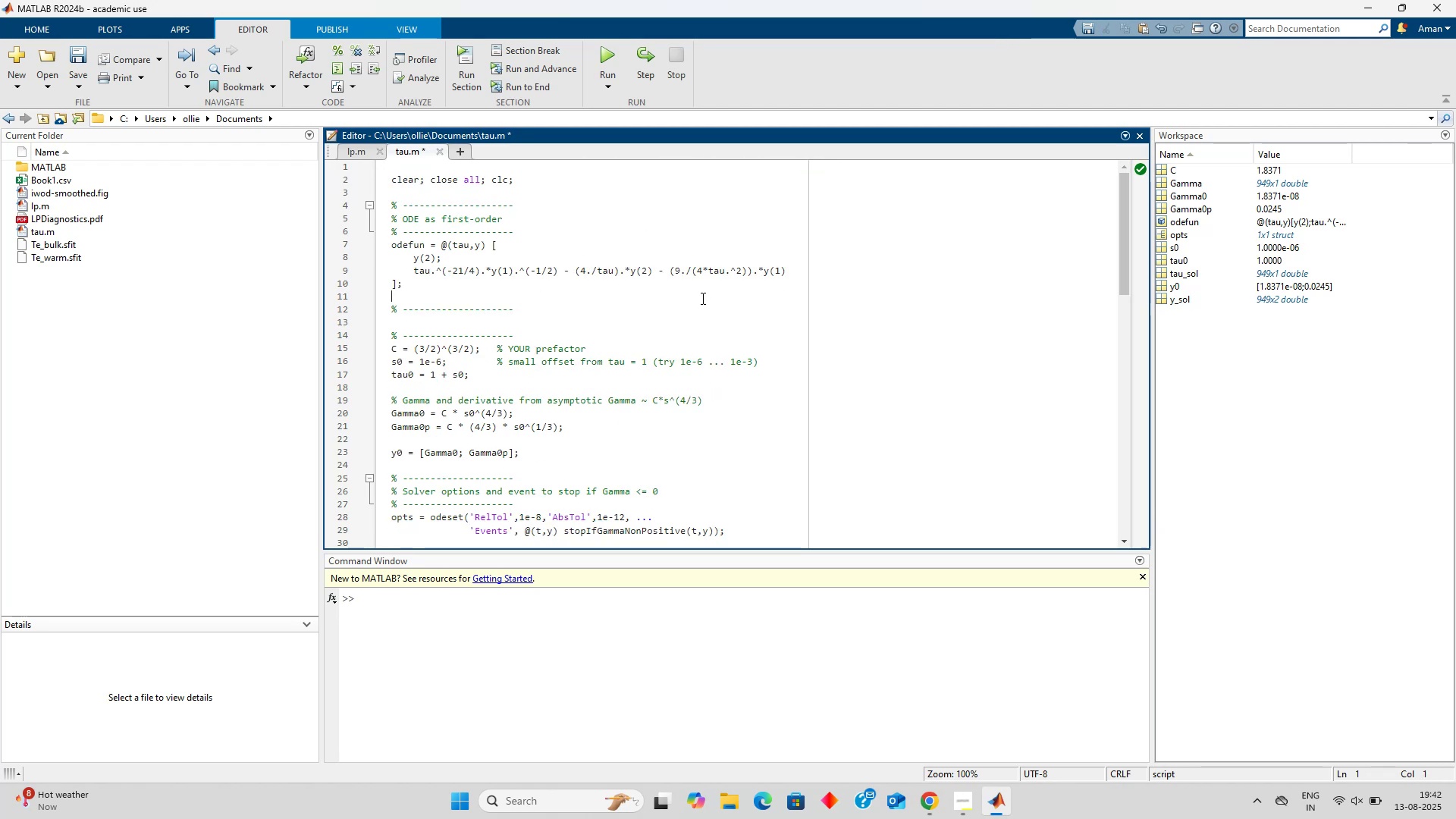 
scroll: coordinate [692, 317], scroll_direction: down, amount: 4.0
 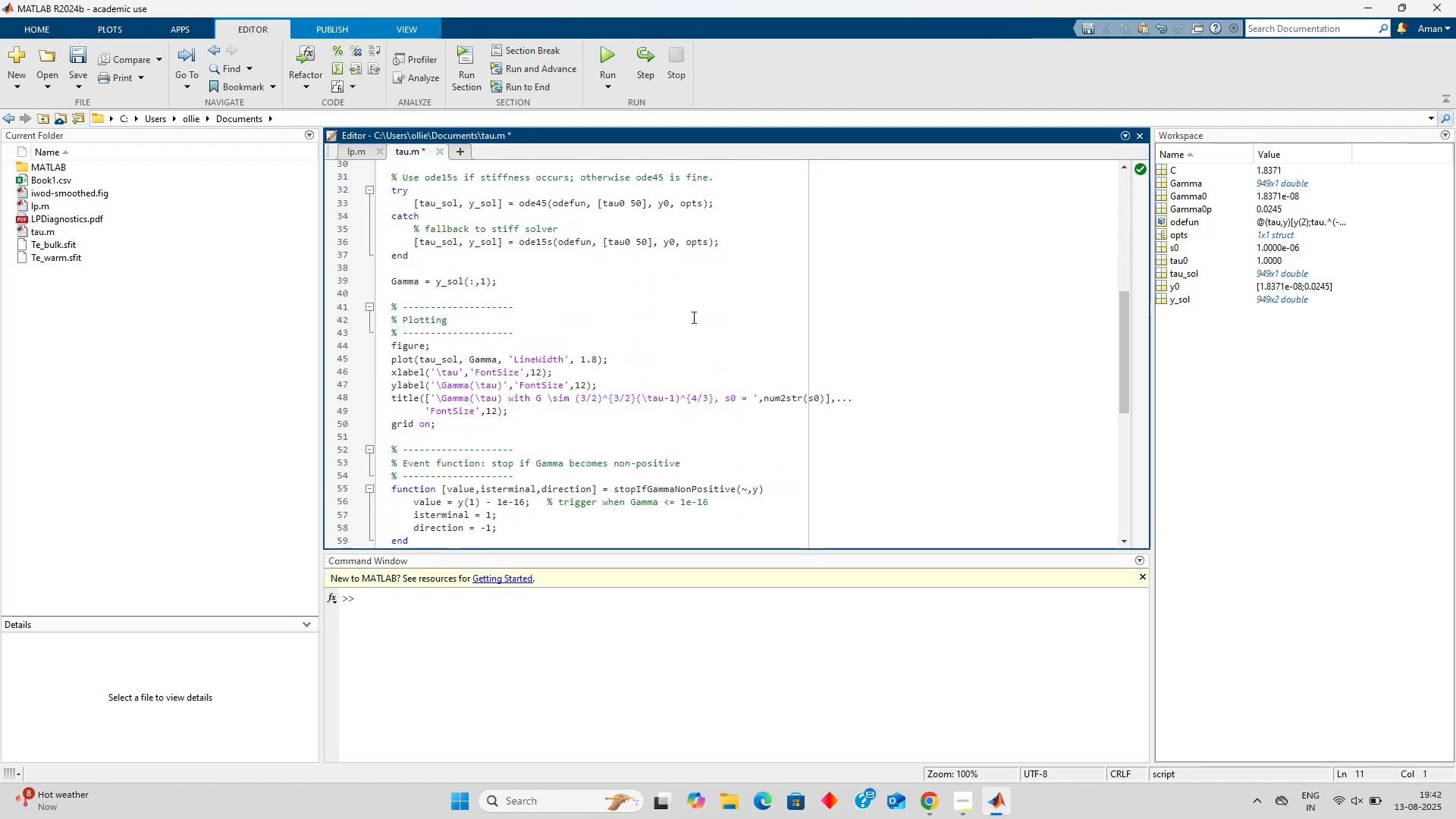 
left_click([692, 317])
 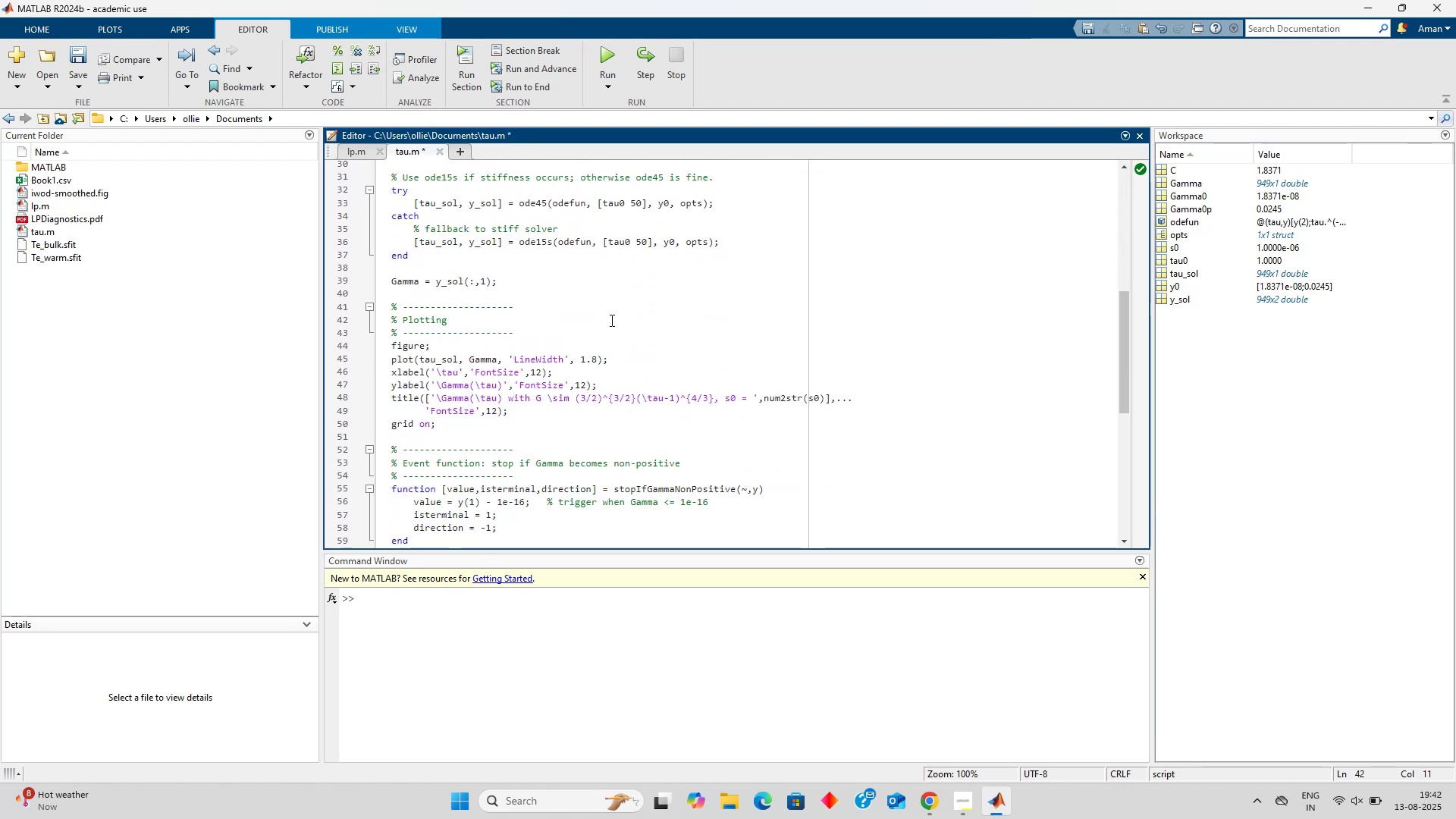 
left_click([610, 320])
 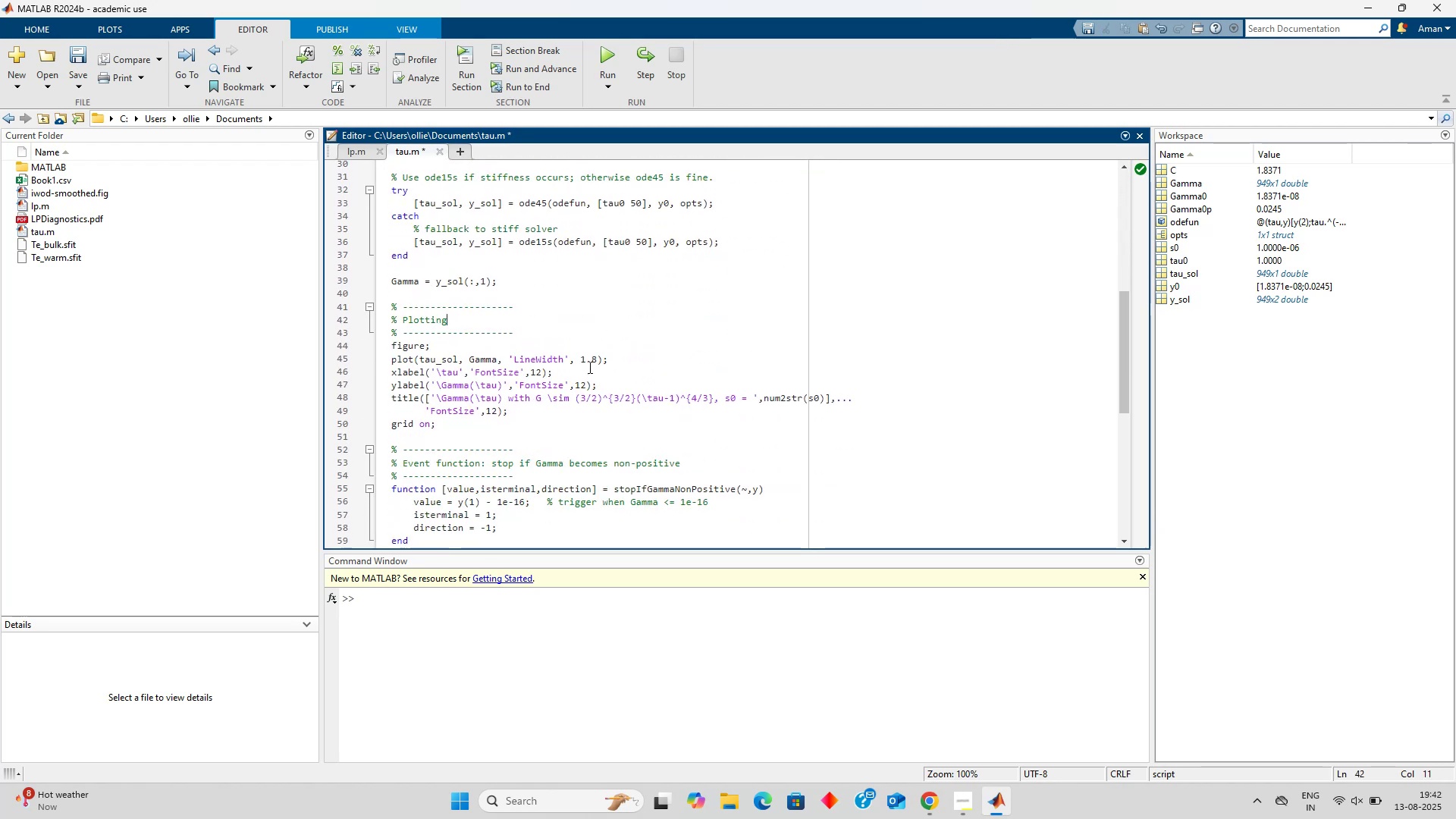 
scroll: coordinate [570, 399], scroll_direction: down, amount: 2.0
 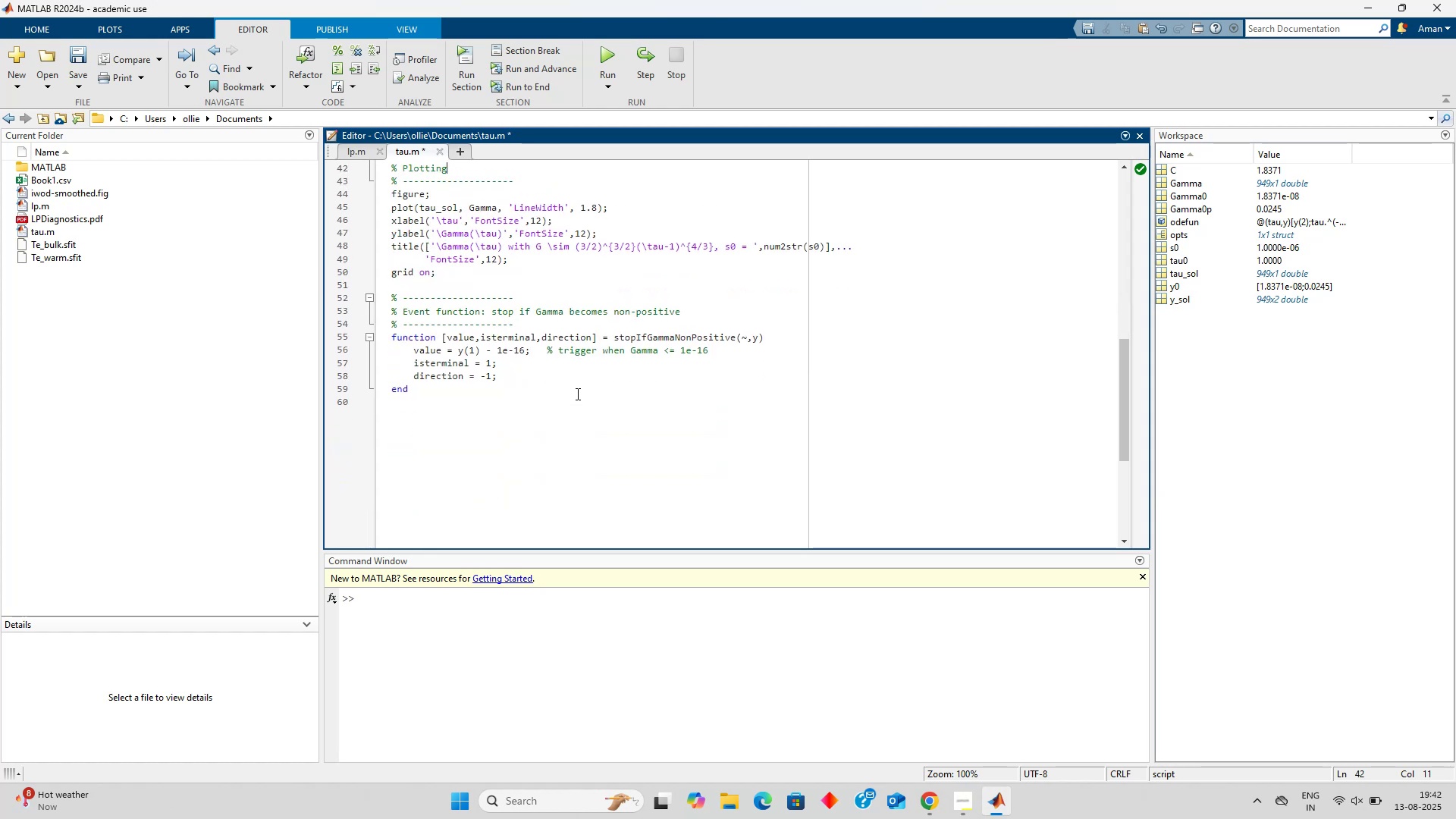 
key(Control+ControlLeft)
 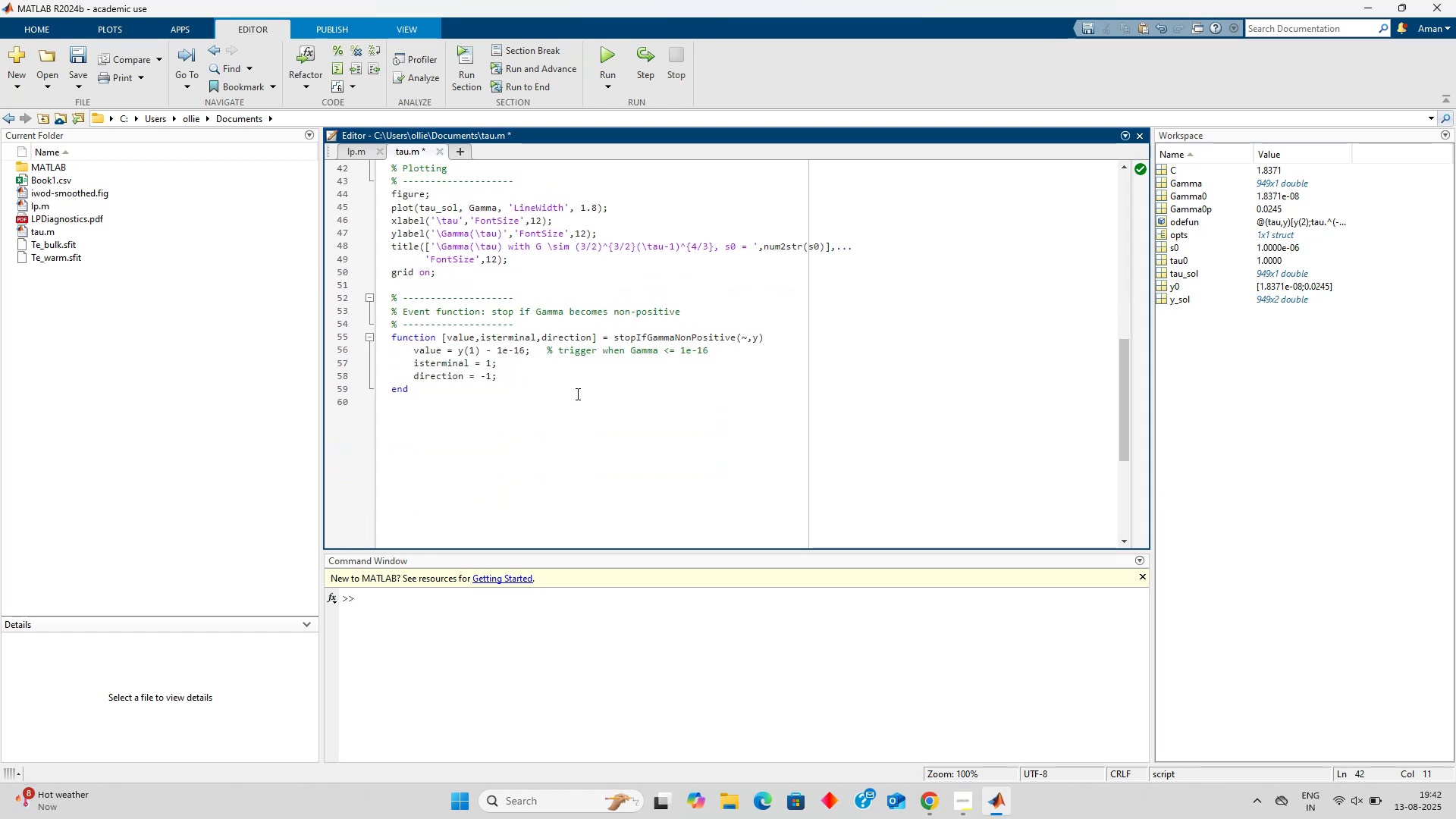 
key(Control+S)
 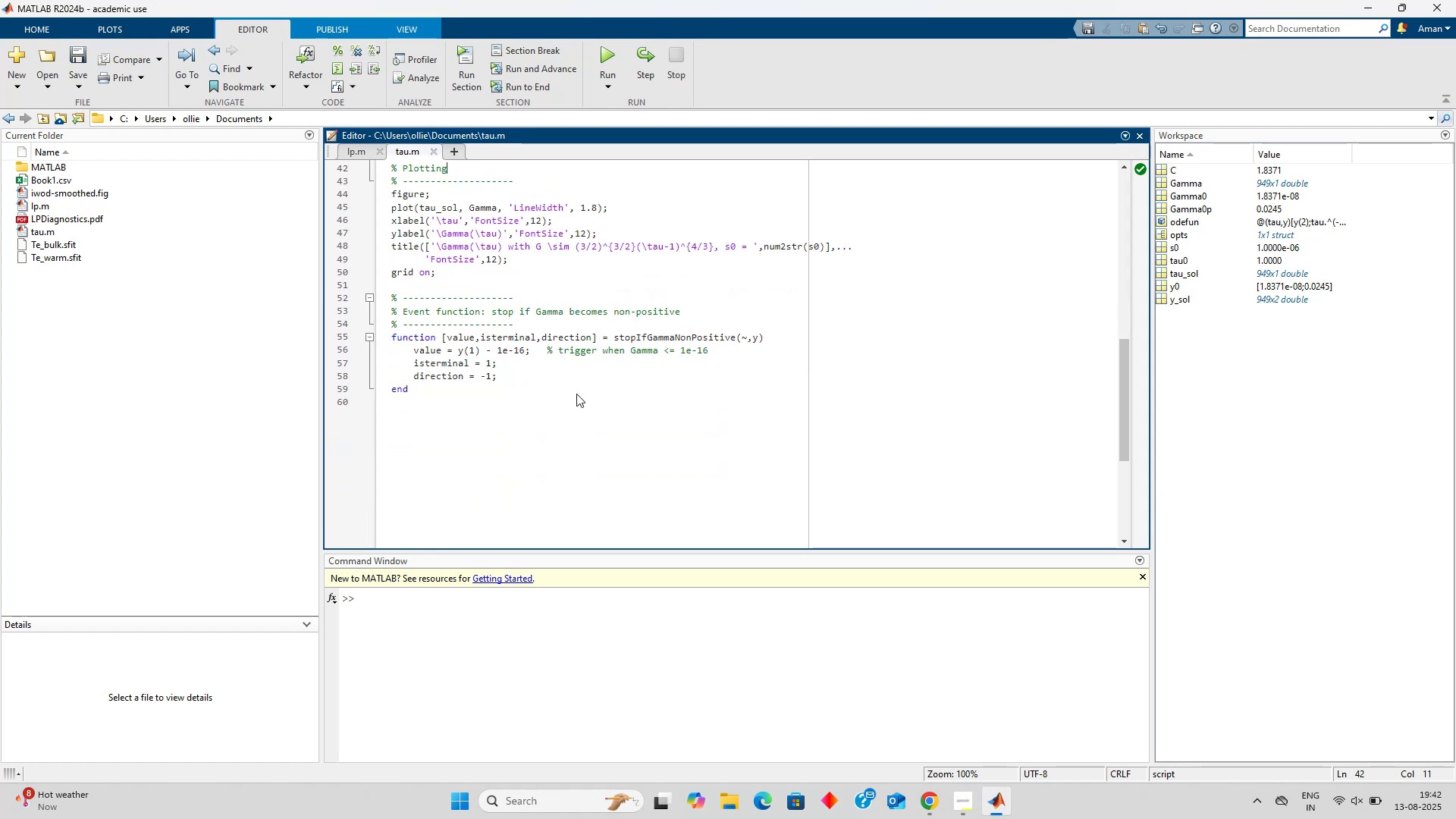 
scroll: coordinate [576, 394], scroll_direction: up, amount: 3.0
 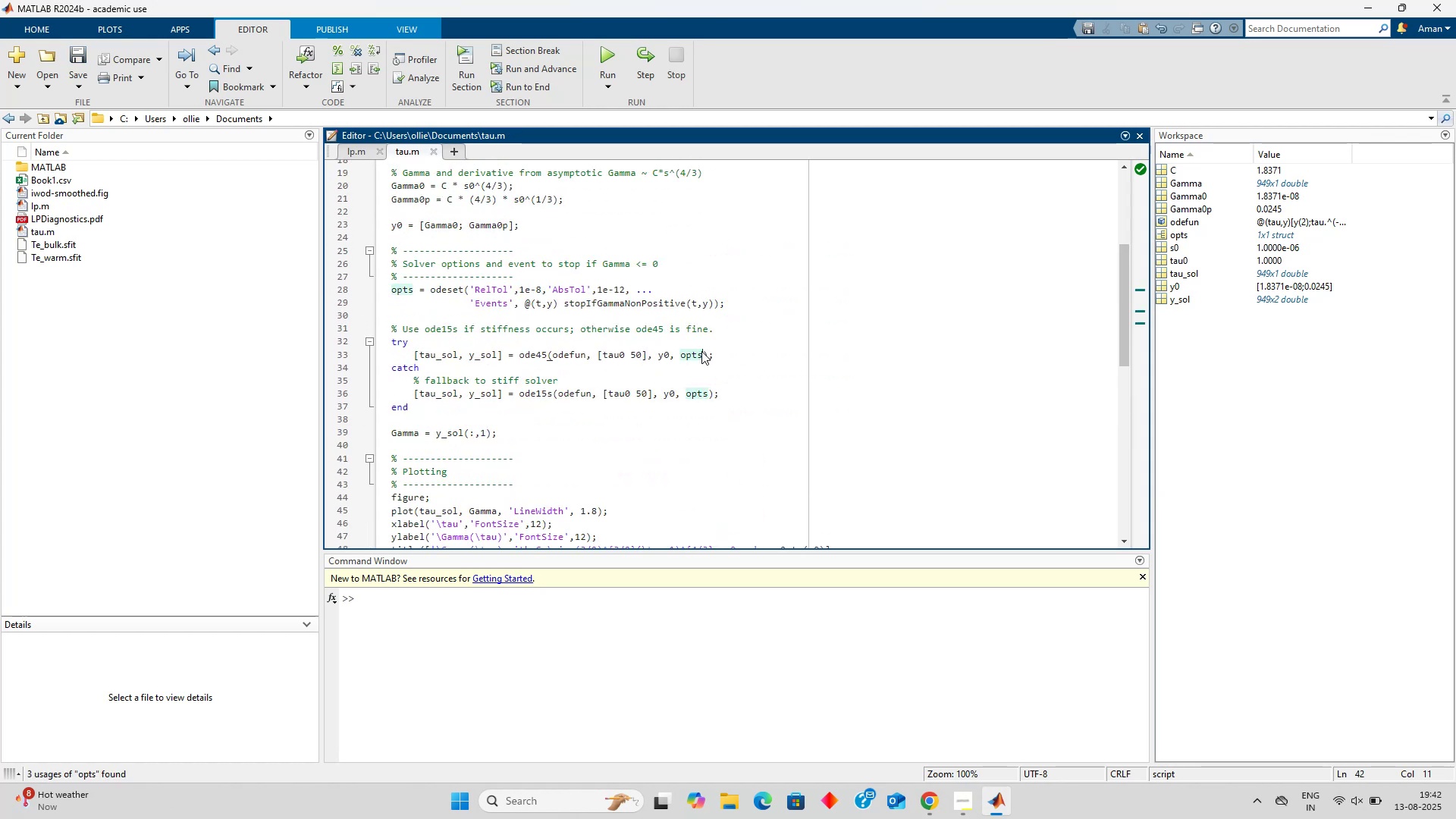 
double_click([670, 372])
 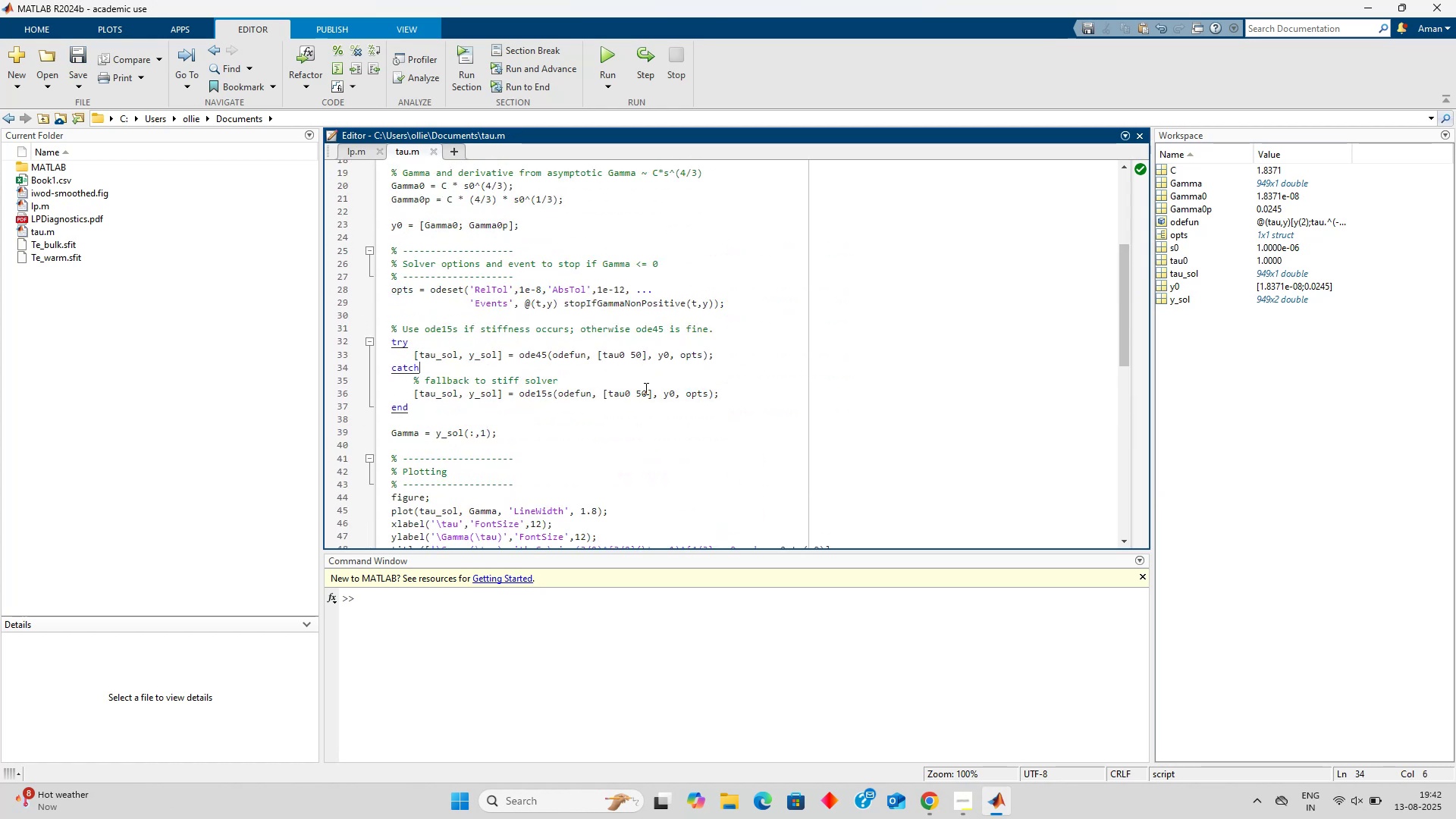 
triple_click([645, 388])
 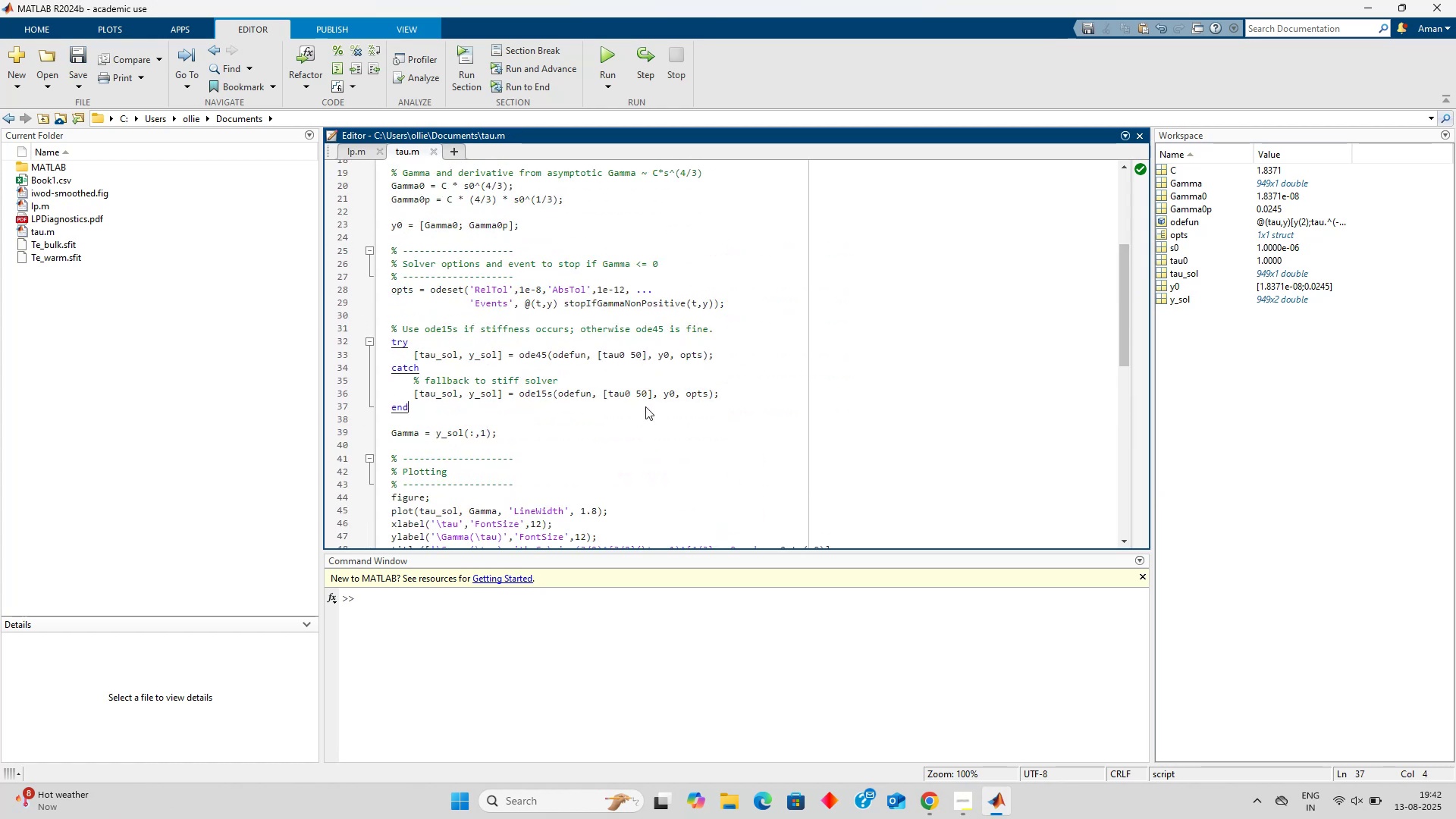 
scroll: coordinate [636, 347], scroll_direction: up, amount: 2.0
 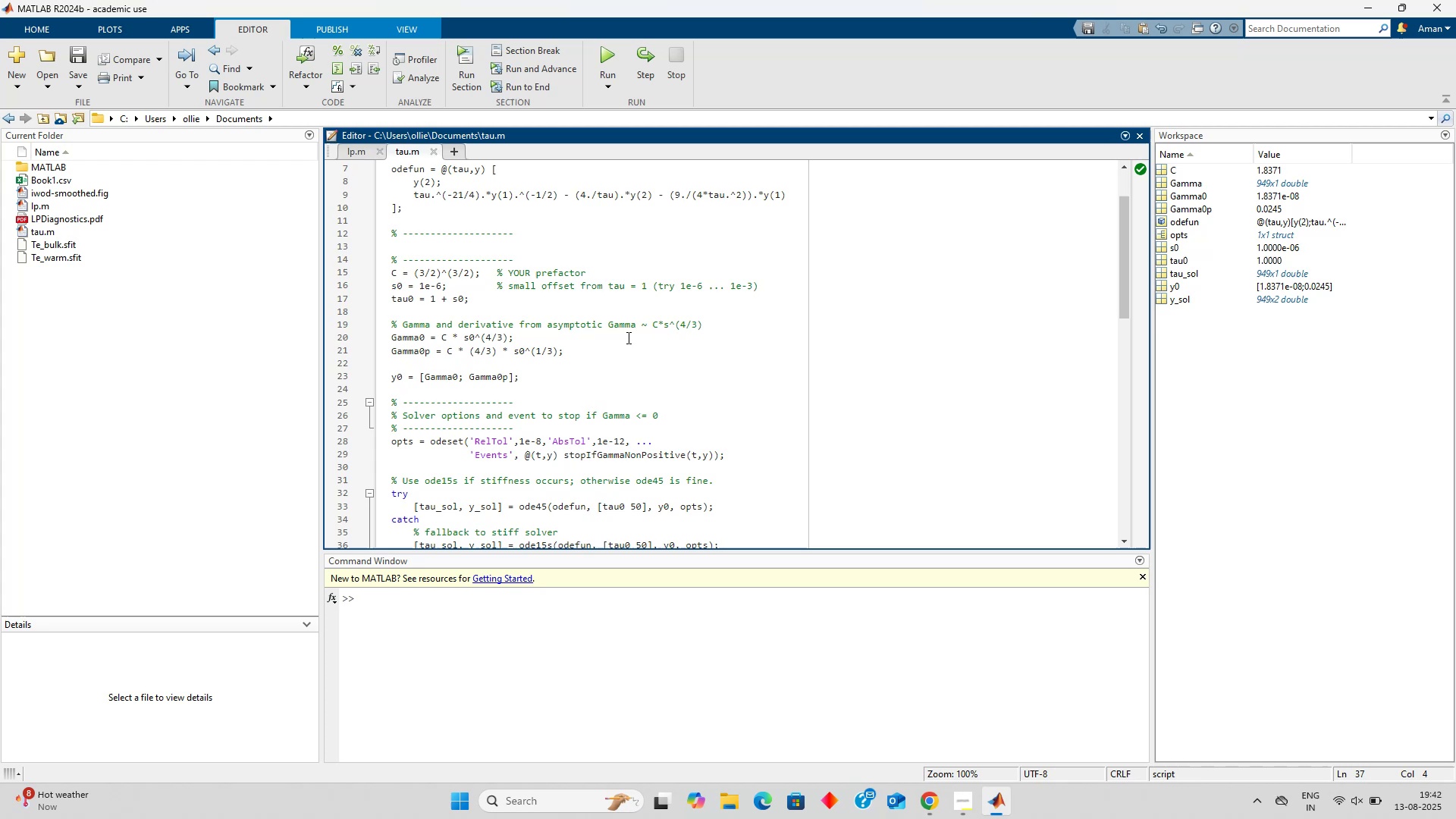 
wait(5.56)
 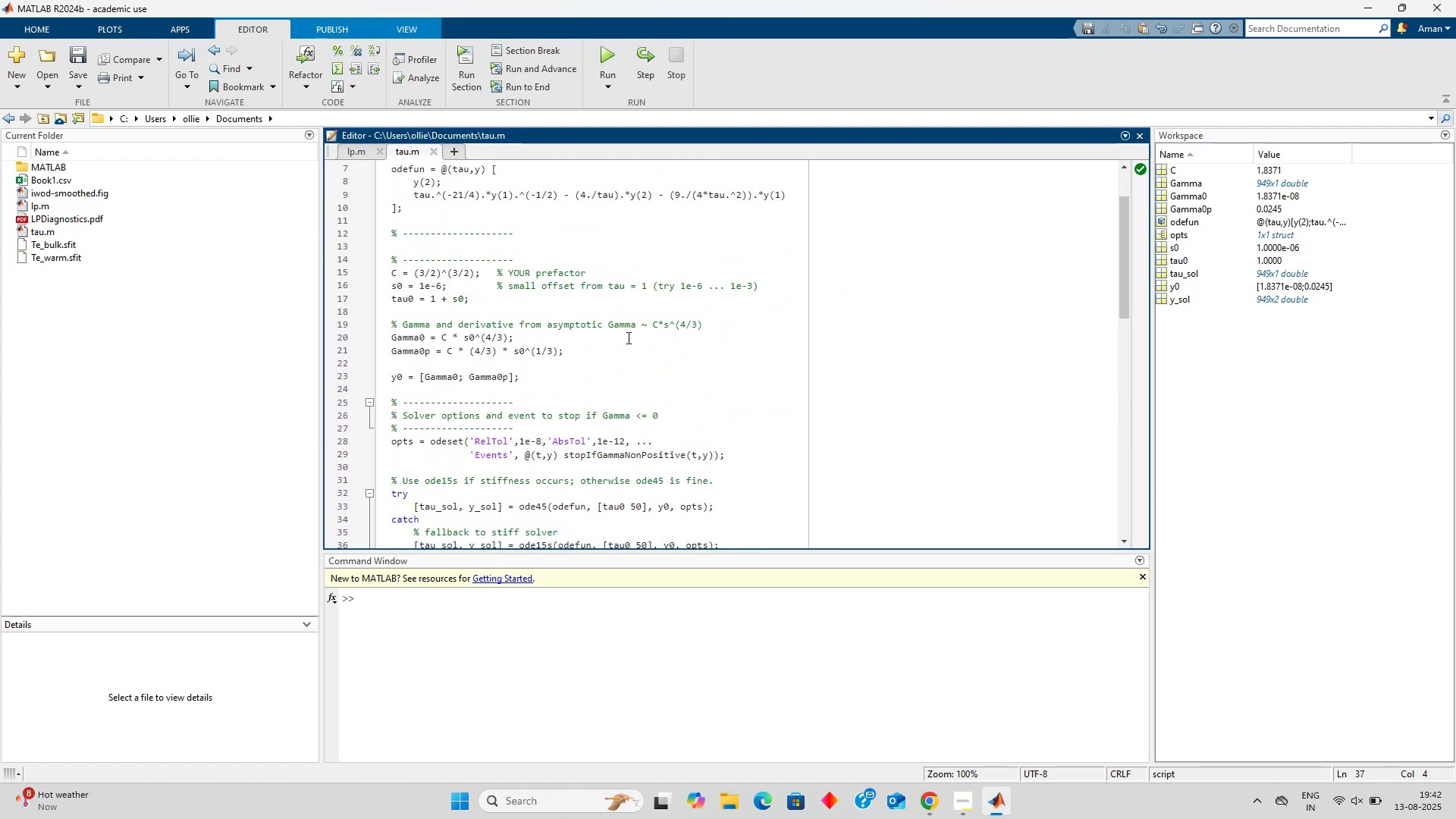 
scroll: coordinate [624, 337], scroll_direction: down, amount: 1.0
 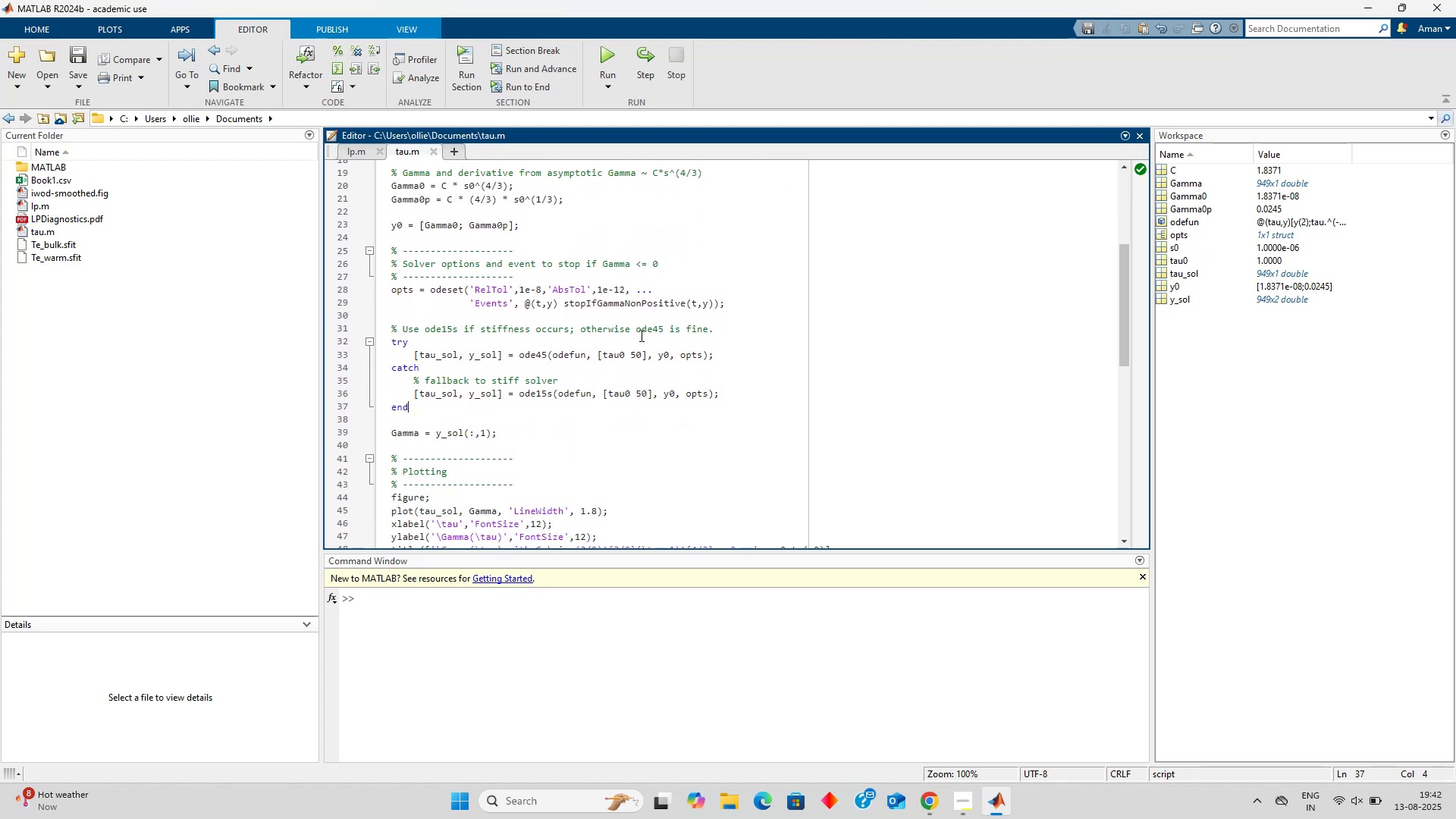 
left_click([642, 333])
 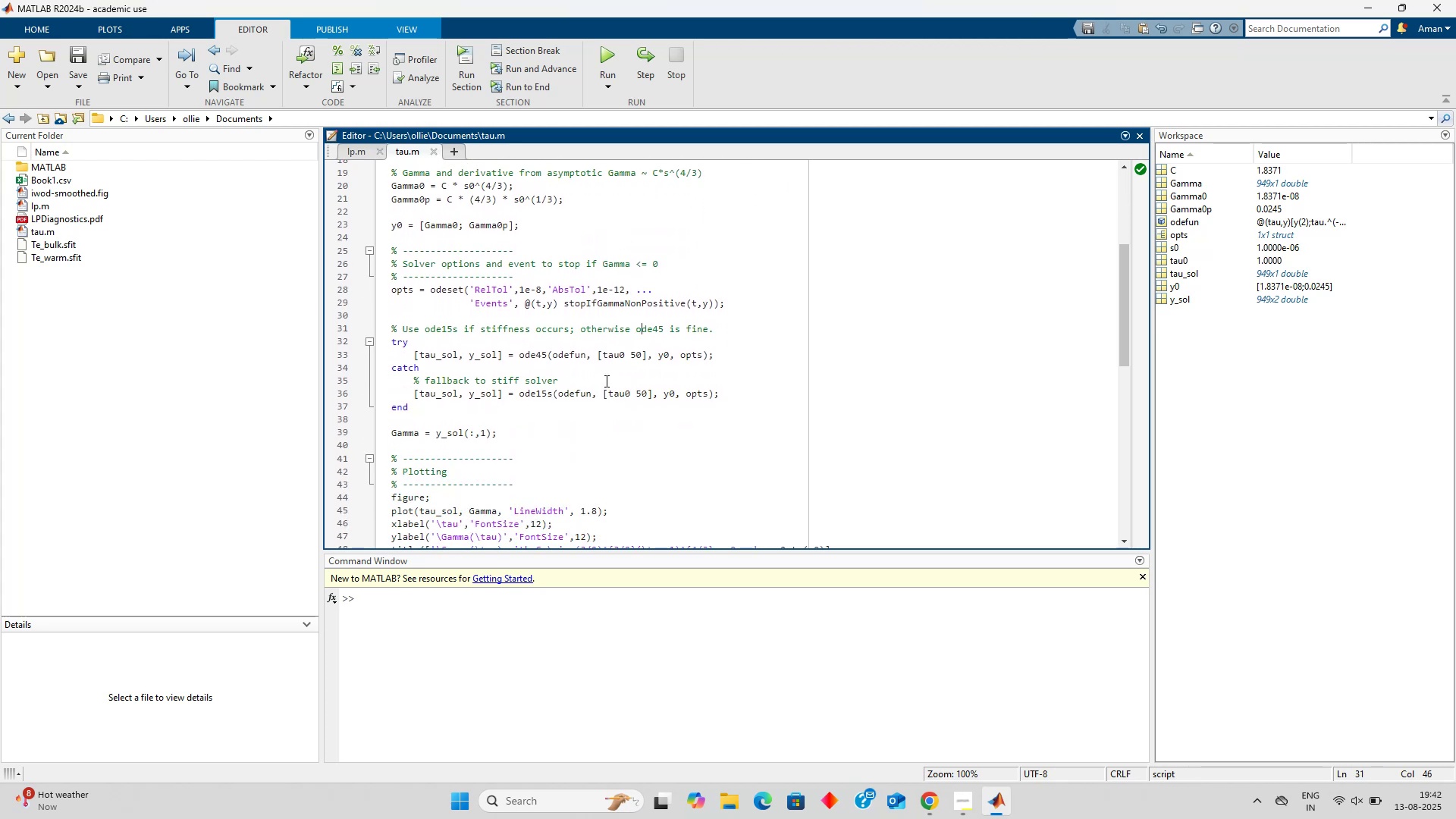 
scroll: coordinate [605, 381], scroll_direction: up, amount: 1.0
 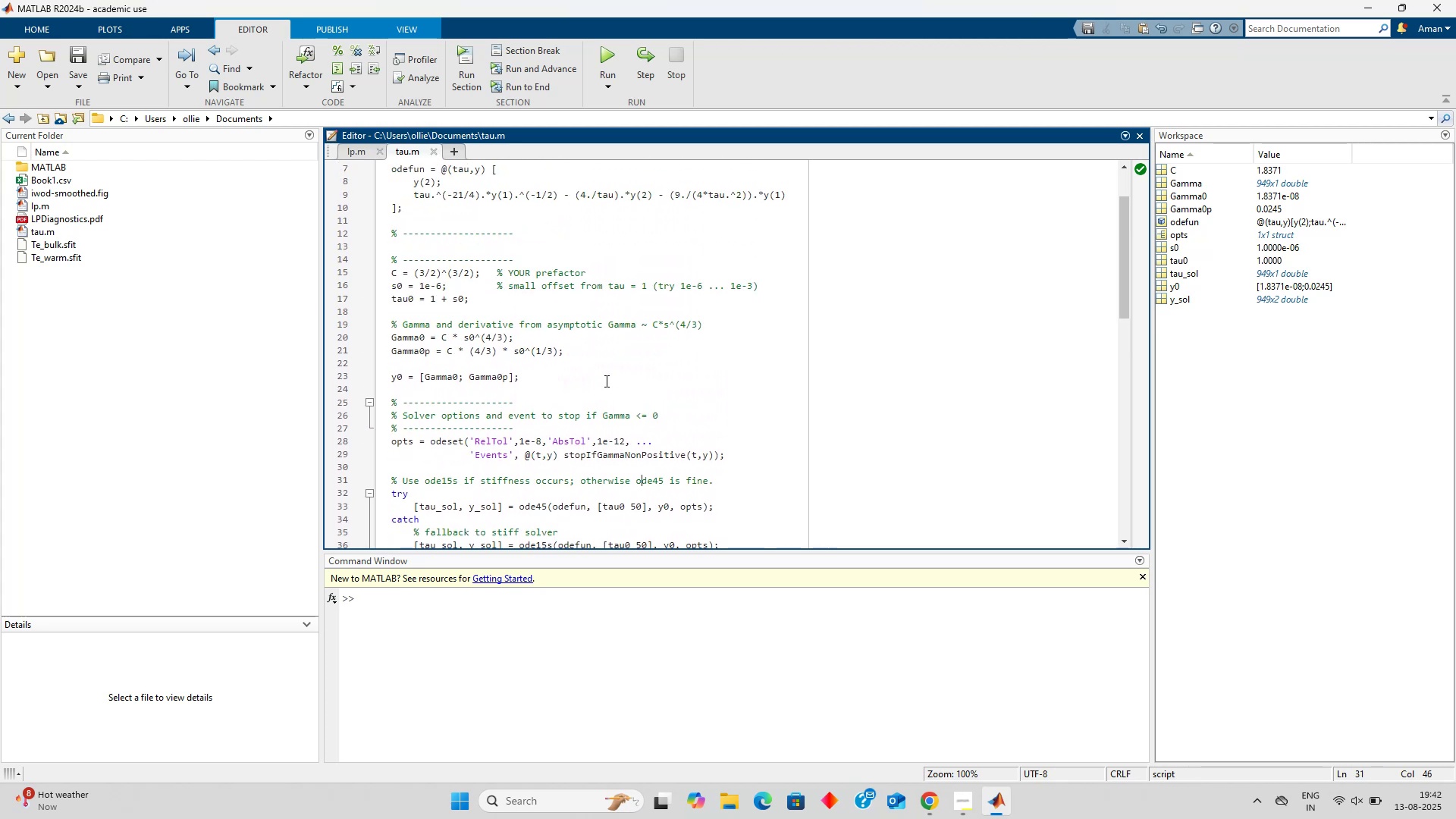 
left_click([605, 381])
 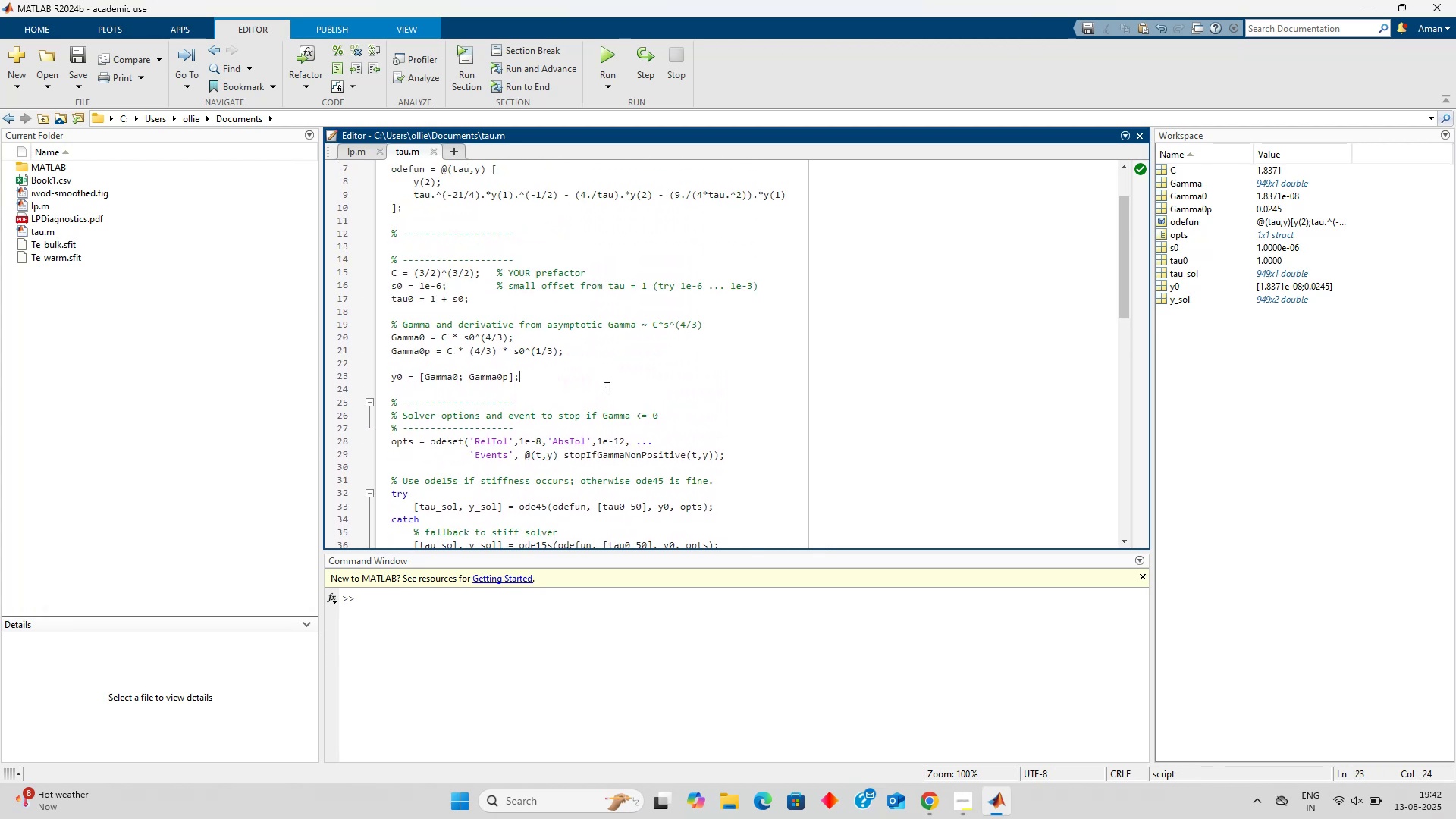 
scroll: coordinate [605, 389], scroll_direction: up, amount: 3.0
 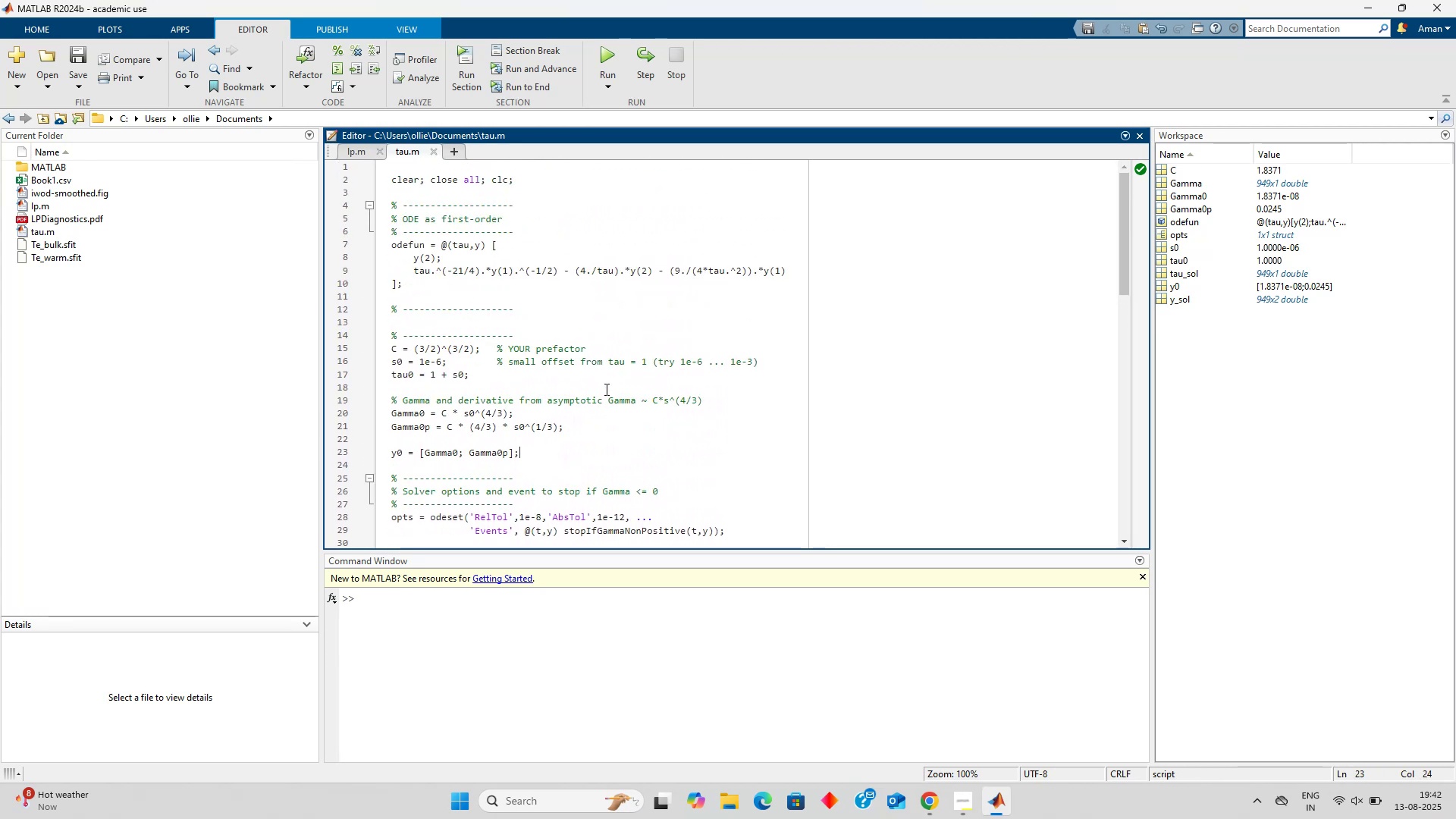 
left_click([605, 389])
 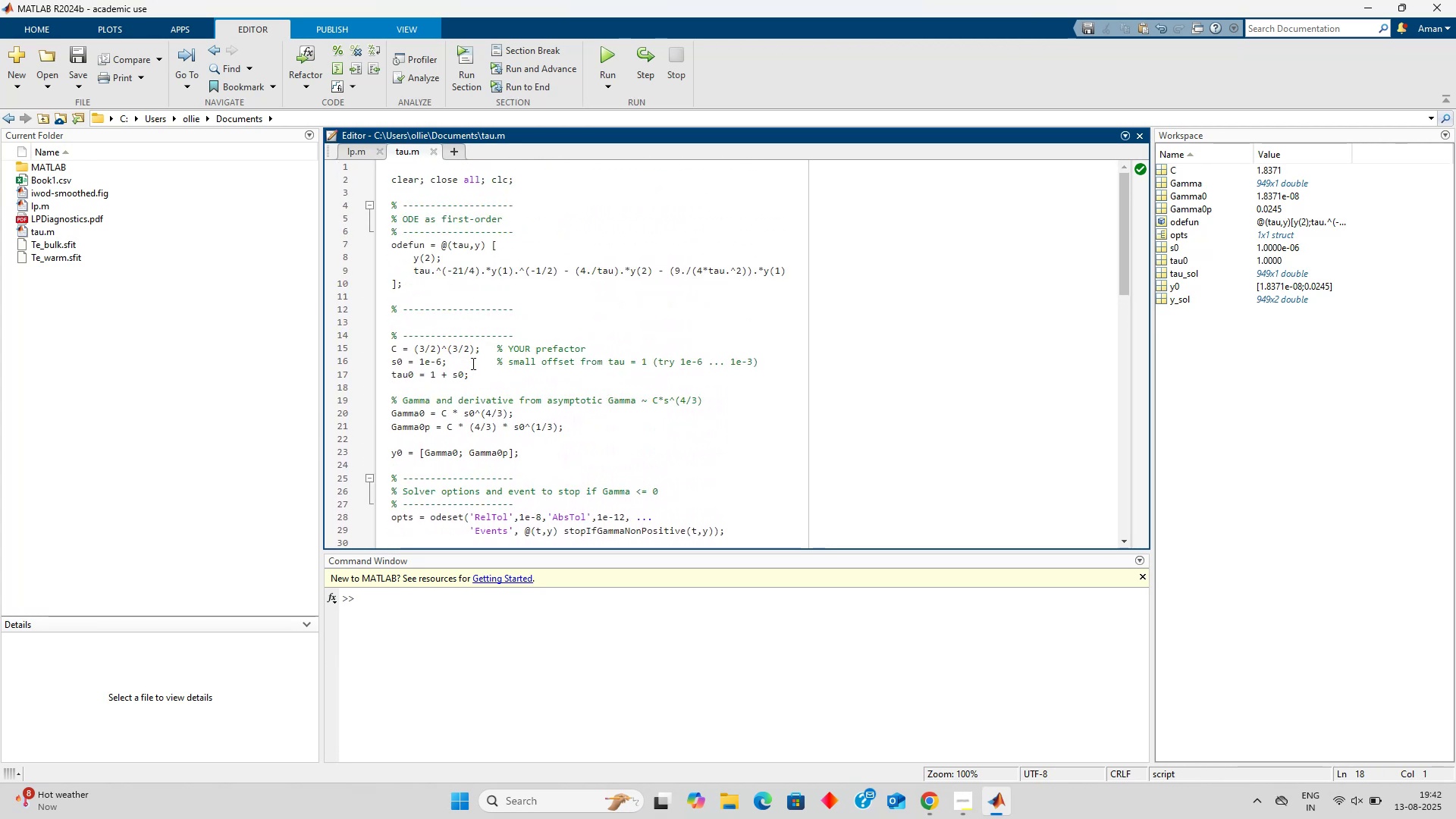 
left_click([492, 353])
 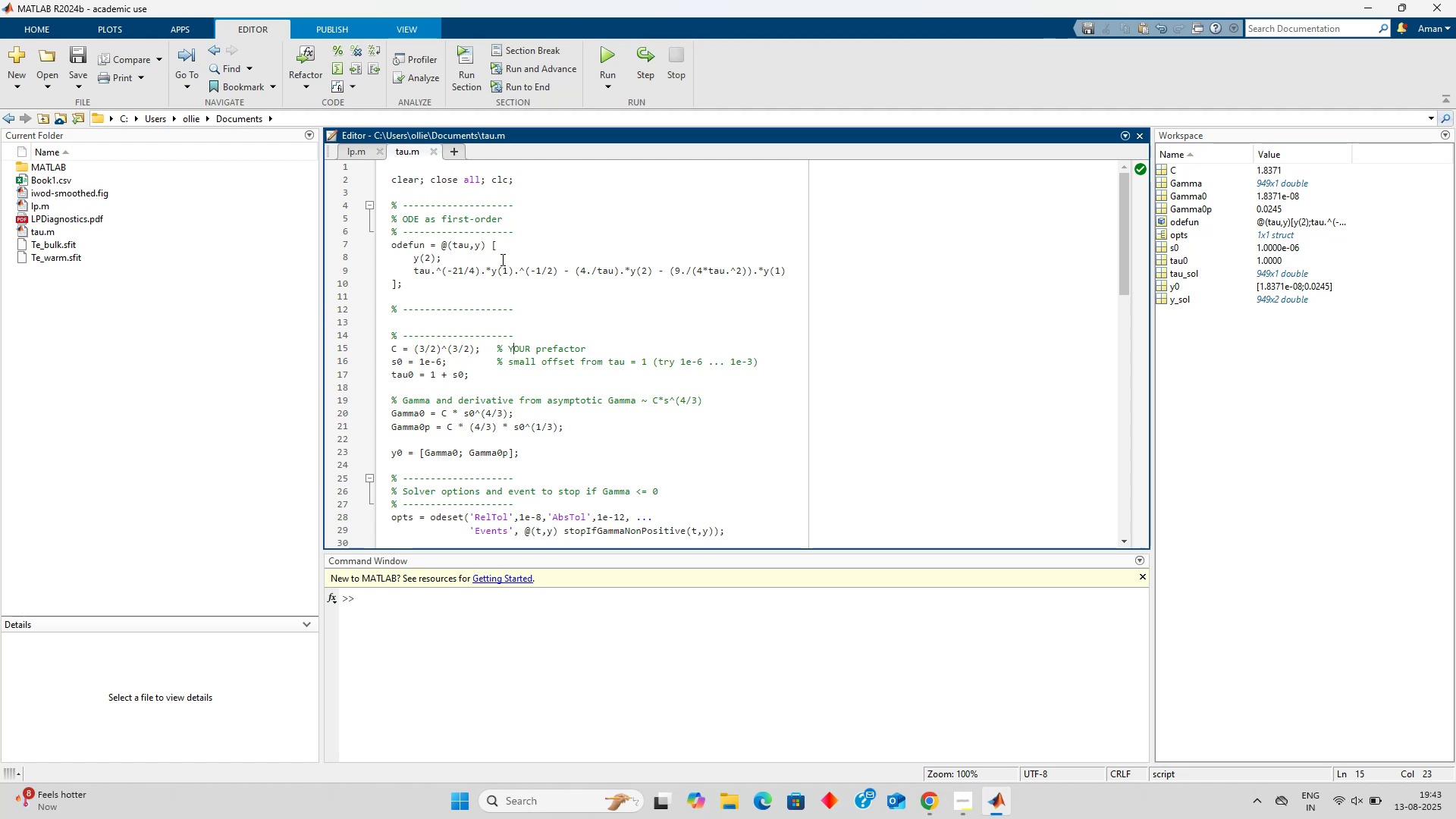 
wait(31.36)
 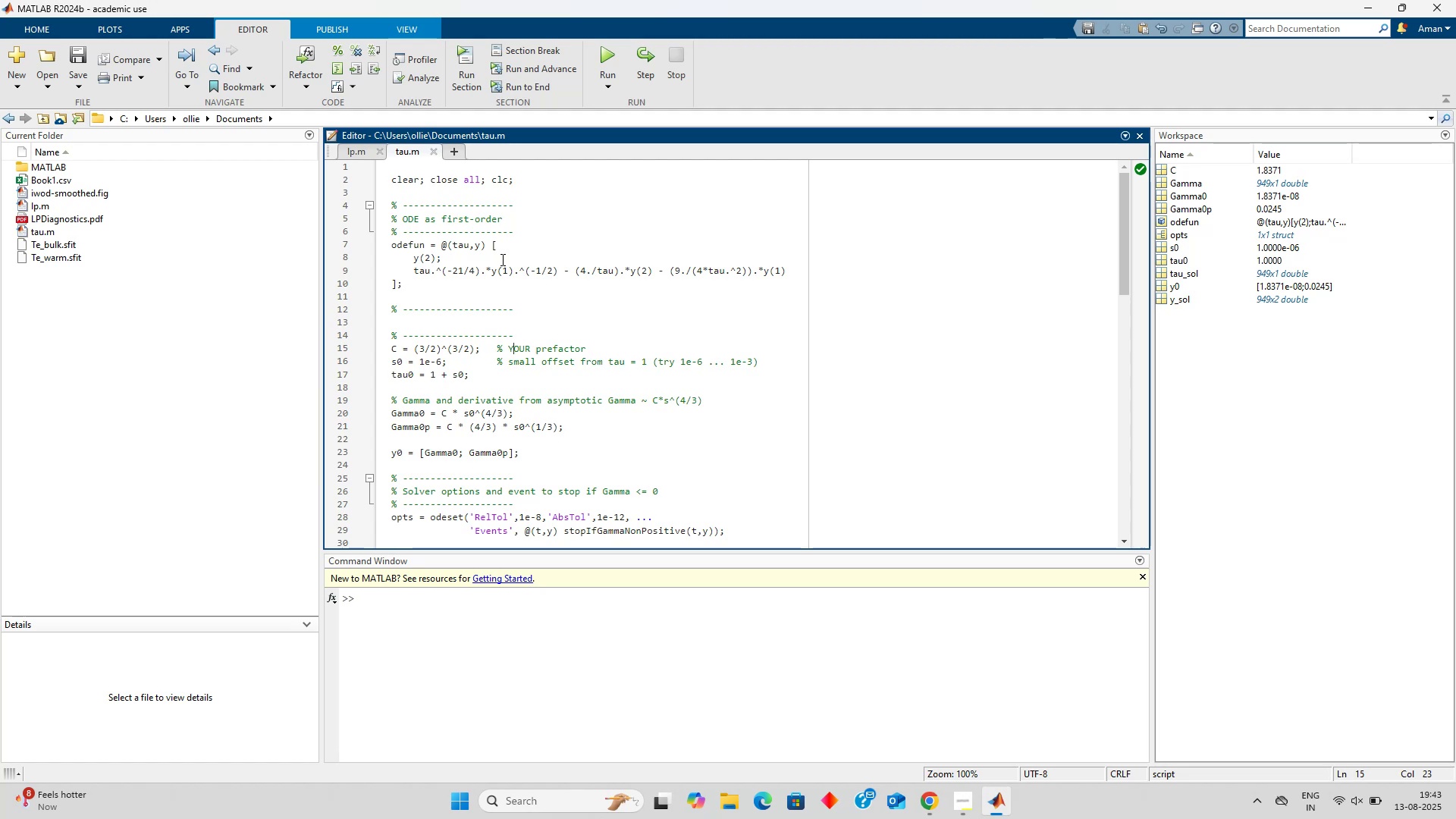 
scroll: coordinate [501, 259], scroll_direction: none, amount: 0.0
 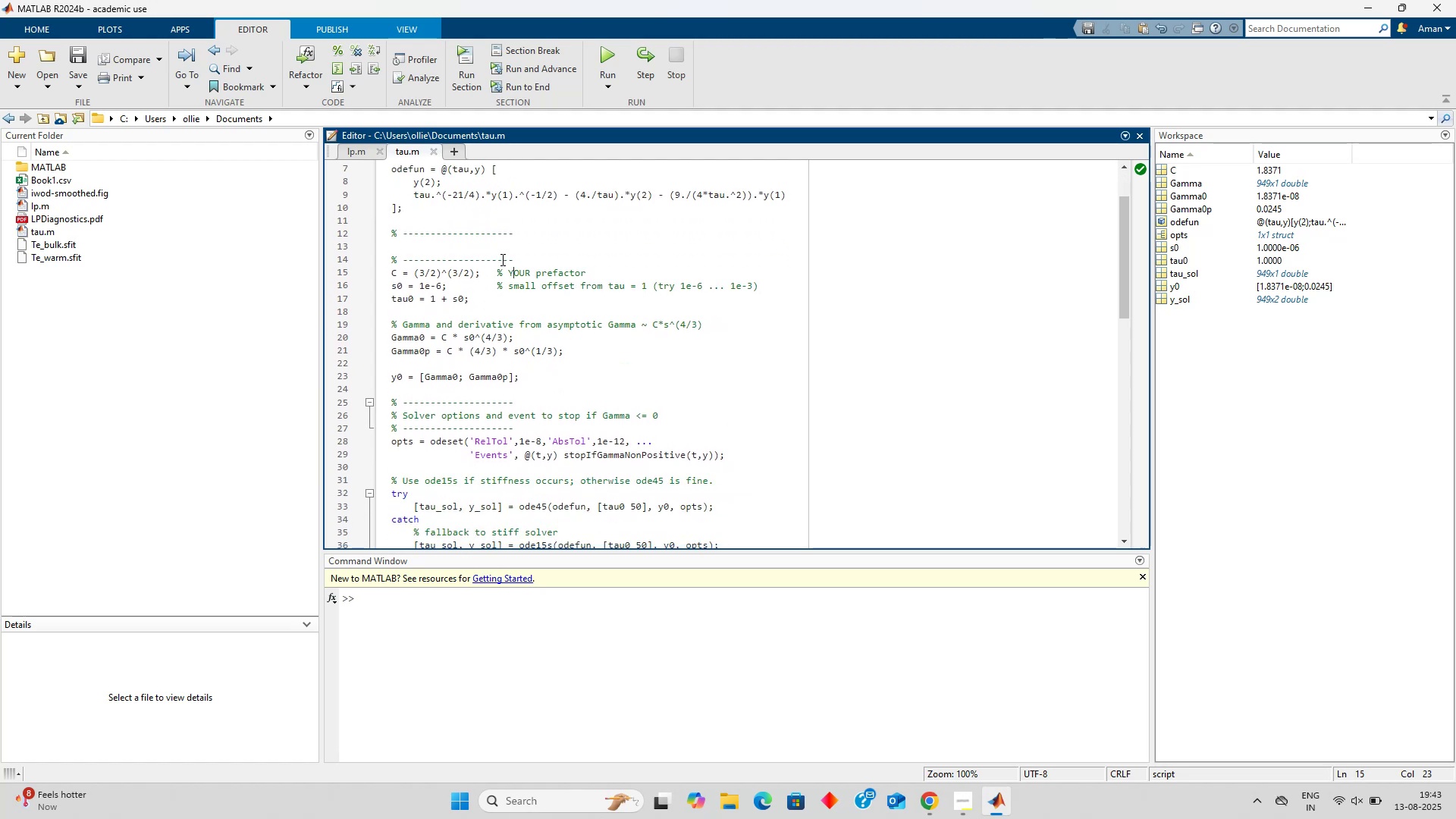 
scroll: coordinate [501, 259], scroll_direction: down, amount: 1.0
 